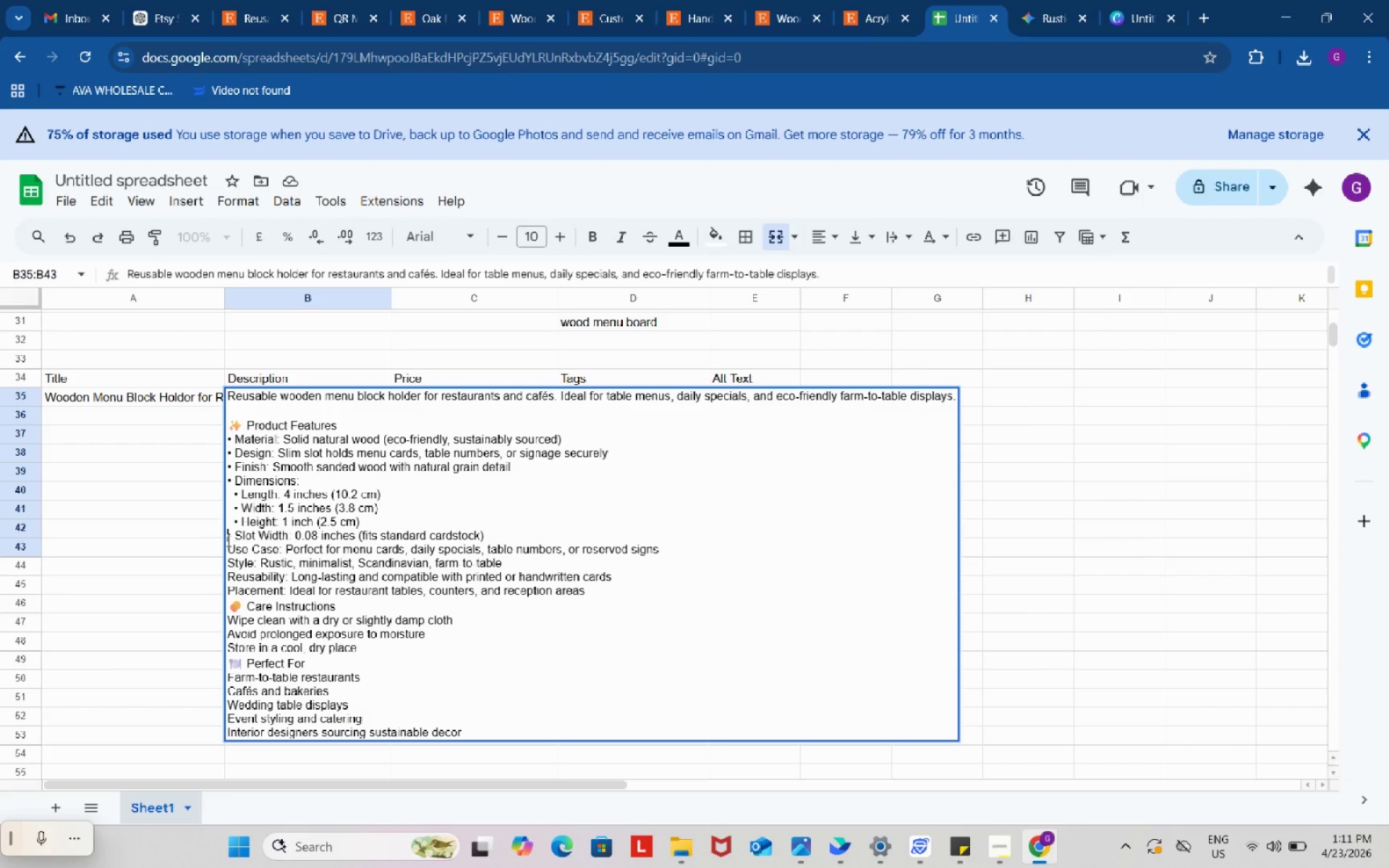 
left_click([227, 540])
 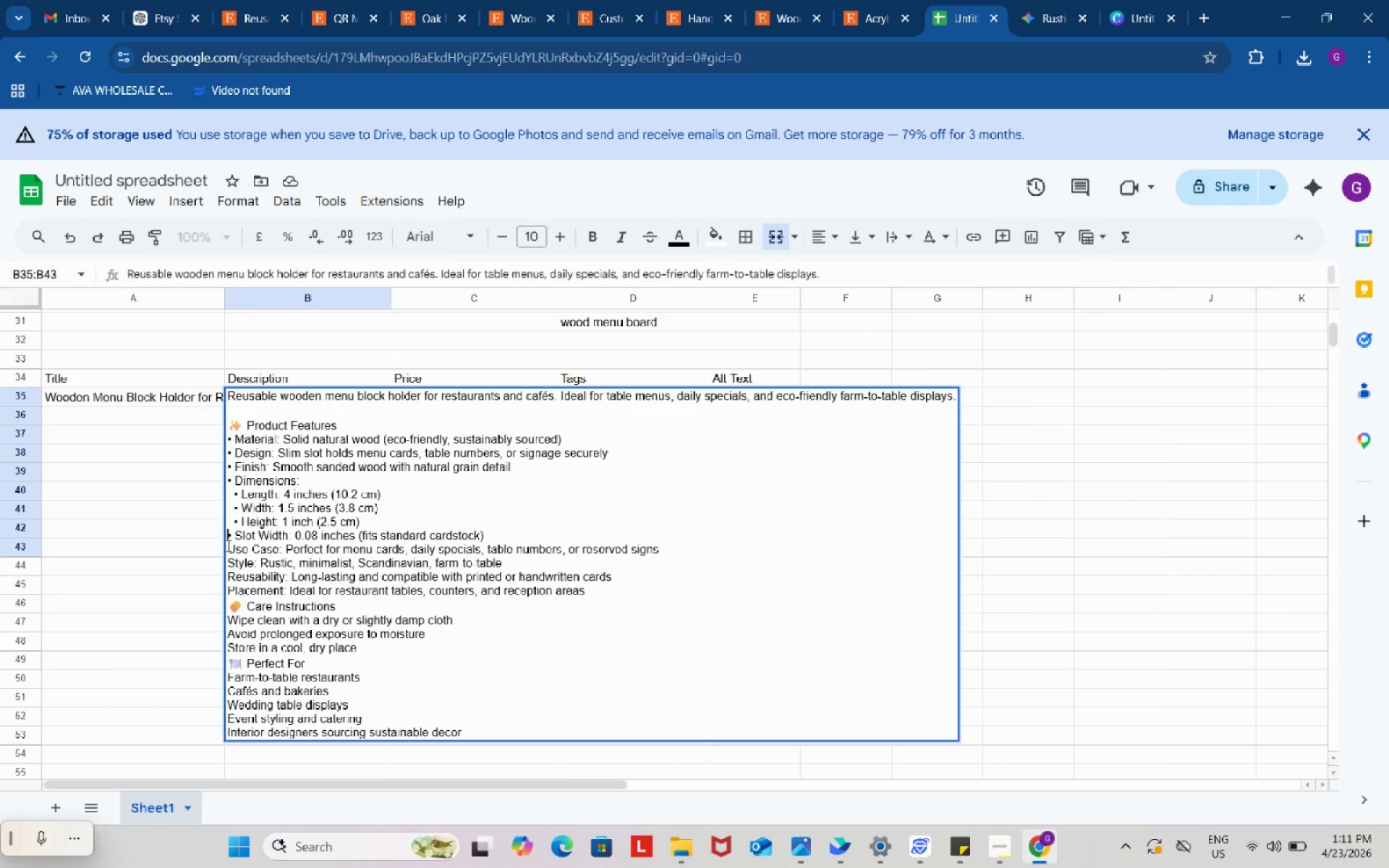 
key(Control+V)
 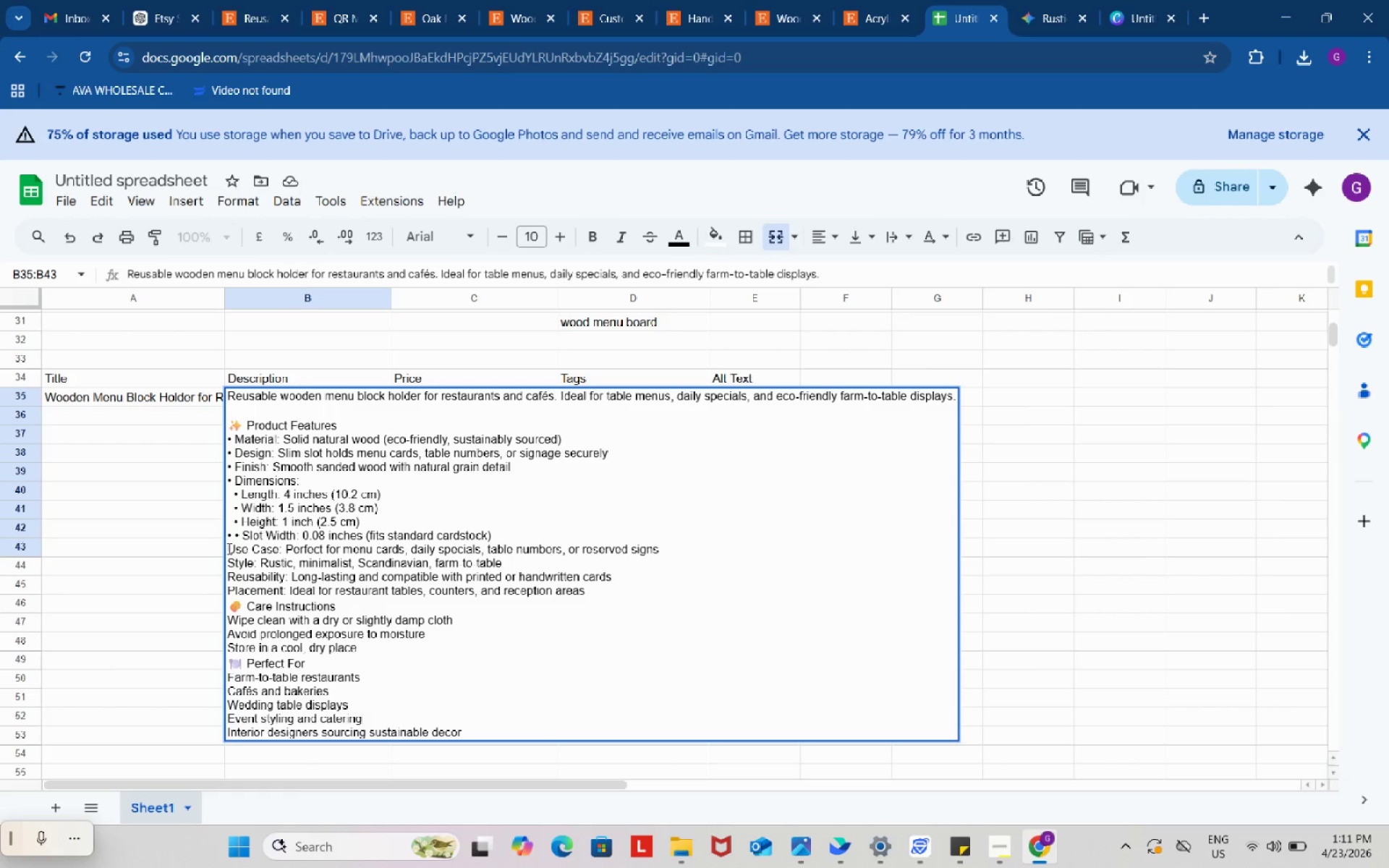 
key(Control+Z)
 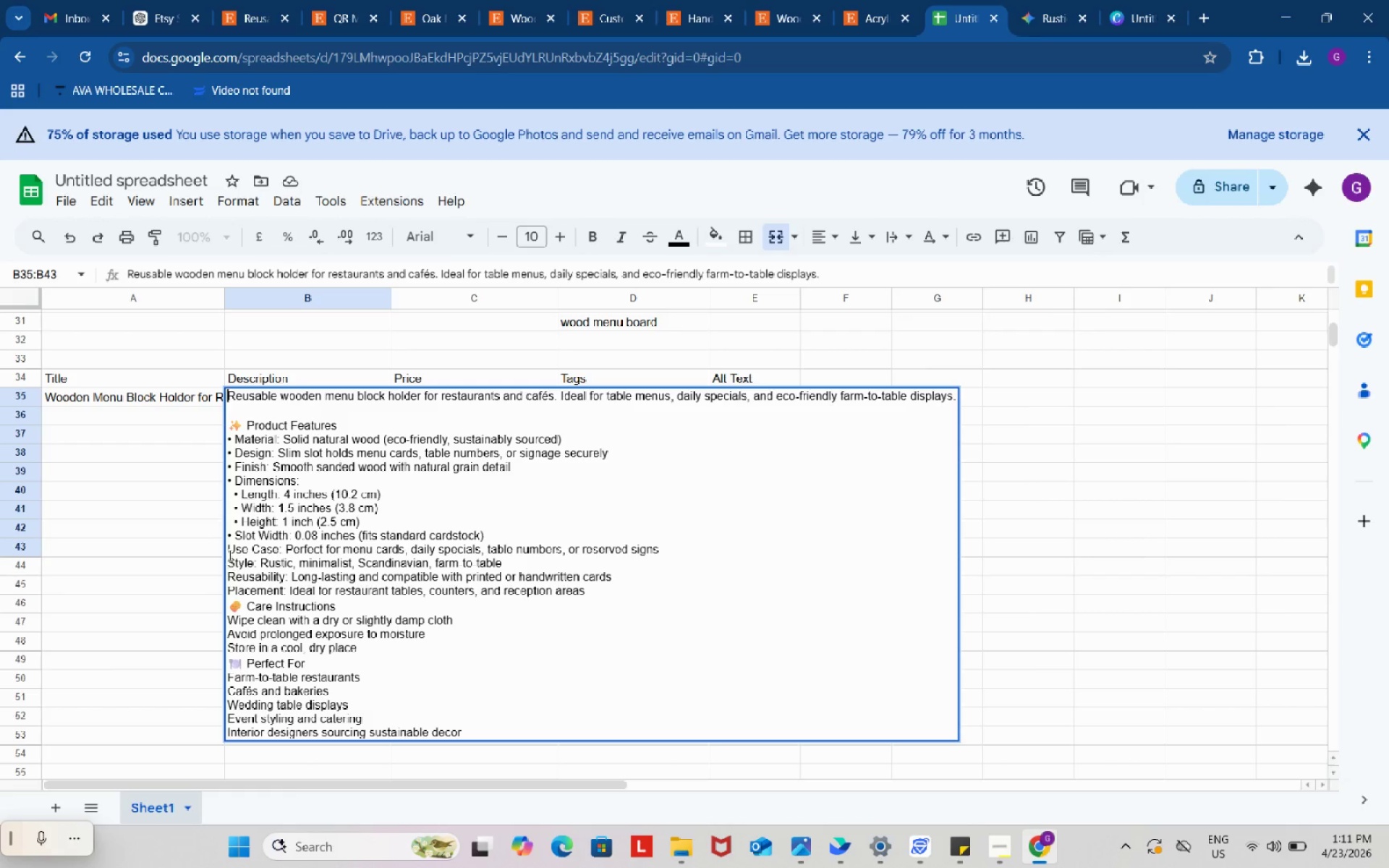 
left_click([229, 553])
 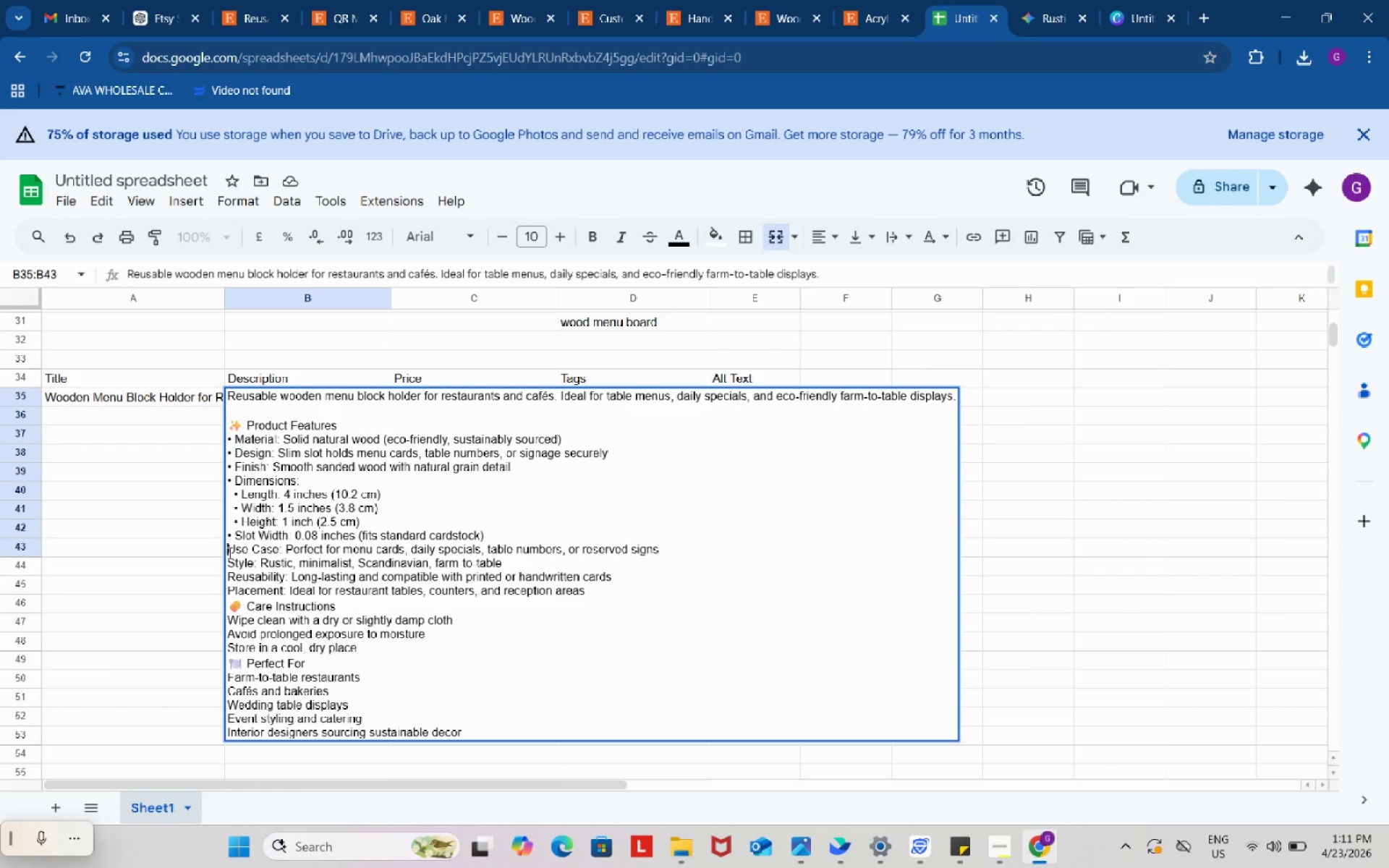 
key(Control+V)
 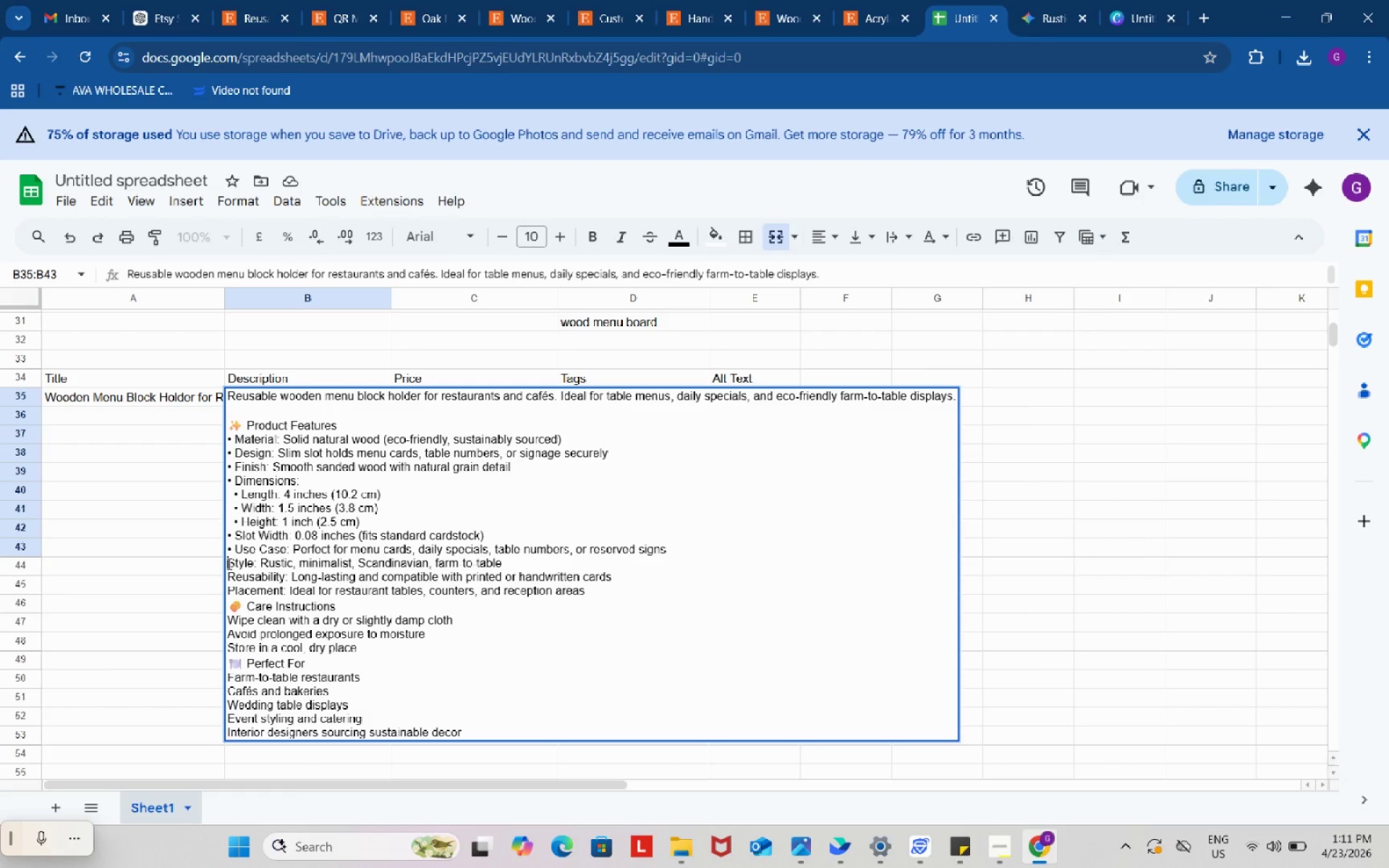 
left_click([228, 563])
 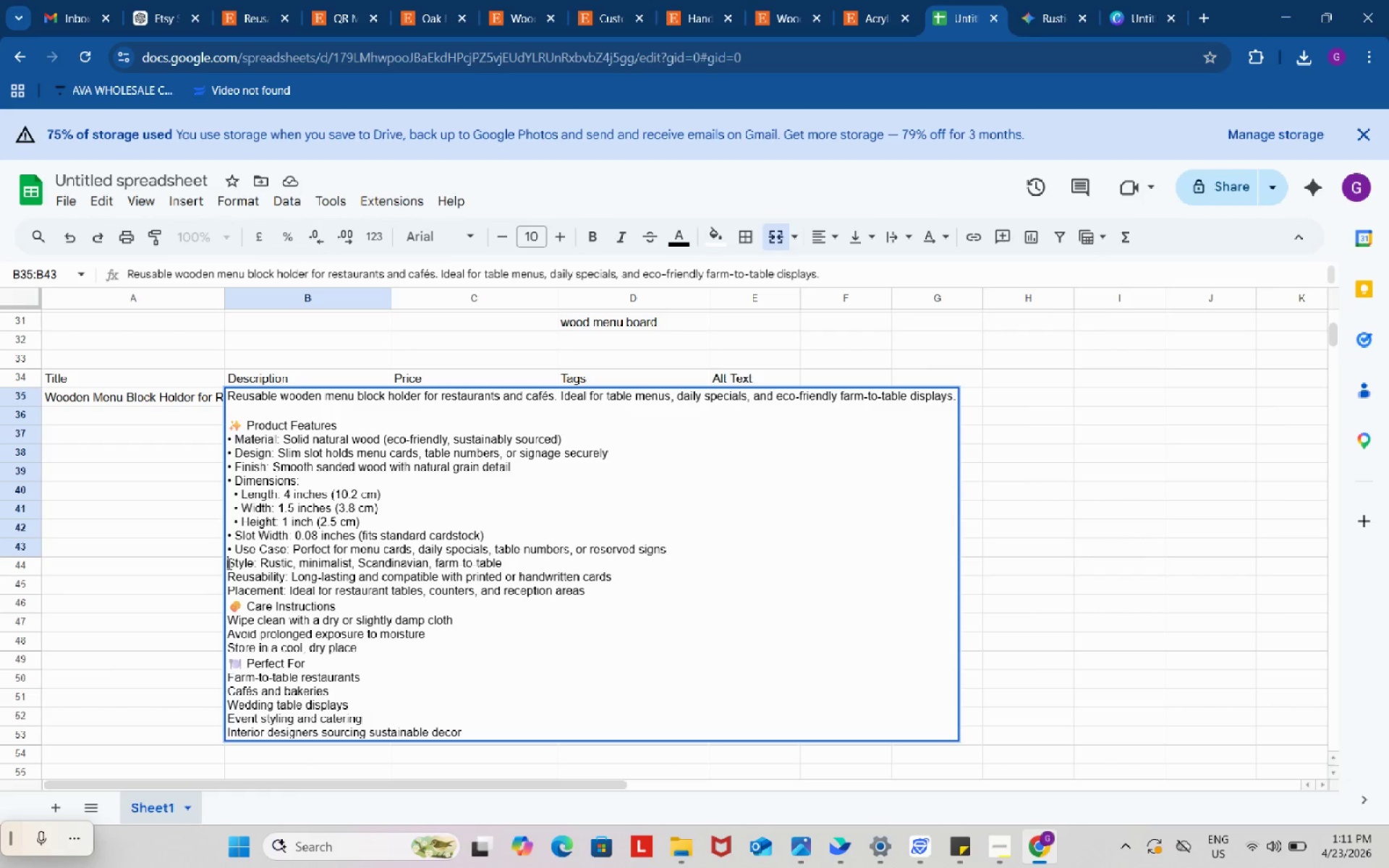 
key(Control+V)
 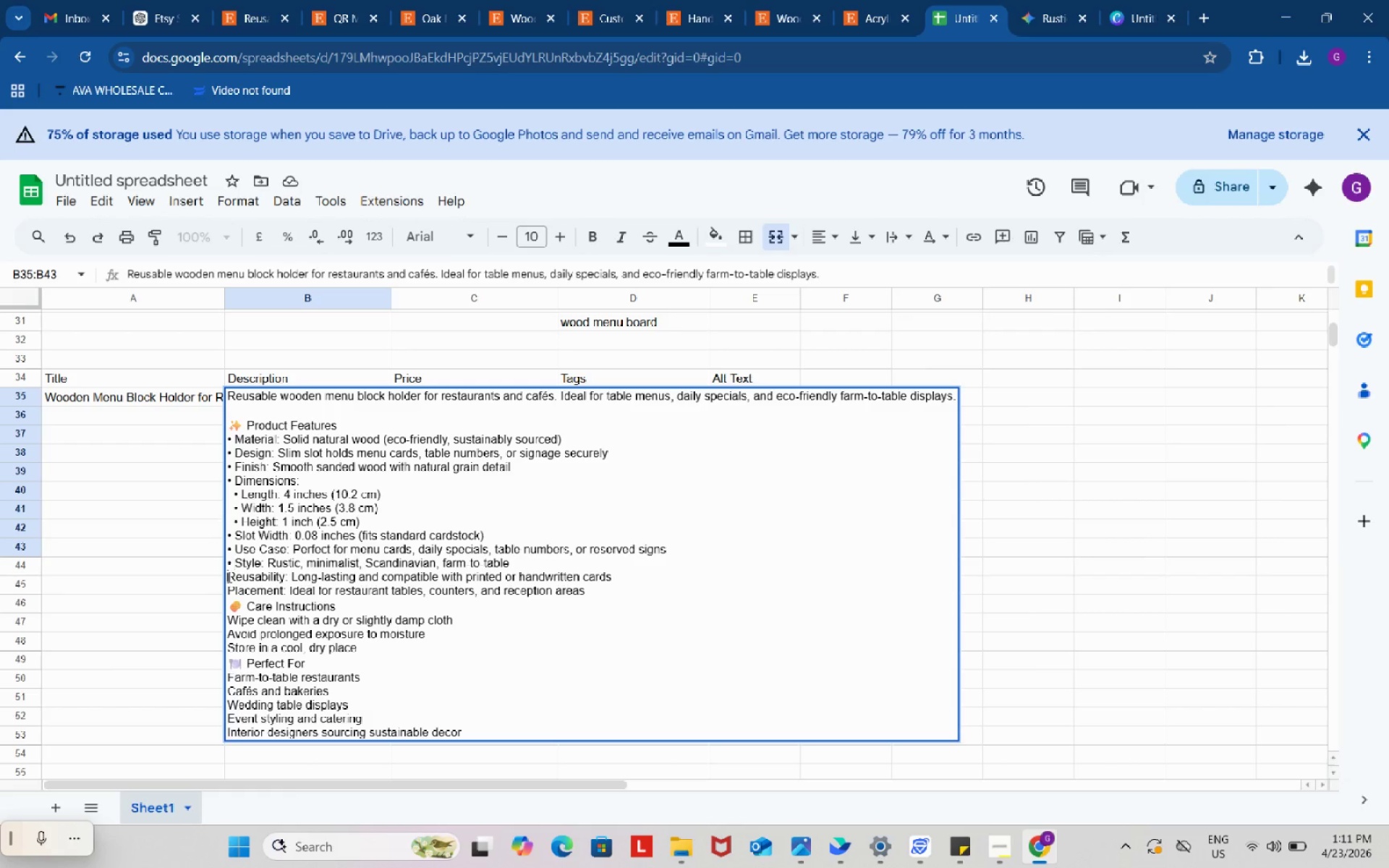 
left_click([228, 576])
 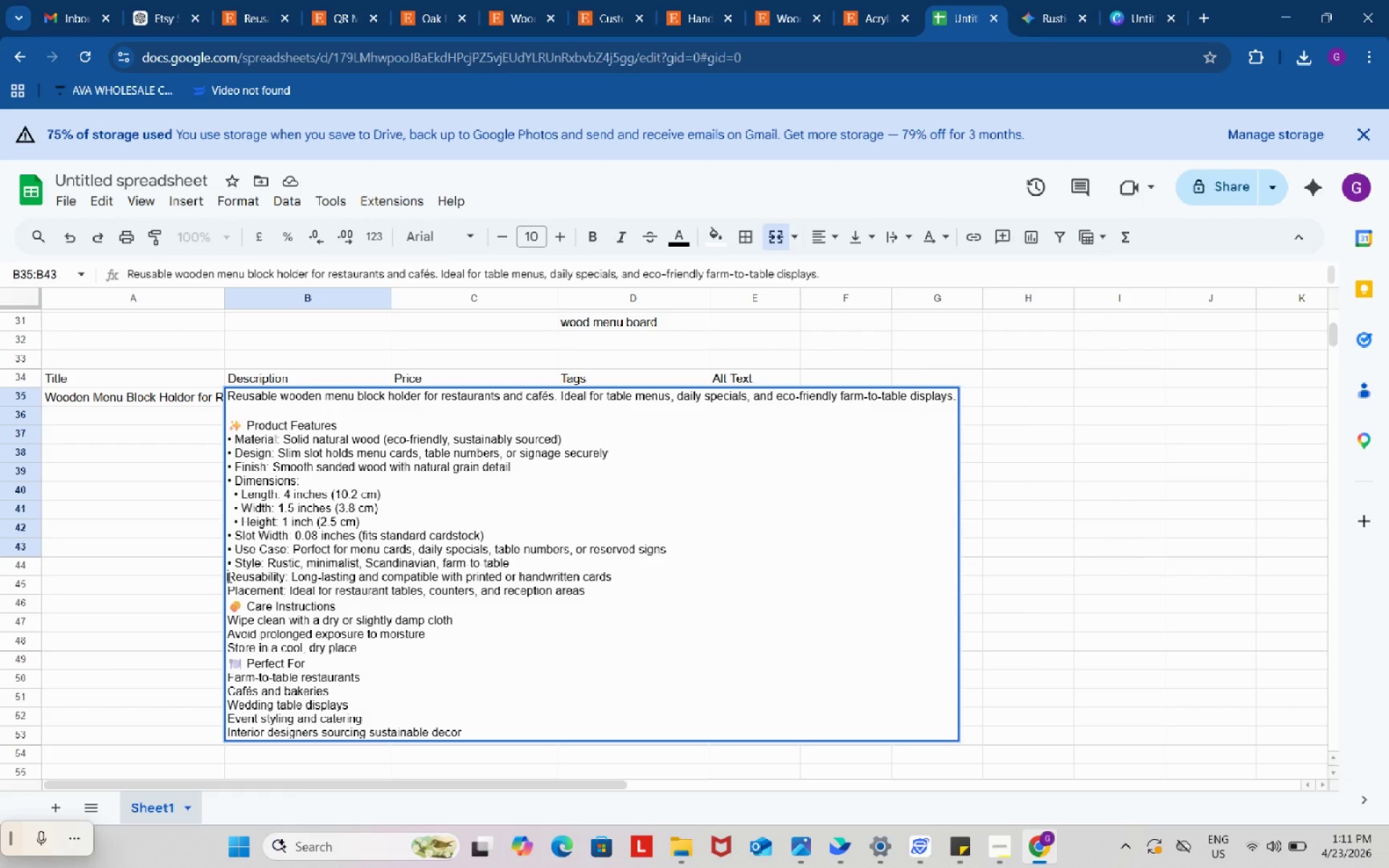 
key(Control+ControlLeft)
 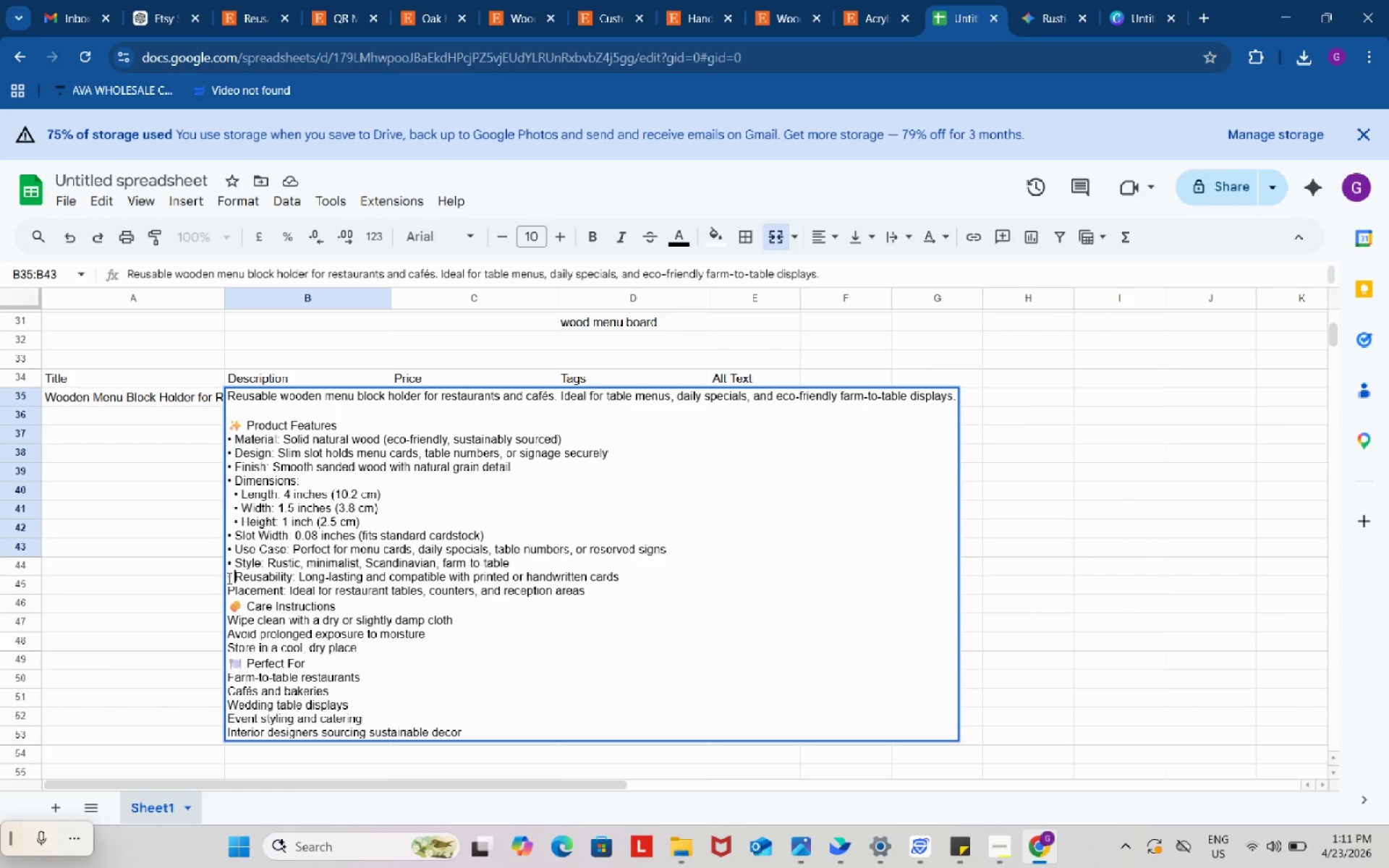 
key(Control+V)
 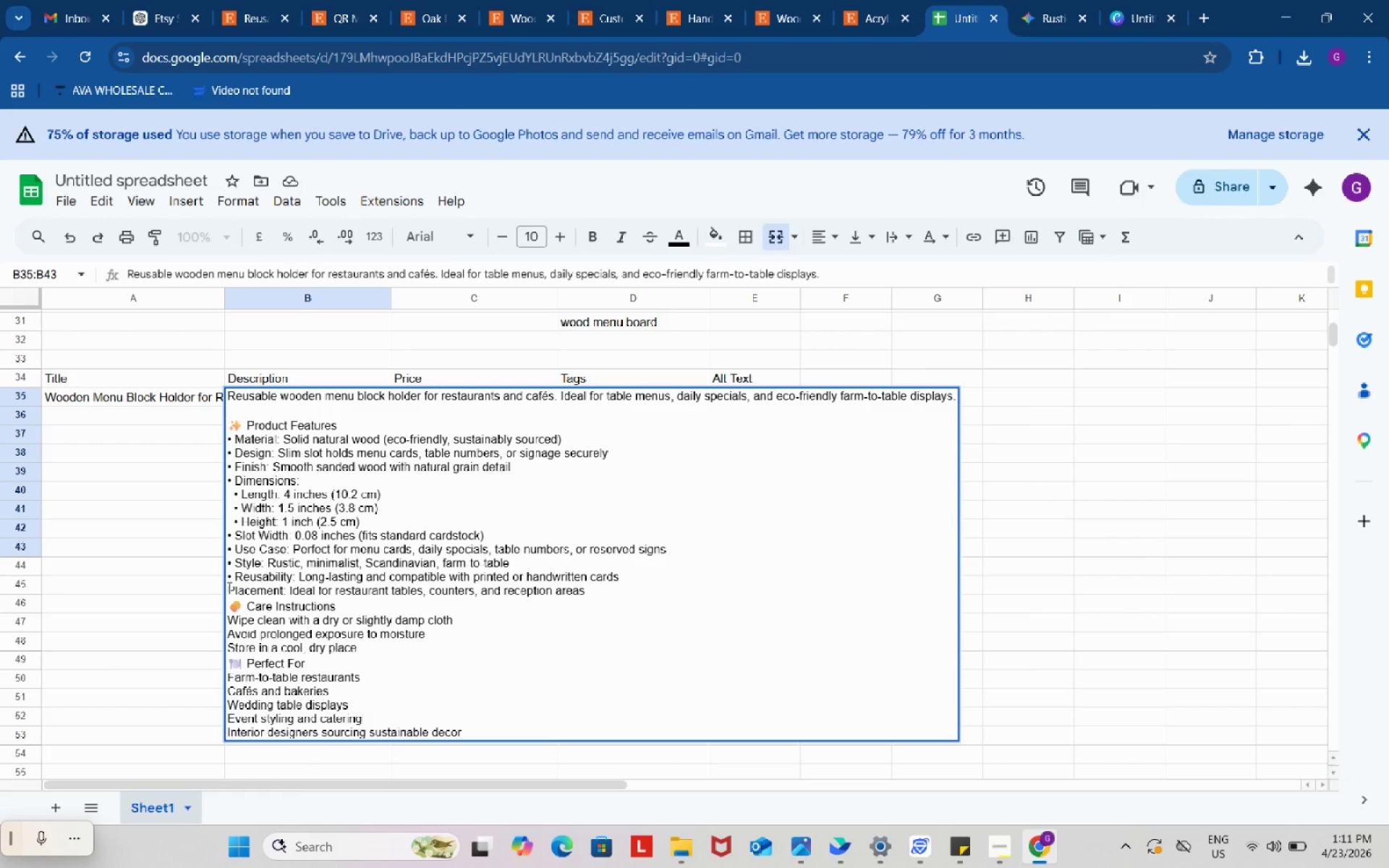 
left_click([228, 587])
 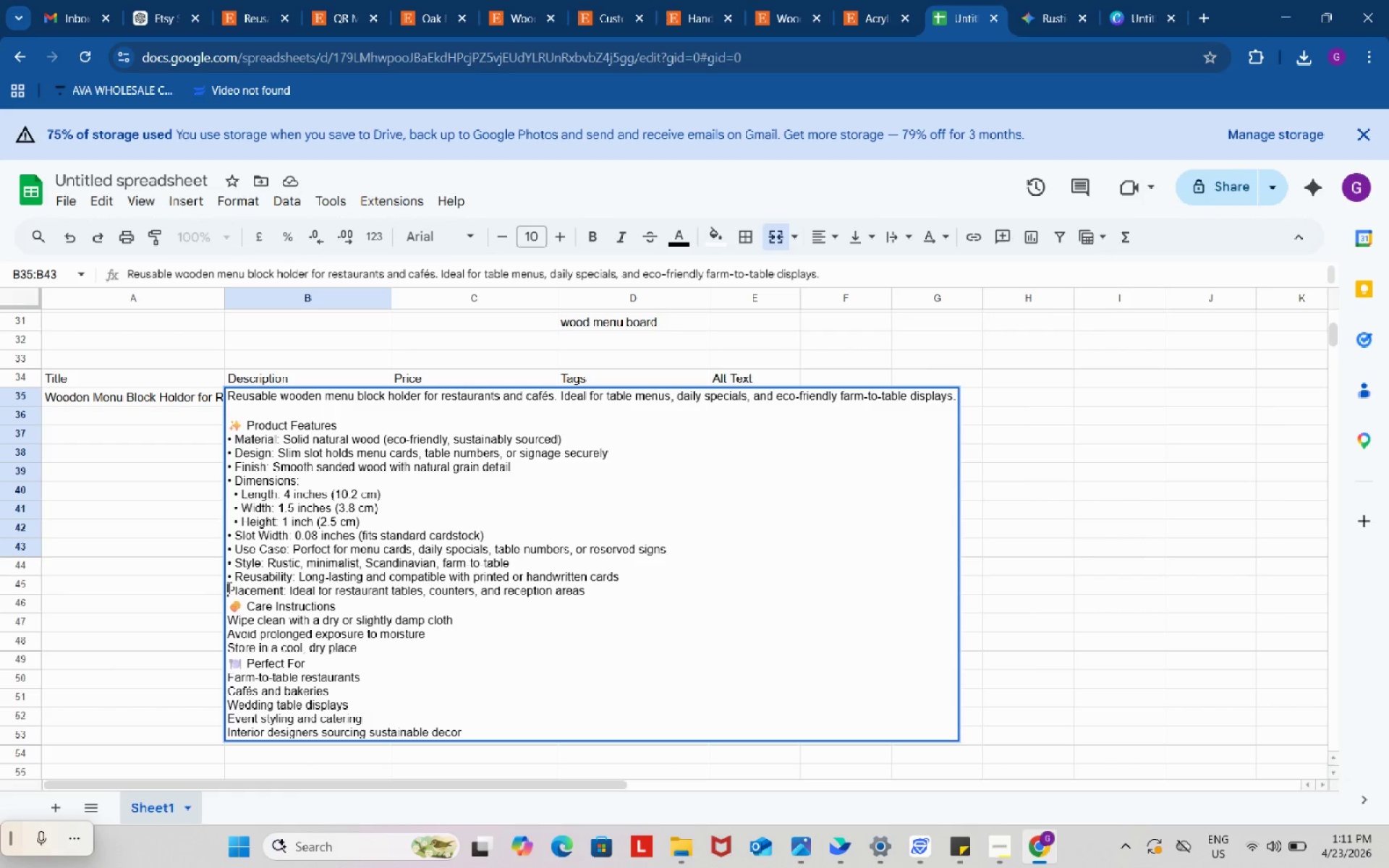 
key(Control+ControlLeft)
 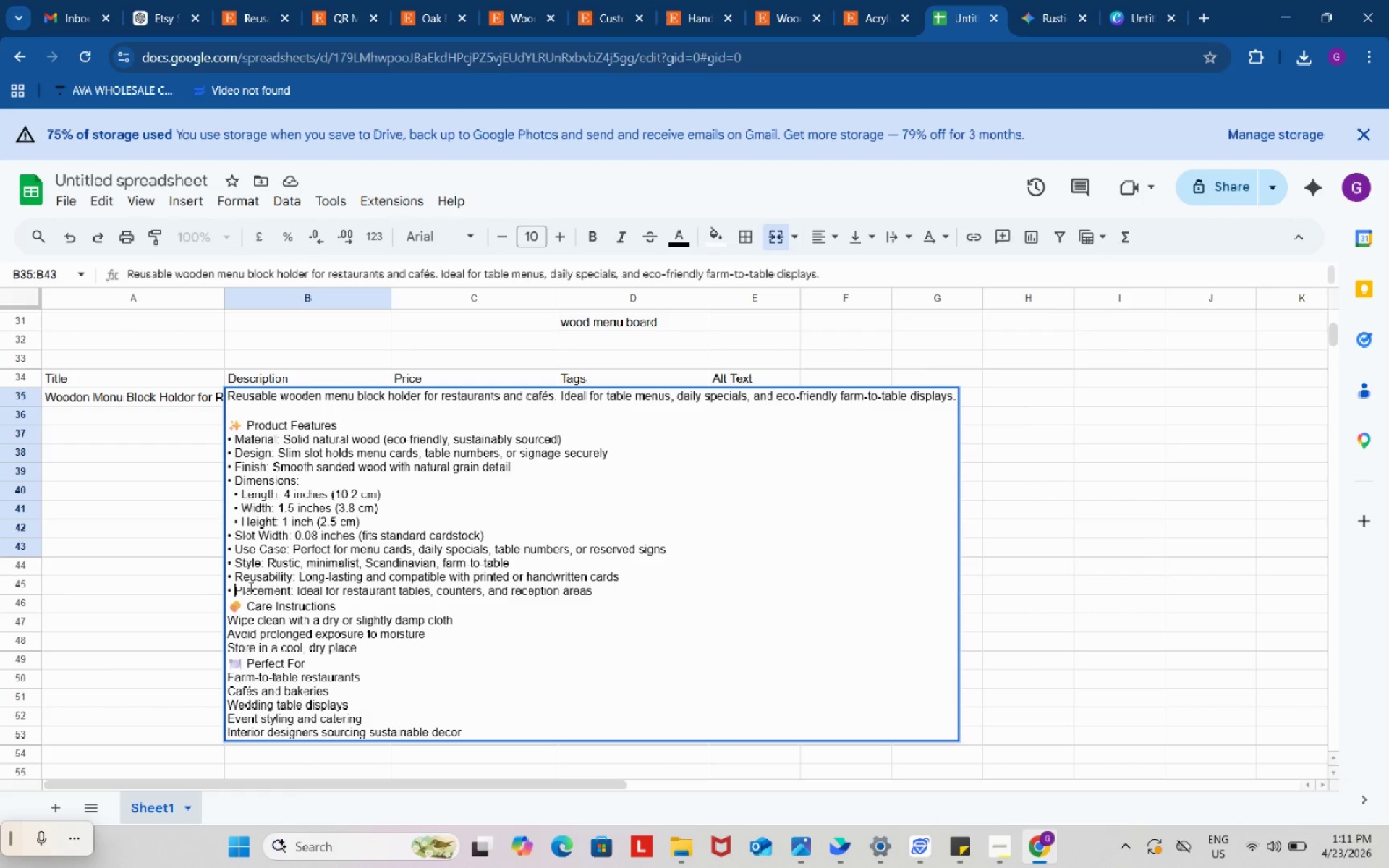 
key(Control+V)
 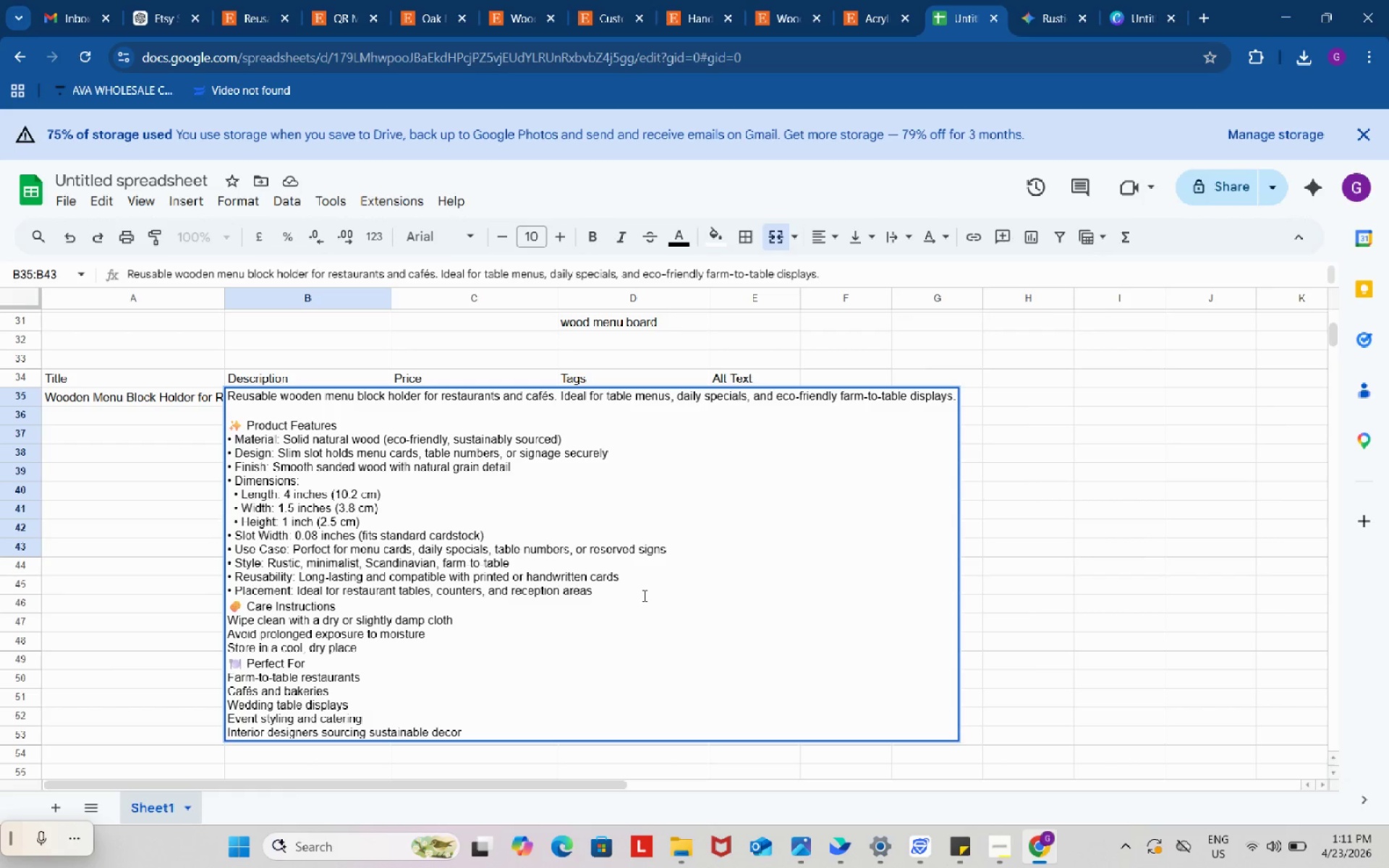 
left_click([643, 595])
 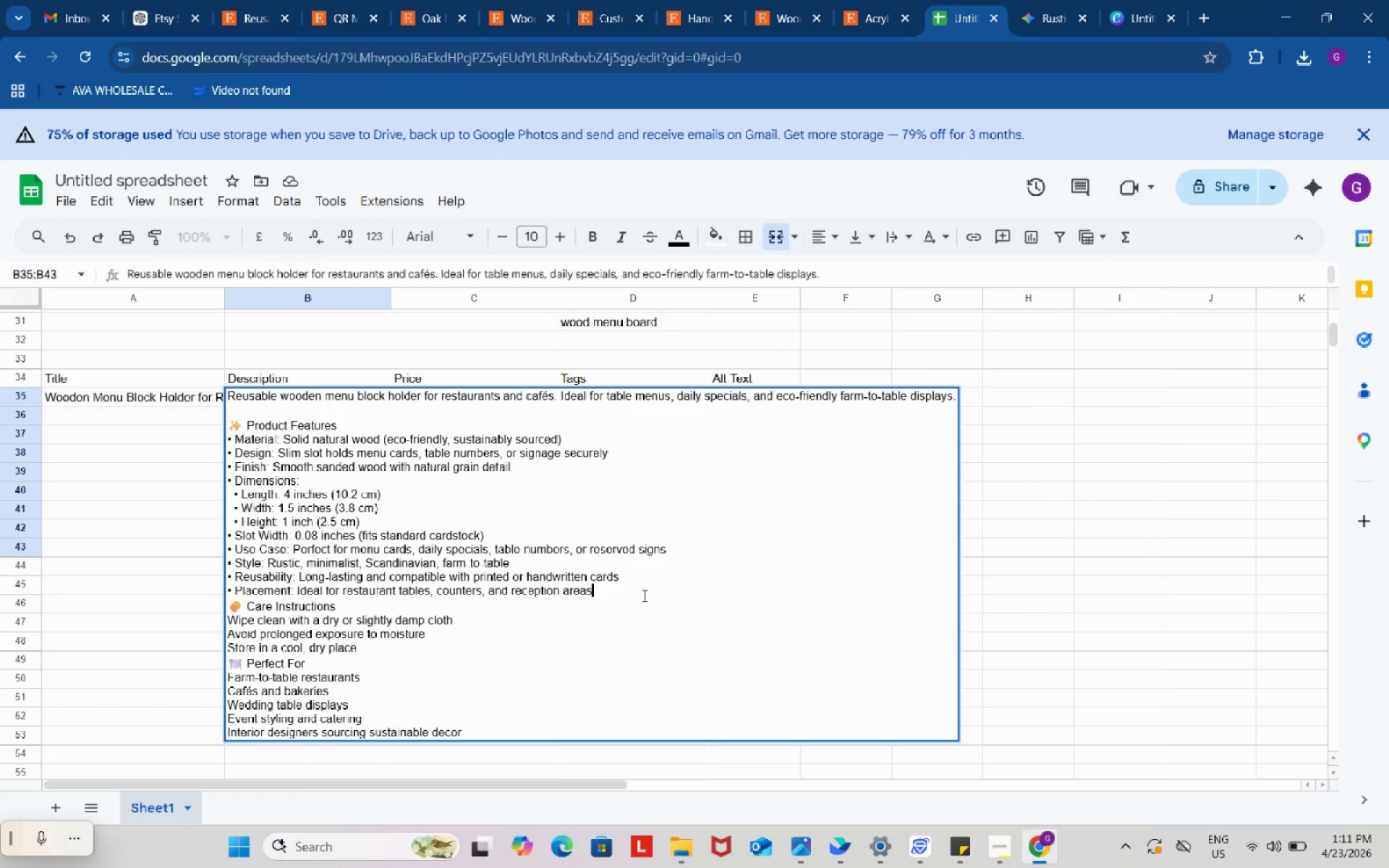 
key(Alt+Control+Enter)
 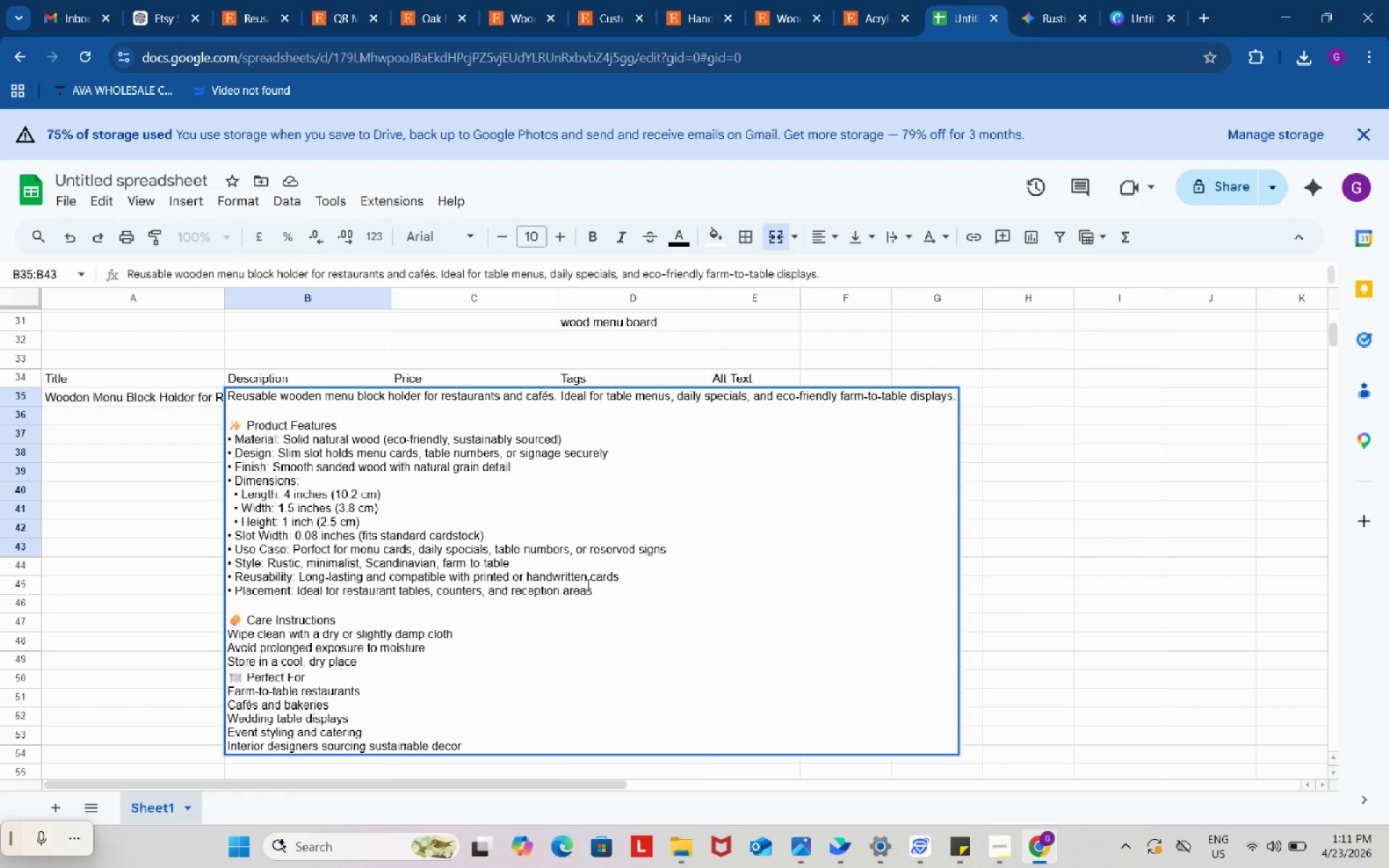 
scroll: coordinate [570, 580], scroll_direction: down, amount: 1.0
 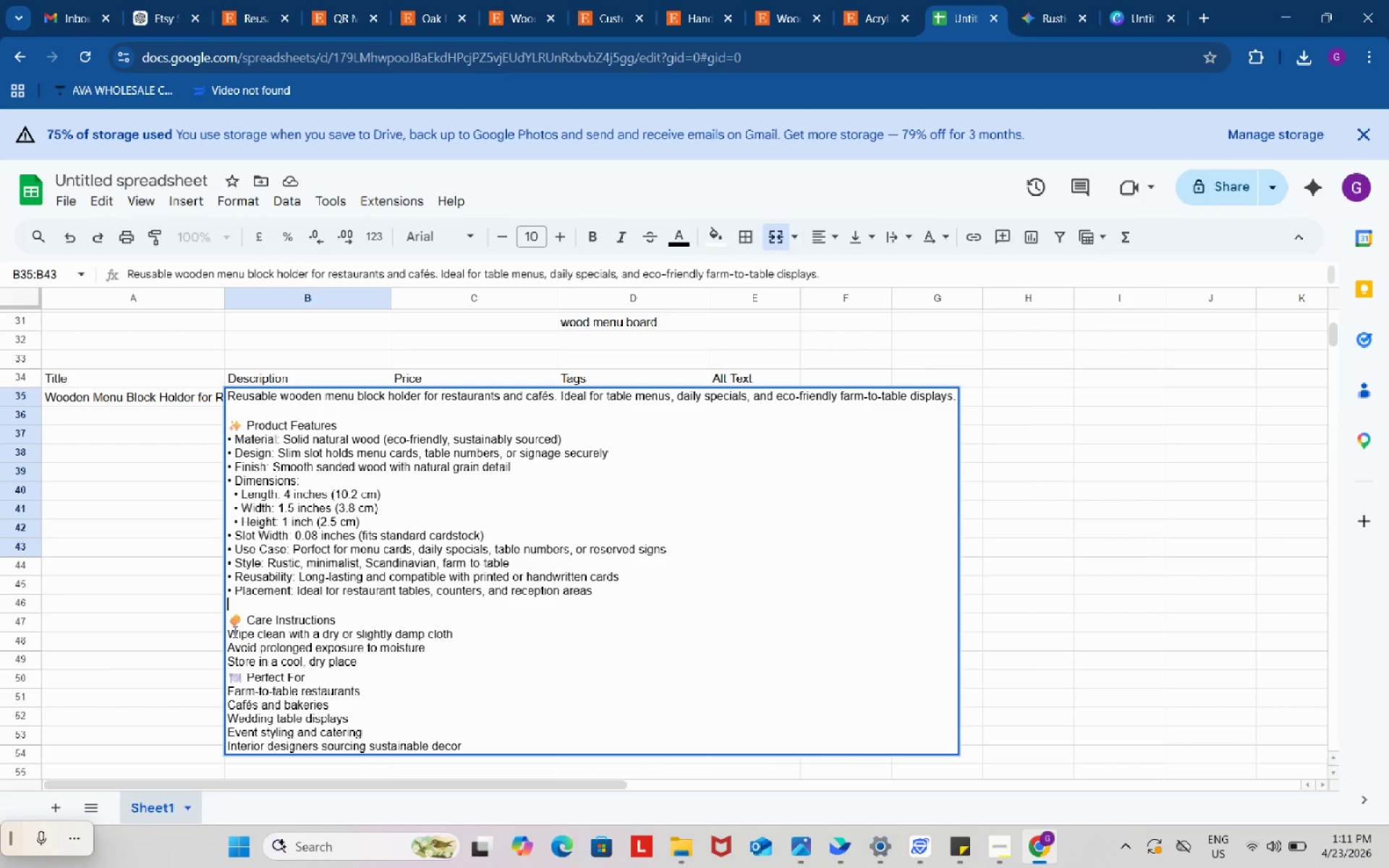 
left_click([230, 631])
 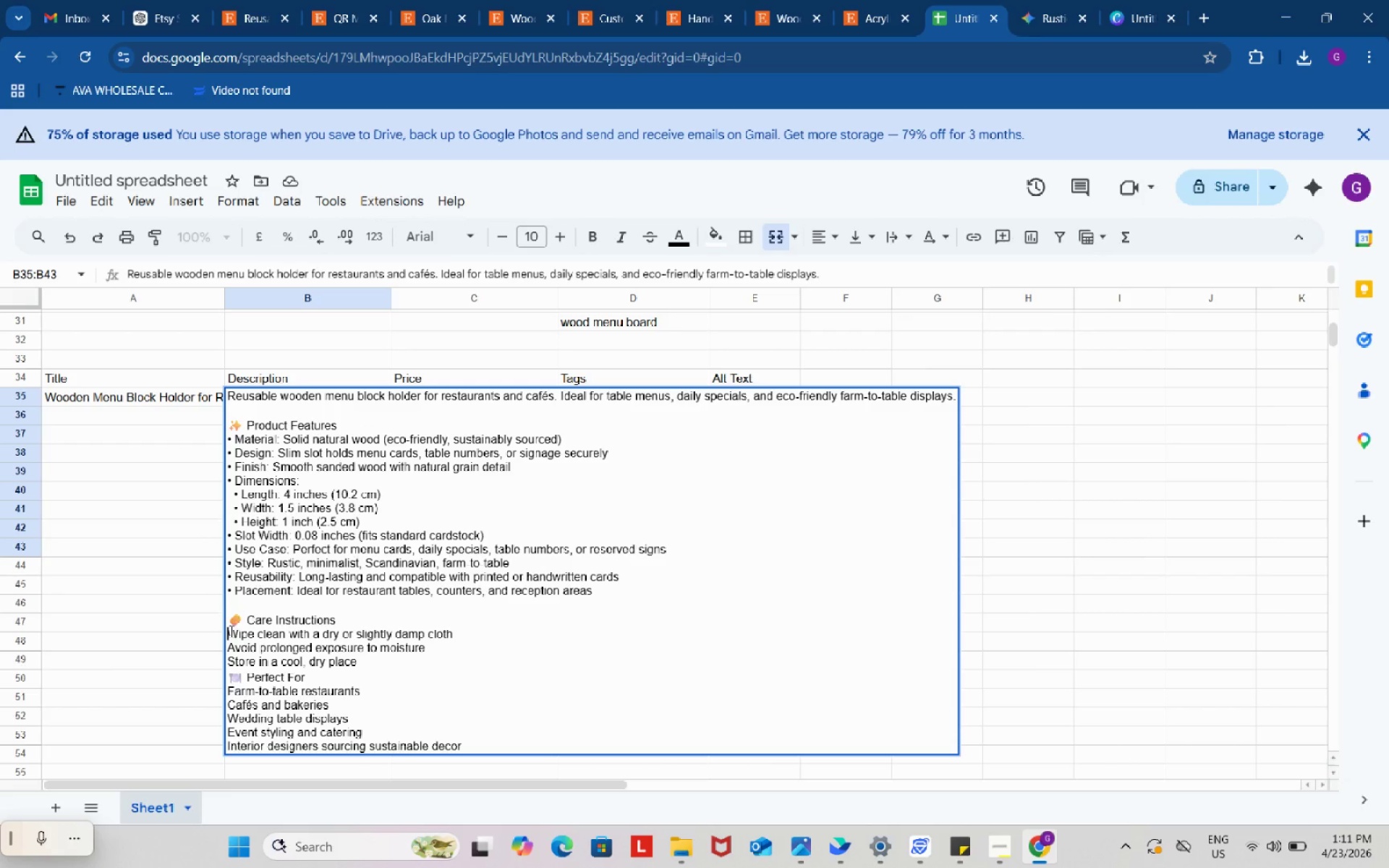 
key(Control+ControlLeft)
 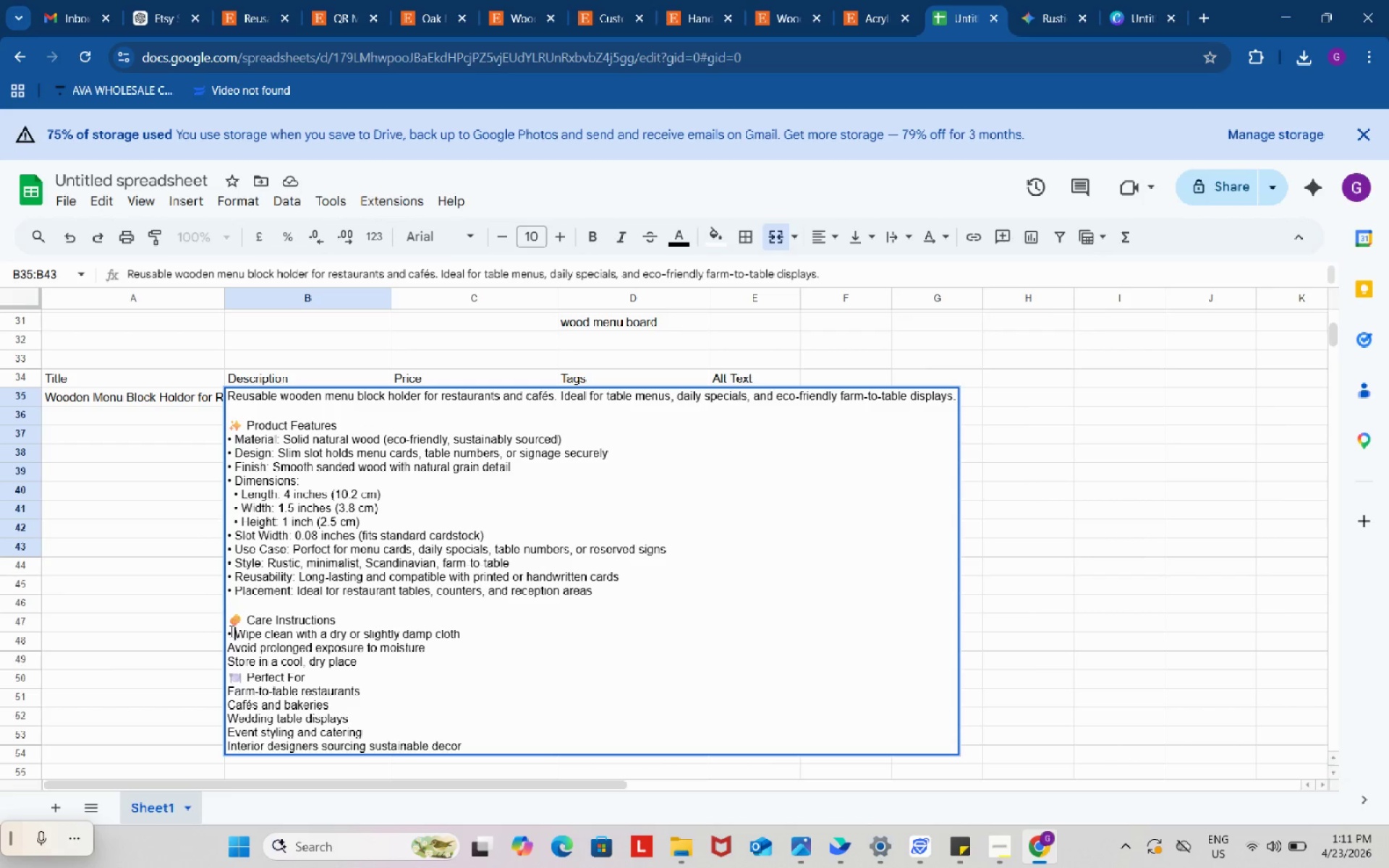 
key(Control+V)
 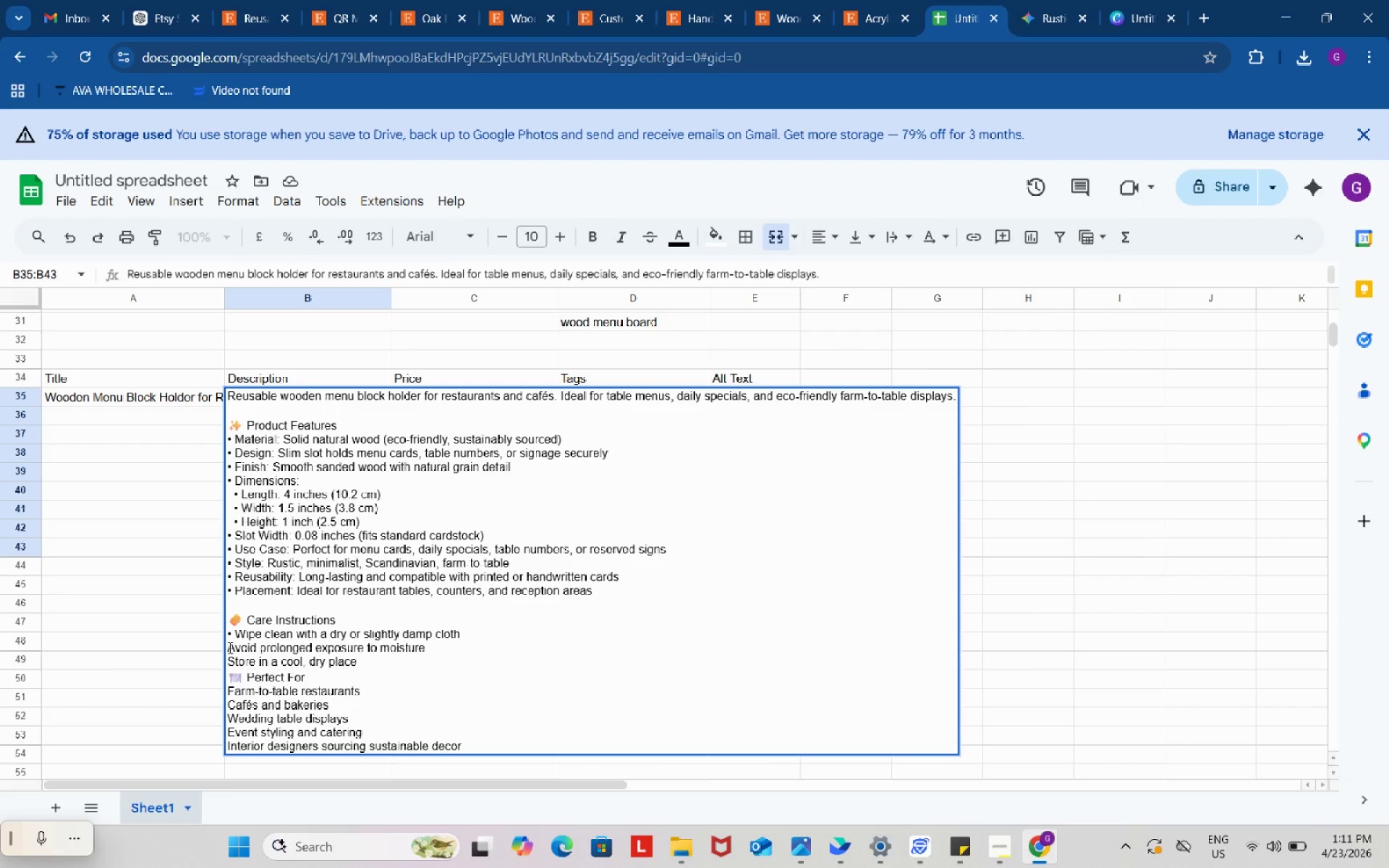 
left_click([229, 647])
 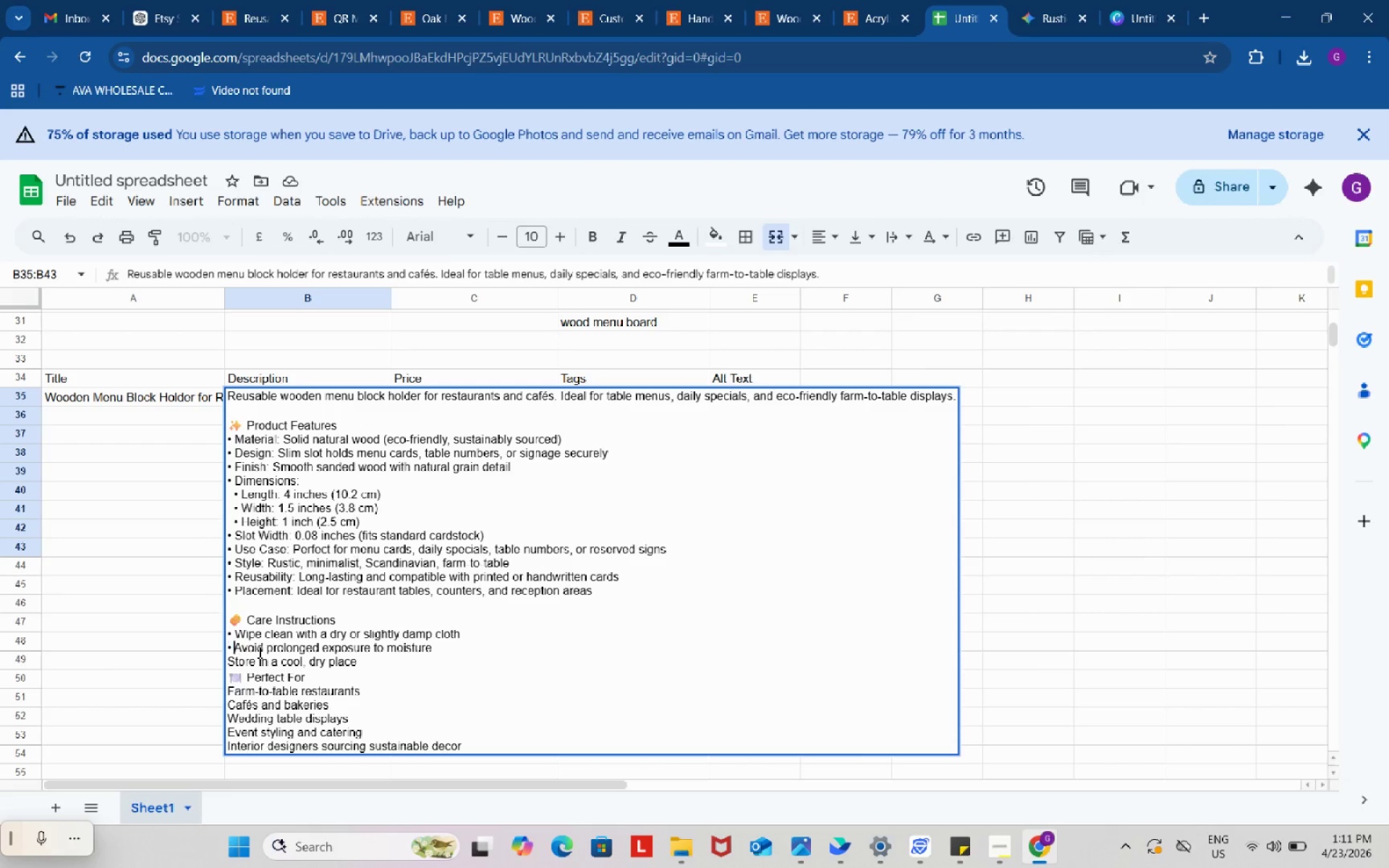 
key(Control+ControlLeft)
 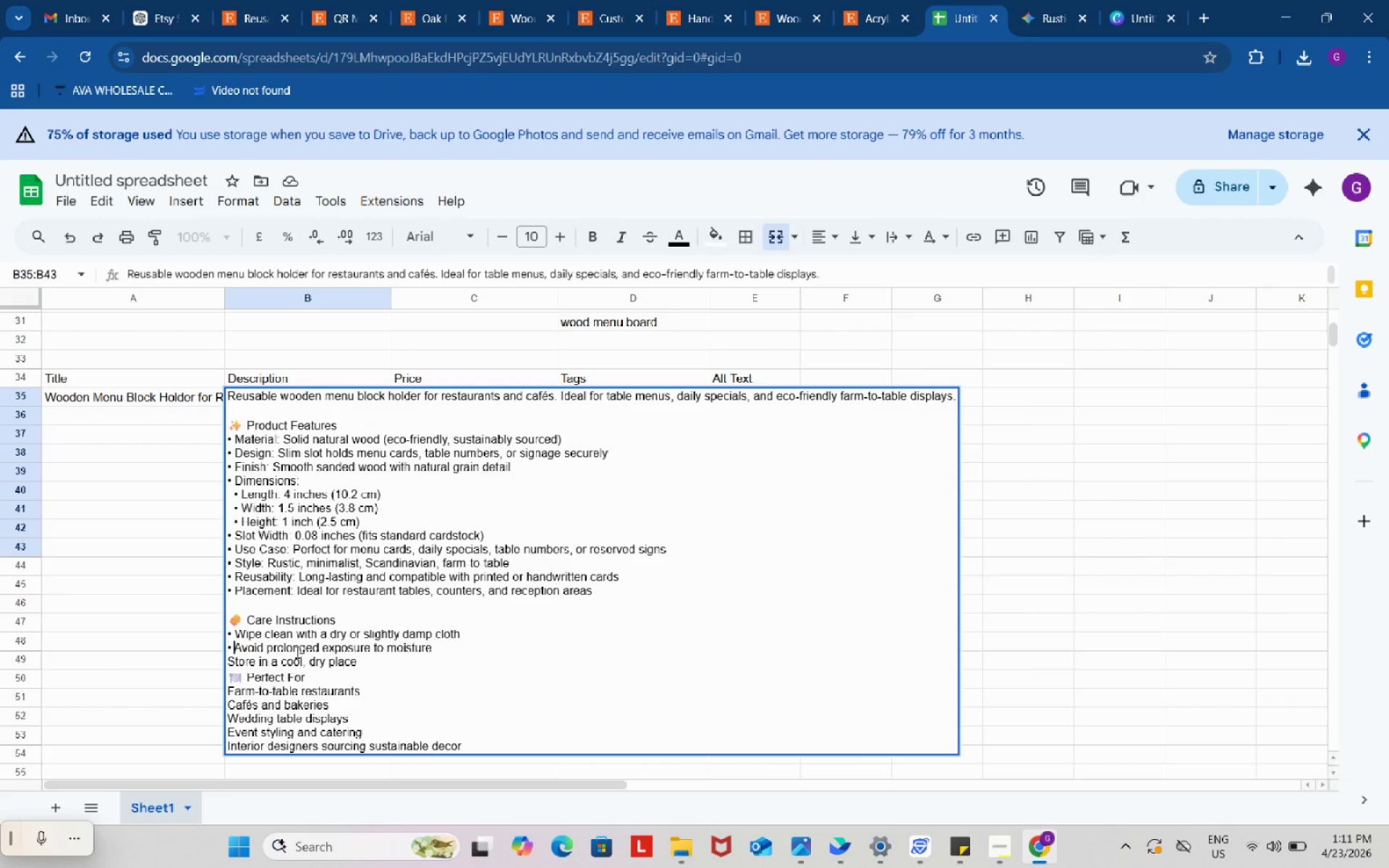 
key(Control+V)
 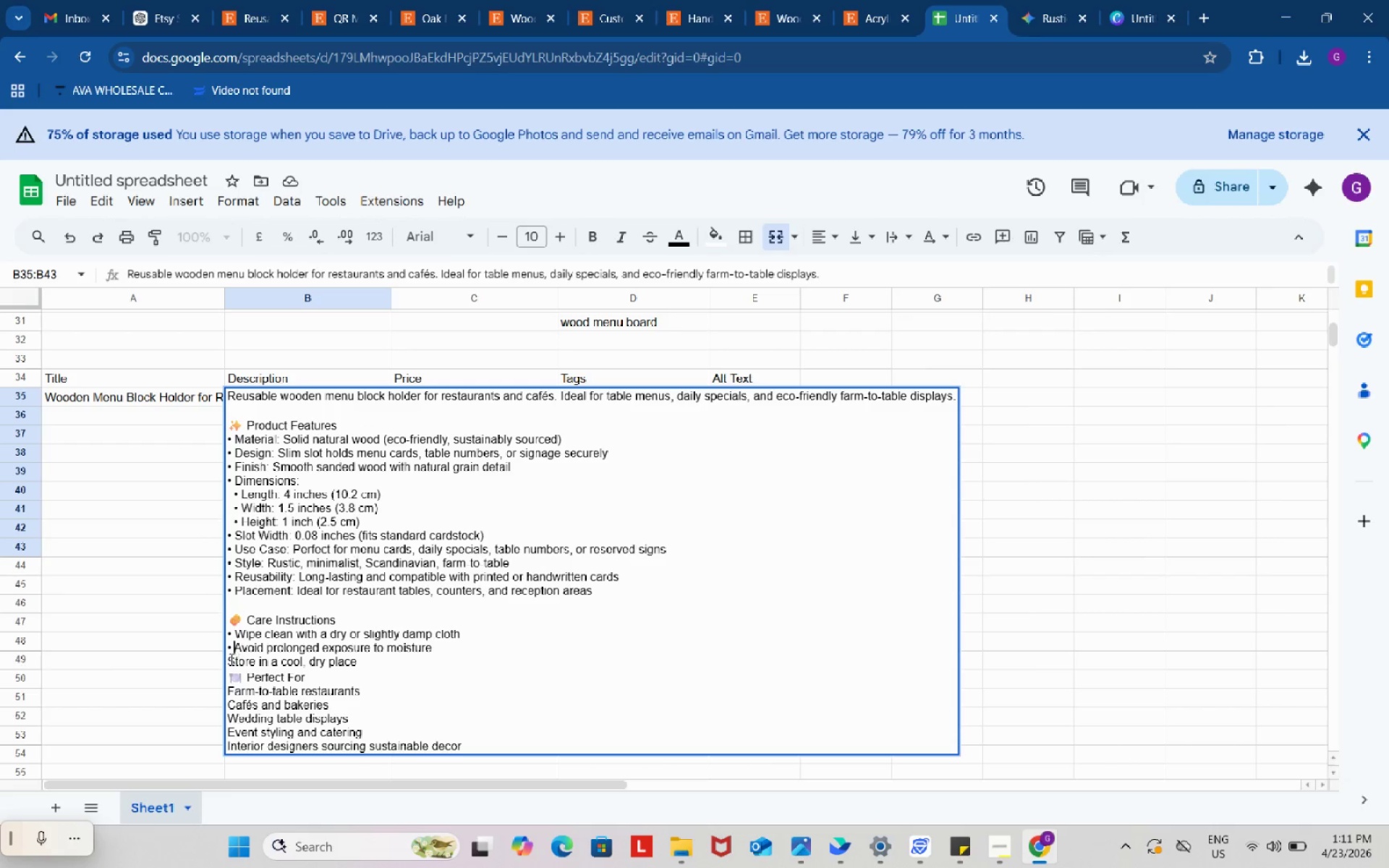 
left_click([230, 659])
 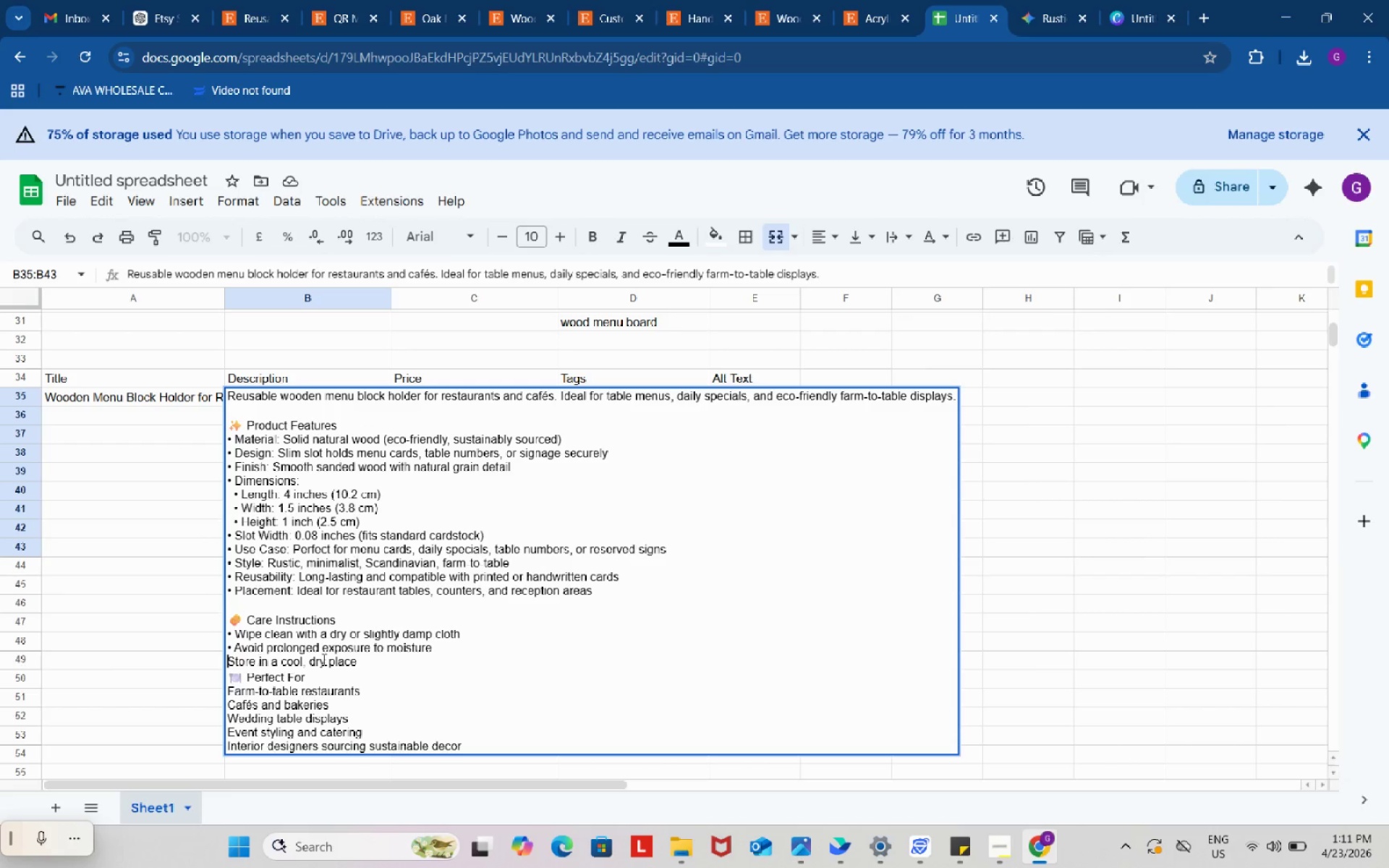 
key(Control+ControlLeft)
 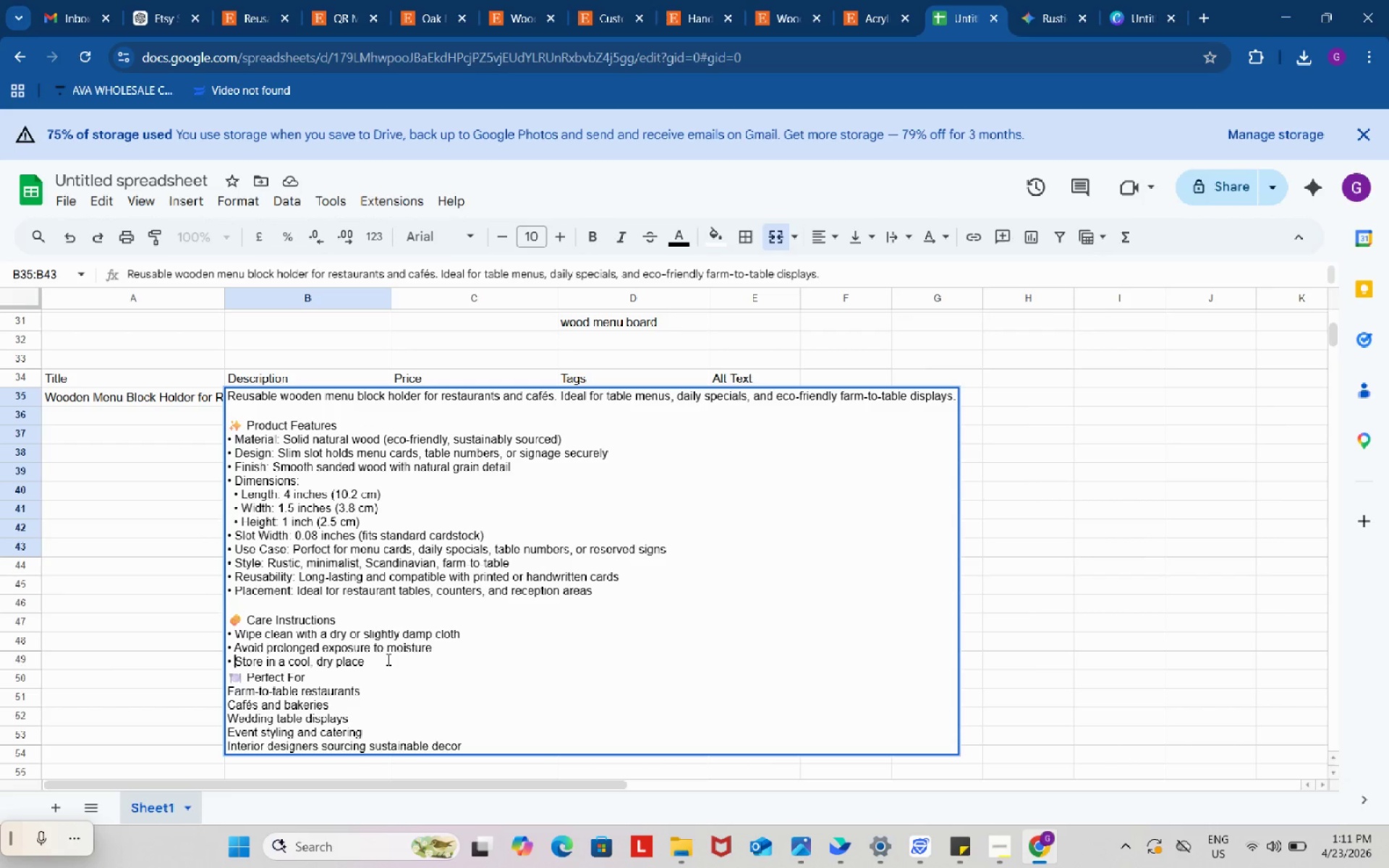 
key(Control+V)
 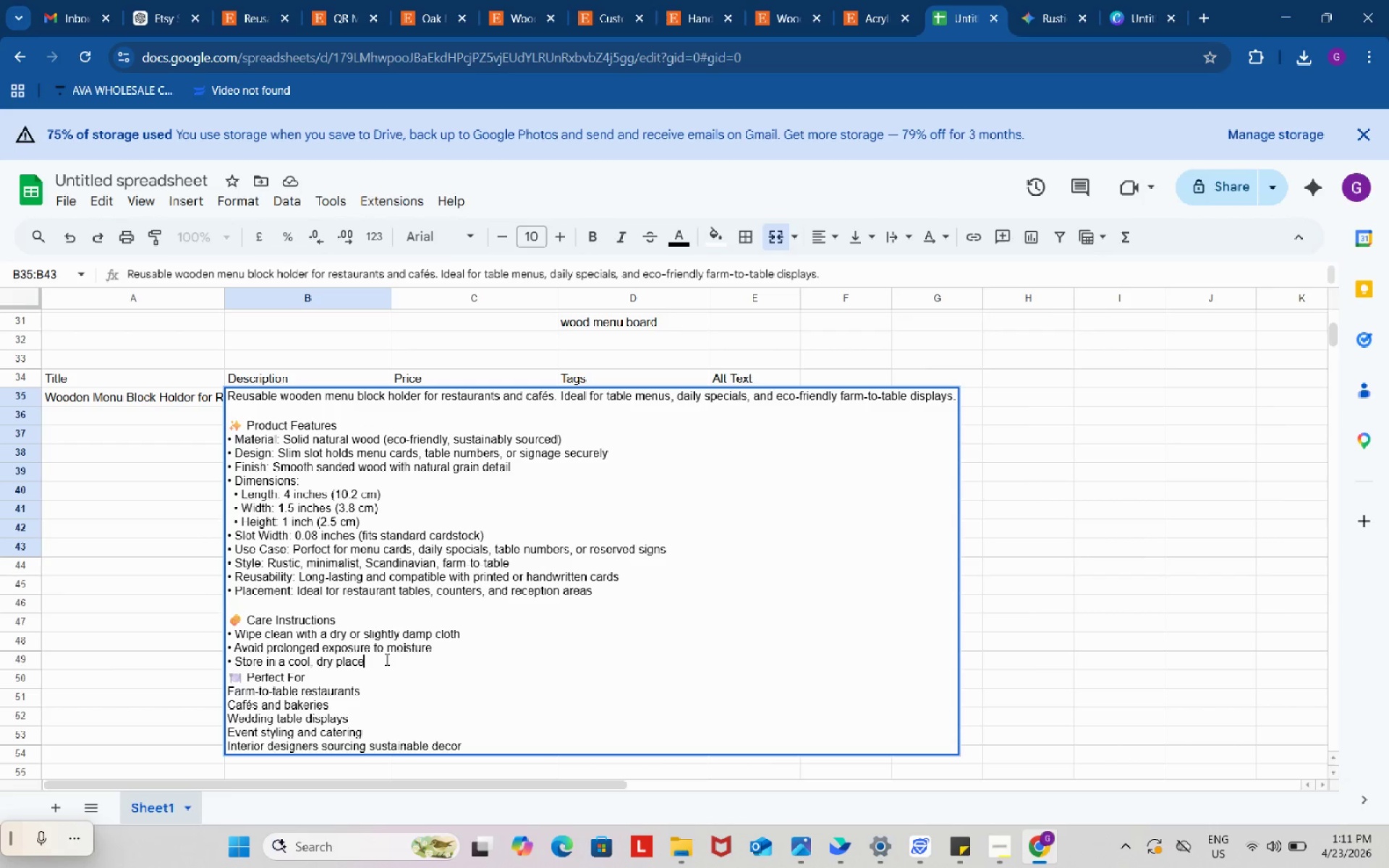 
left_click([386, 659])
 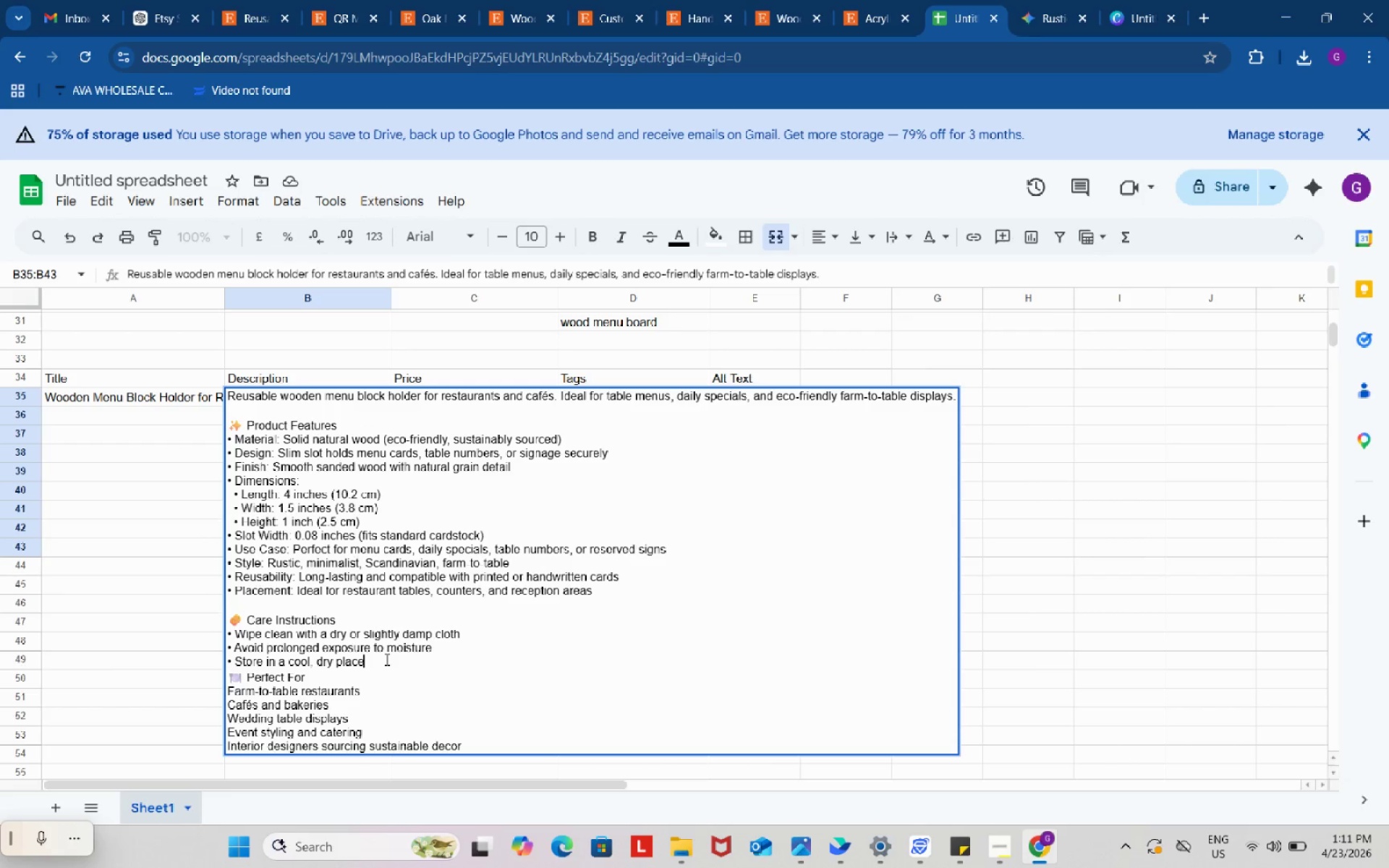 
key(Alt+Control+Enter)
 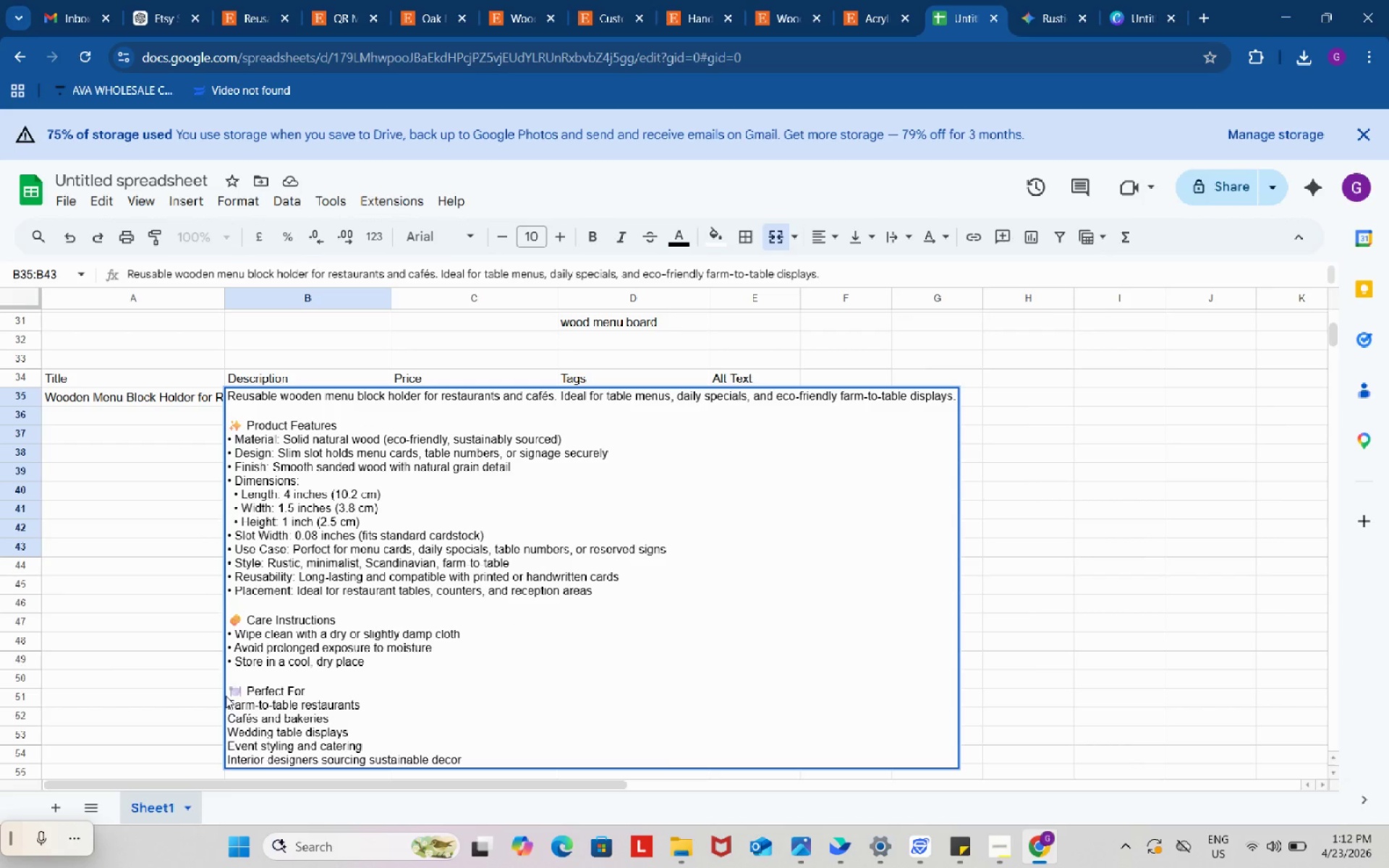 
left_click_drag(start_coordinate=[230, 704], to_coordinate=[221, 730])
 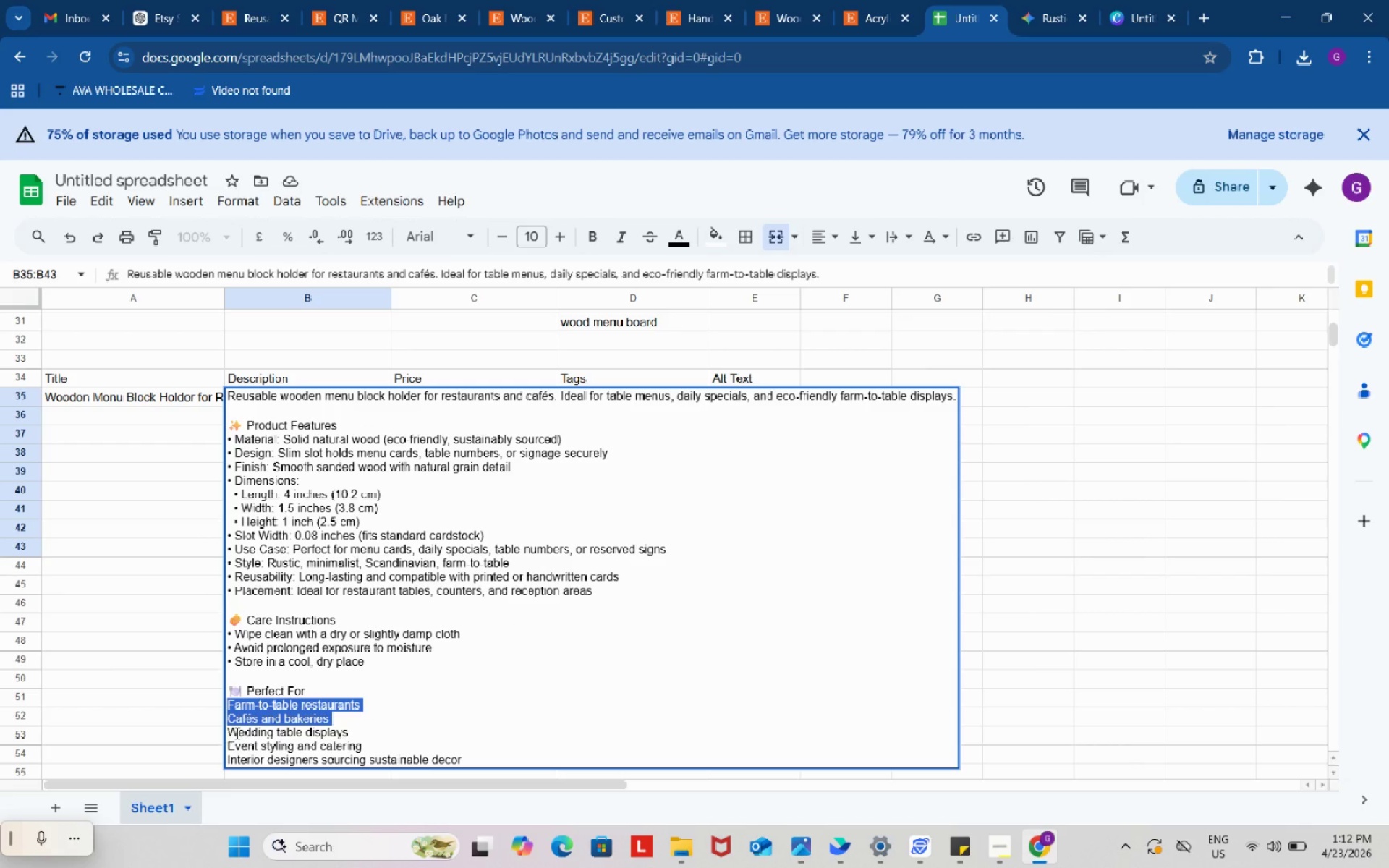 
key(Control+ControlLeft)
 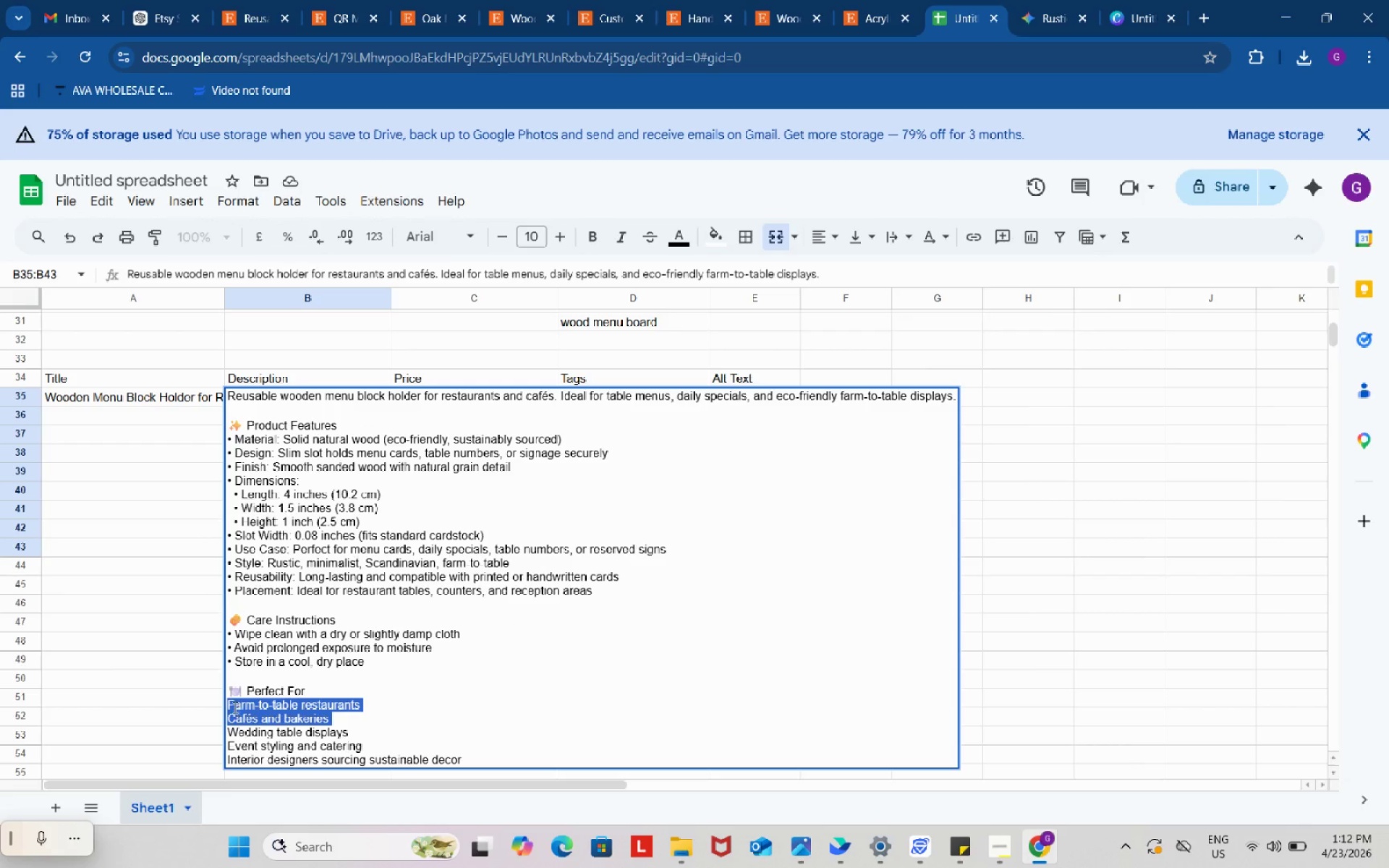 
left_click([233, 706])
 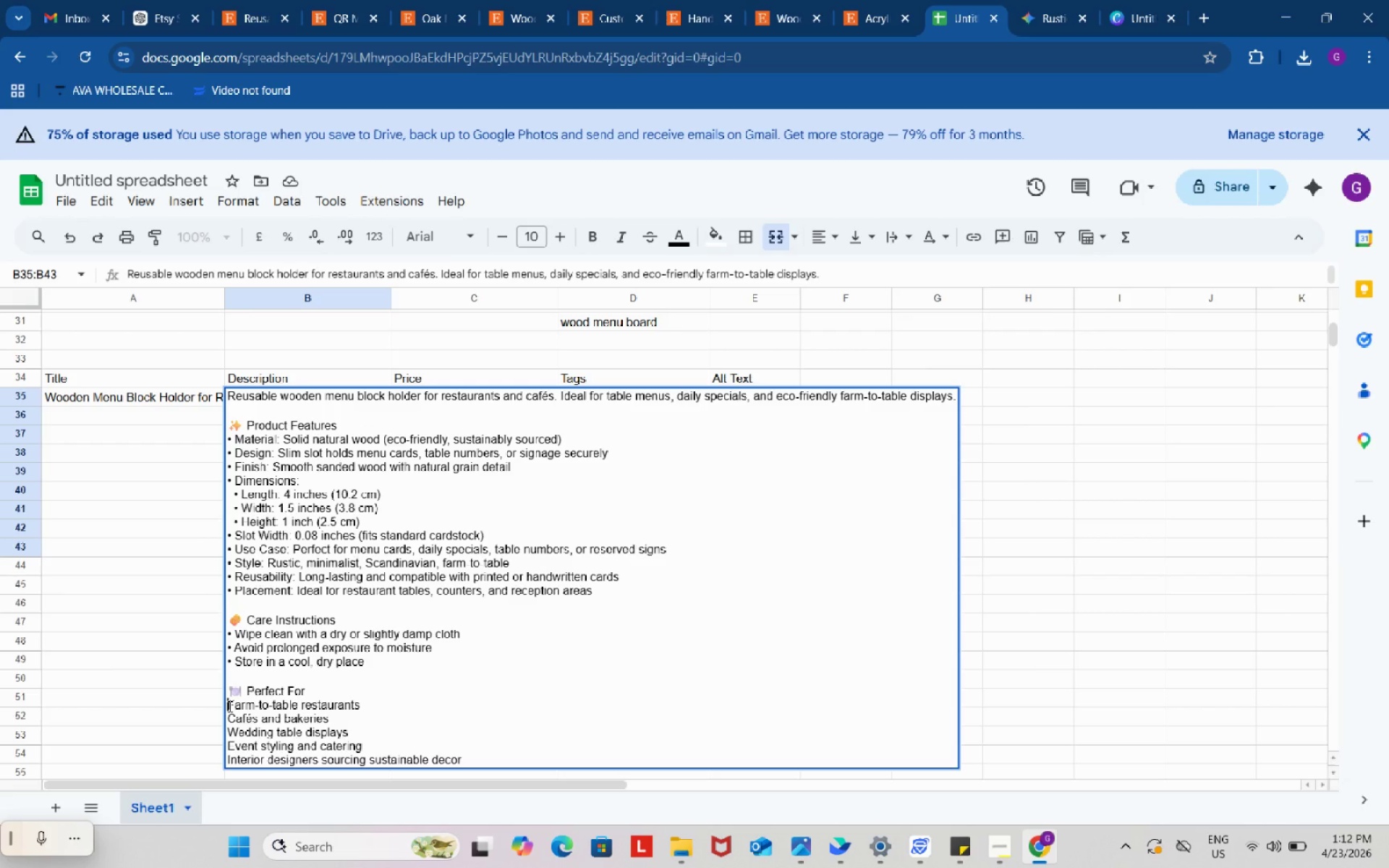 
left_click([229, 706])
 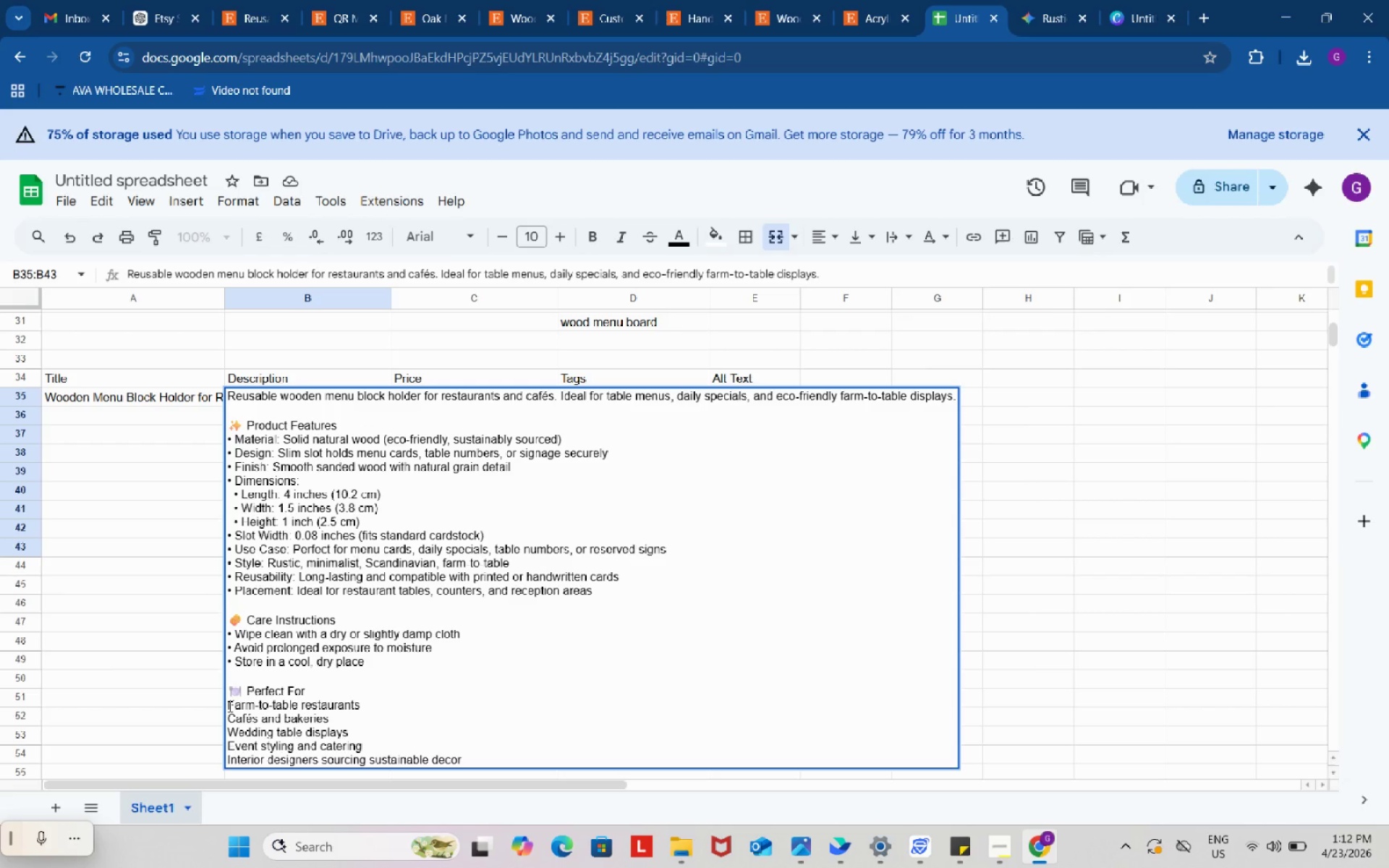 
key(Control+V)
 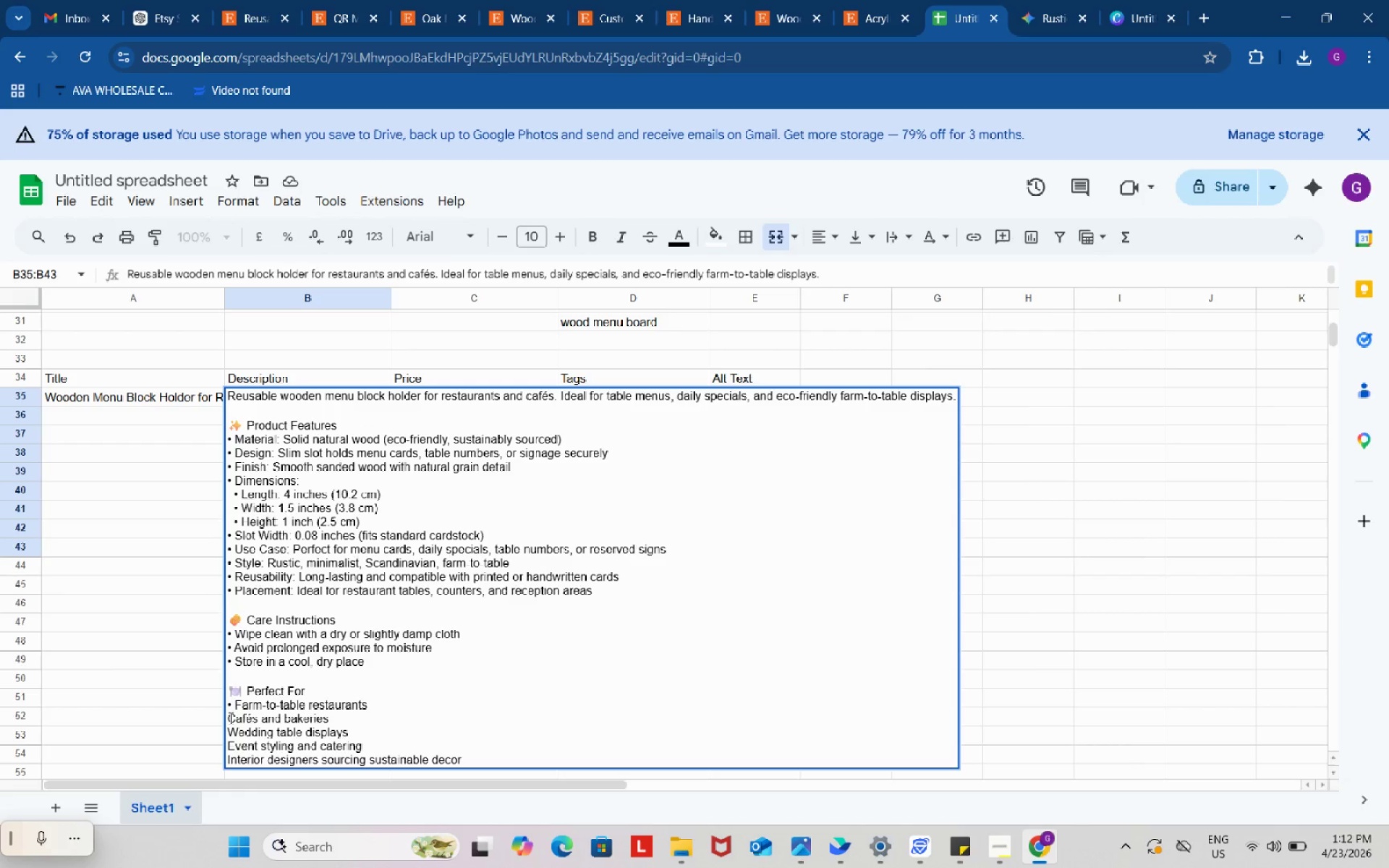 
left_click([229, 718])
 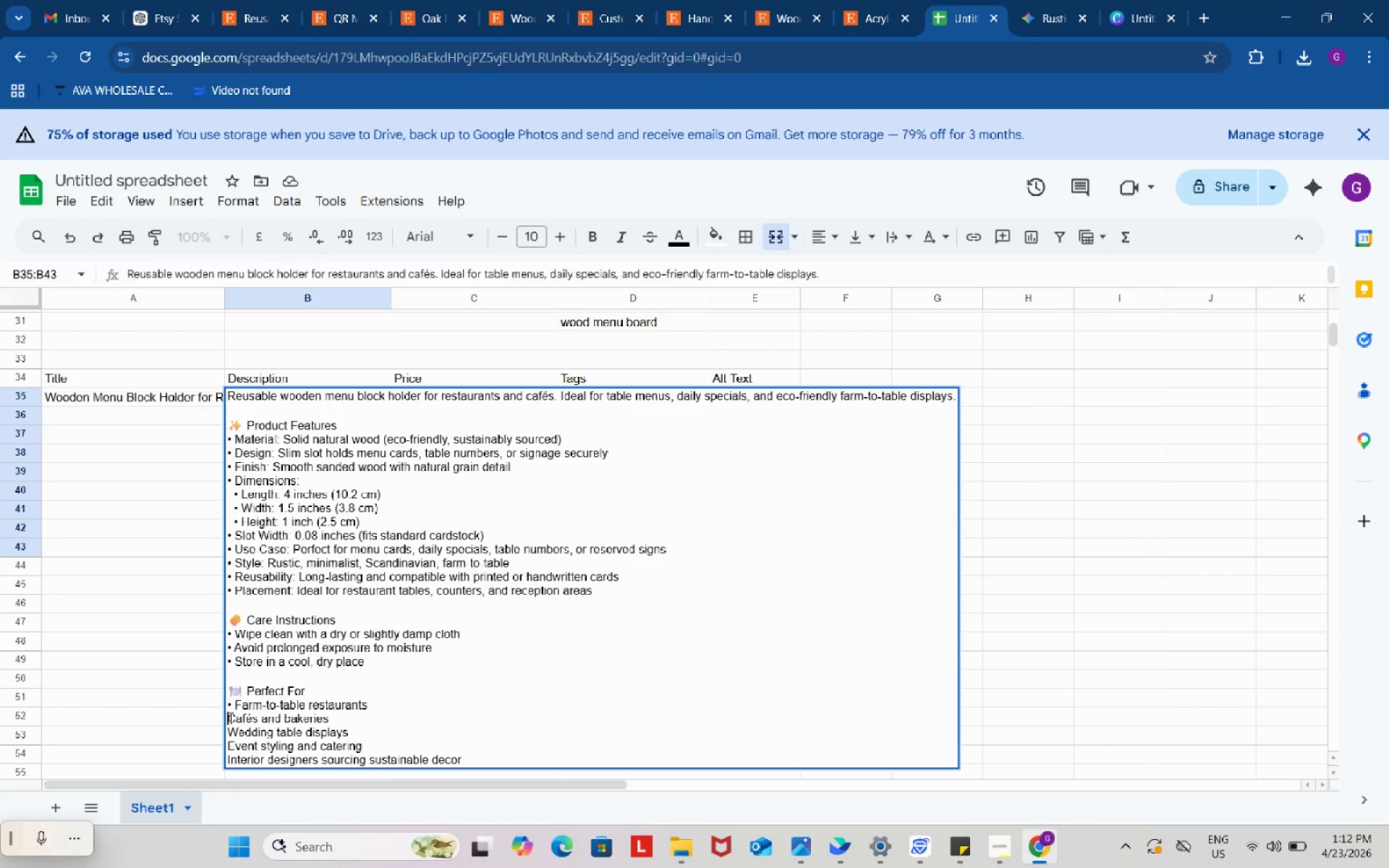 
key(Control+V)
 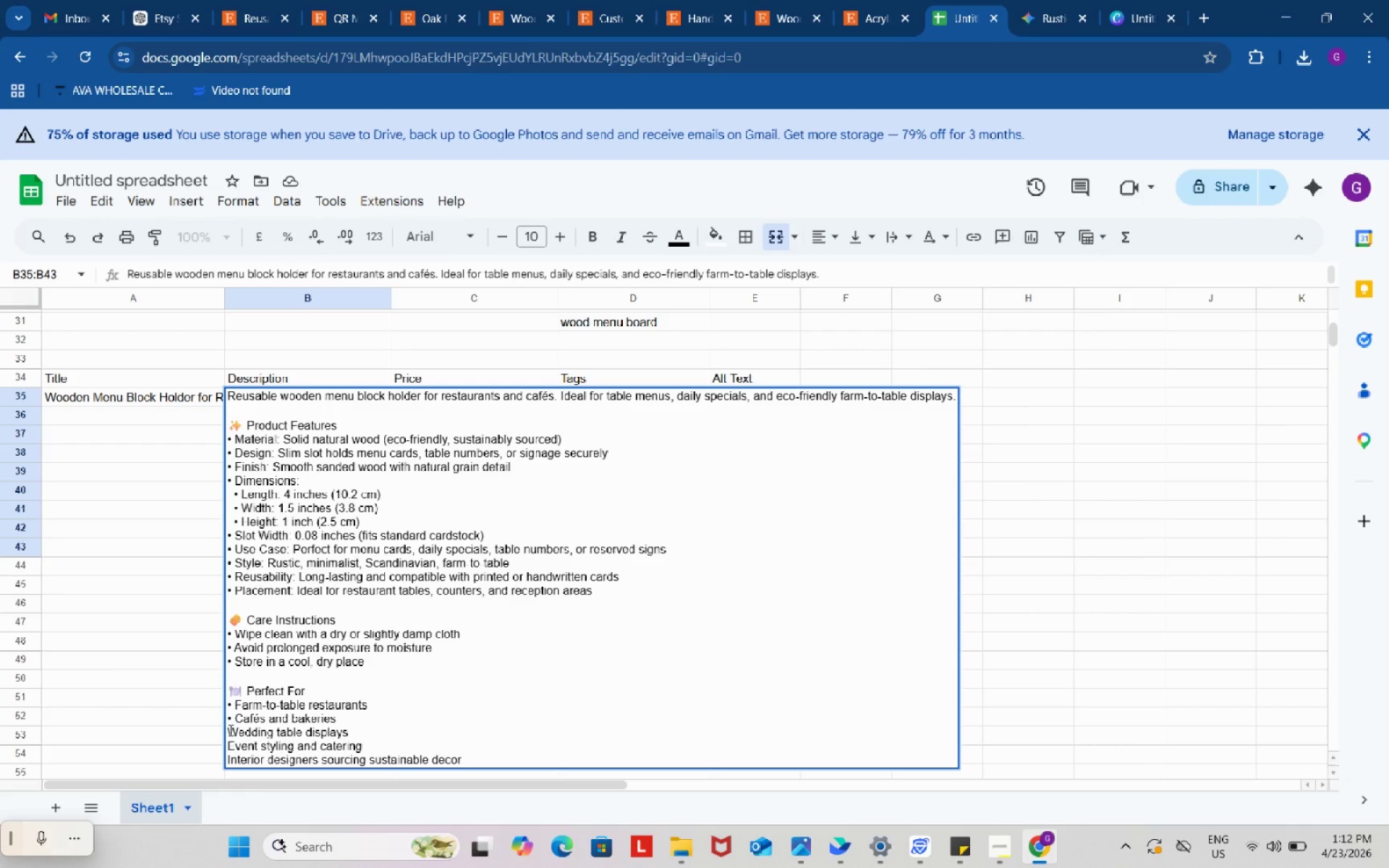 
left_click([229, 730])
 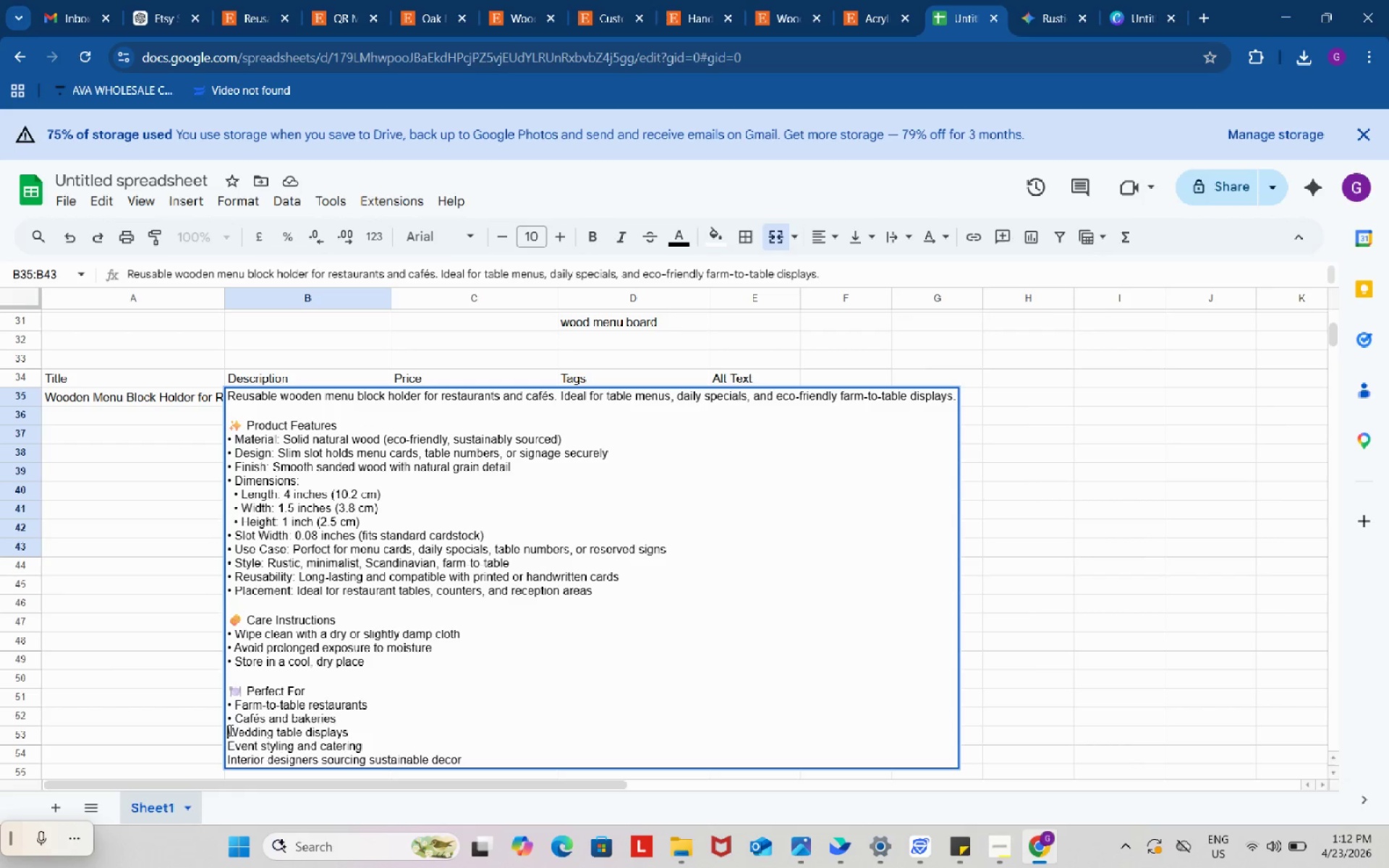 
key(Control+ControlLeft)
 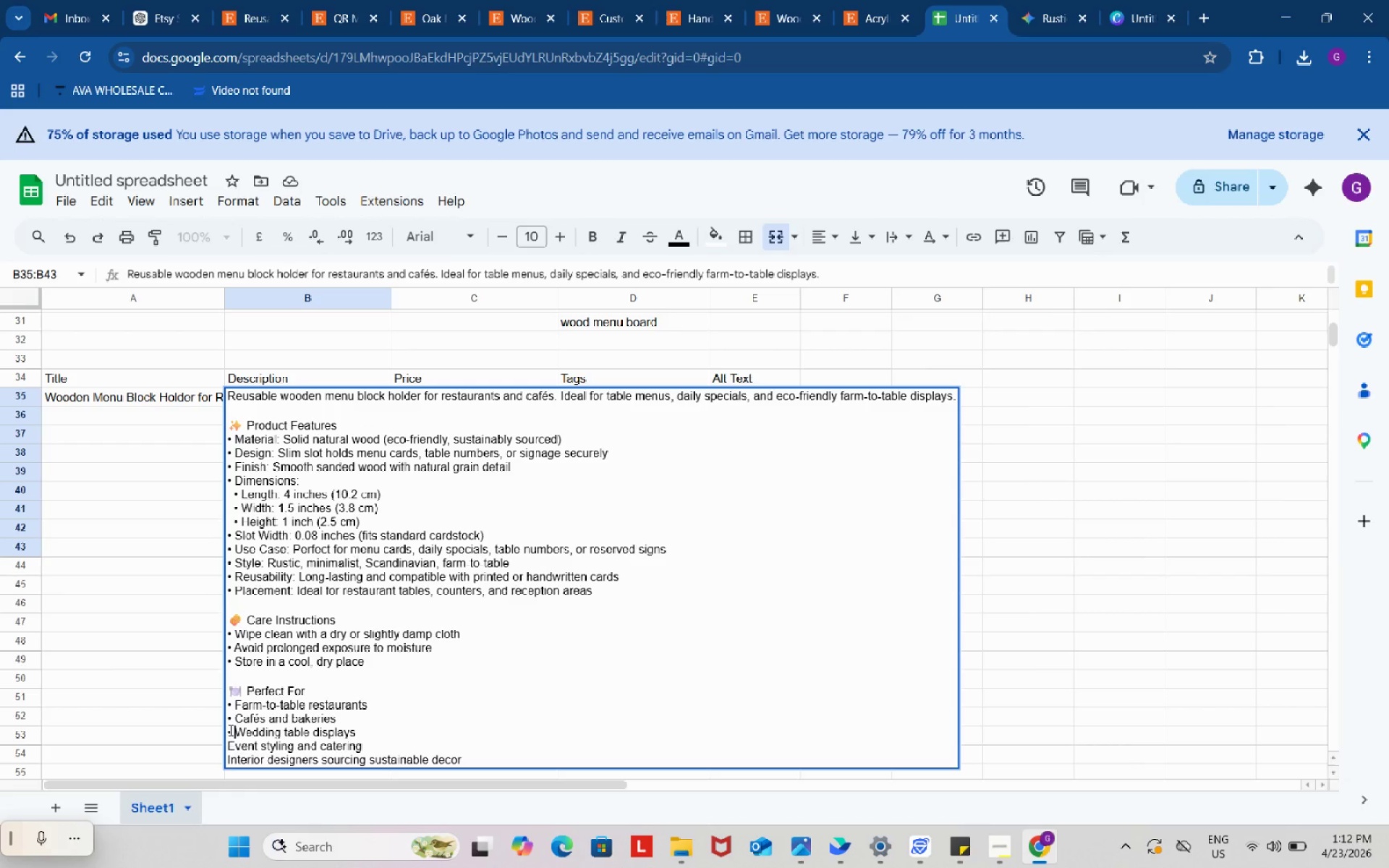 
key(Control+V)
 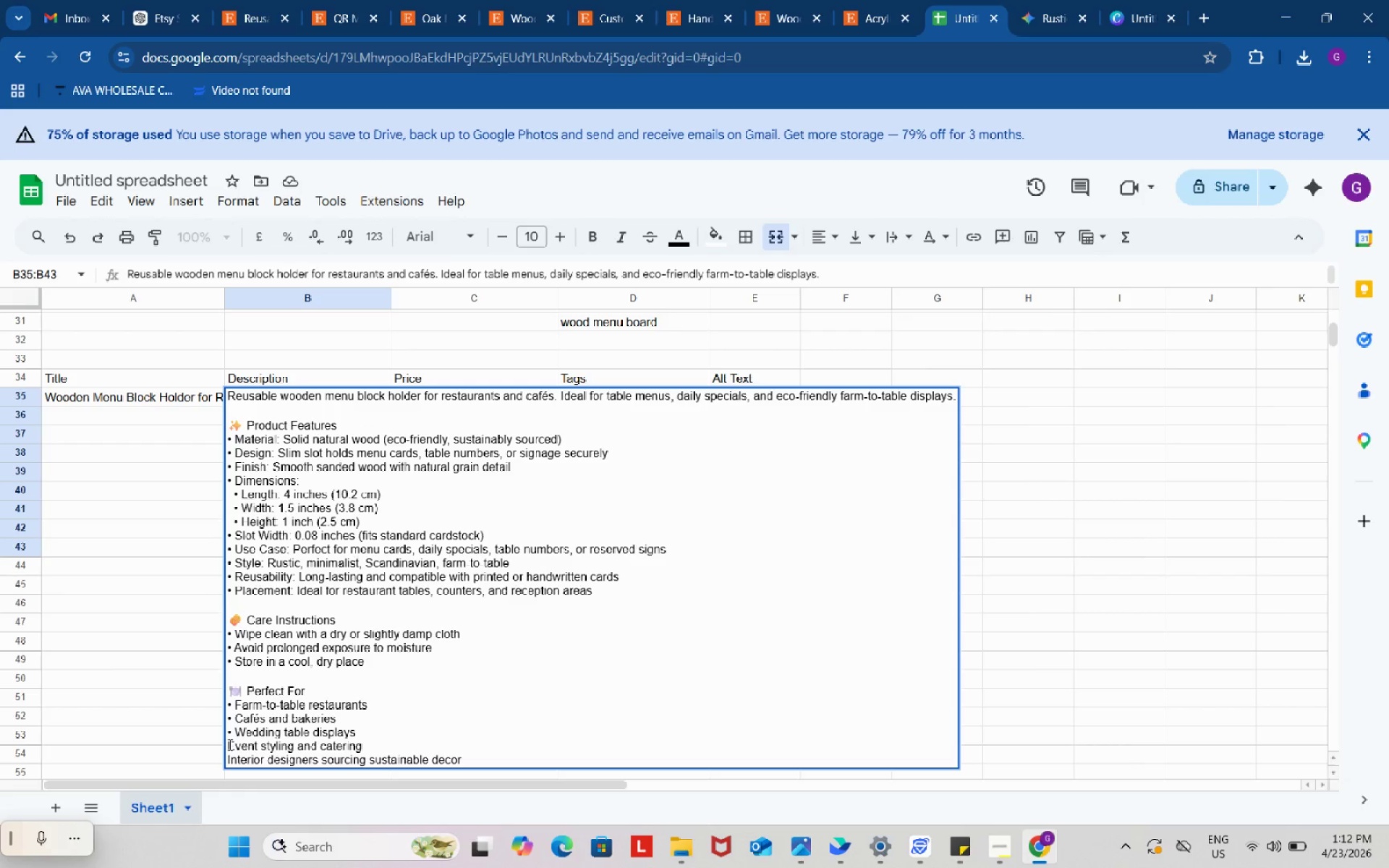 
left_click([229, 744])
 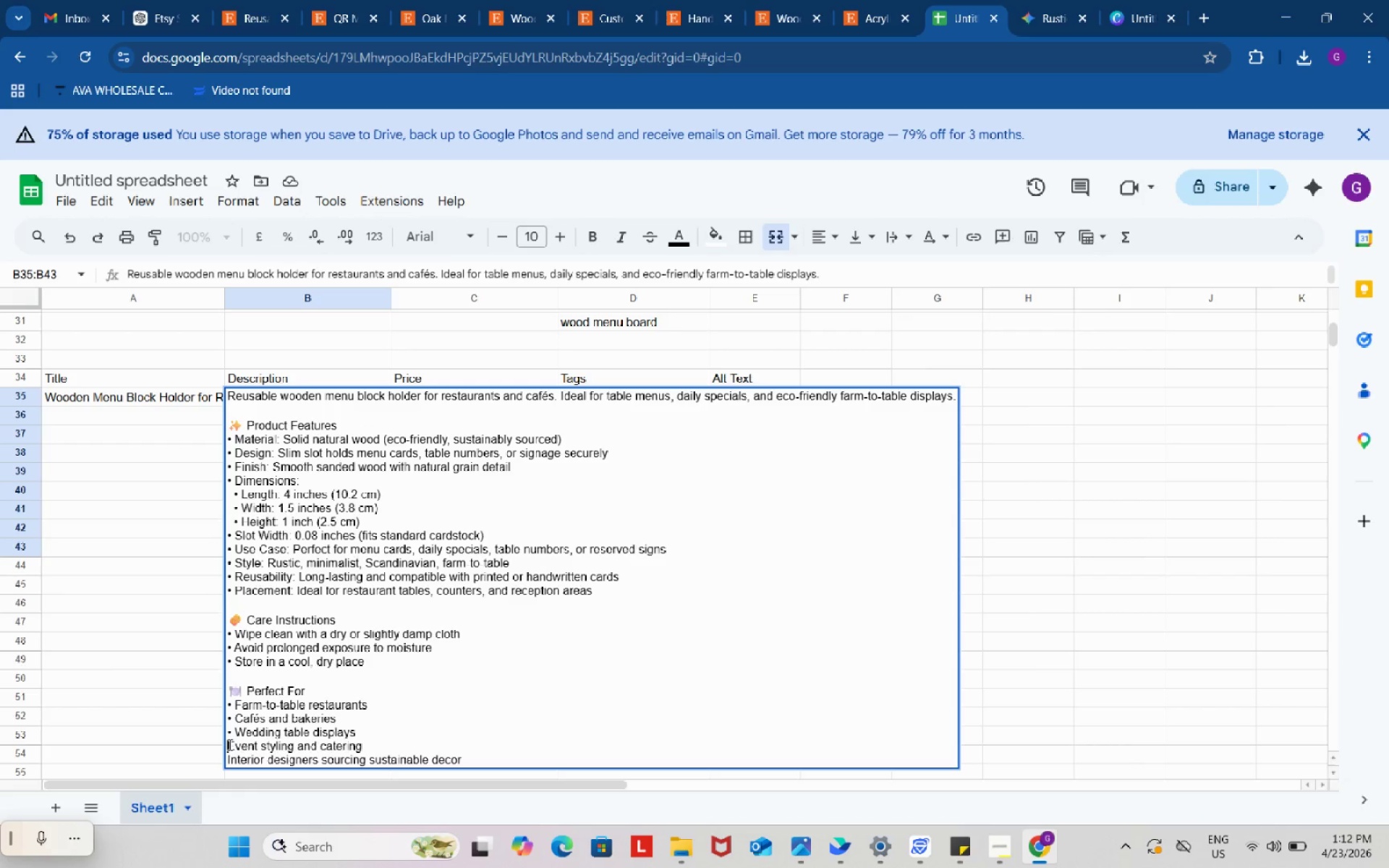 
key(Control+ControlLeft)
 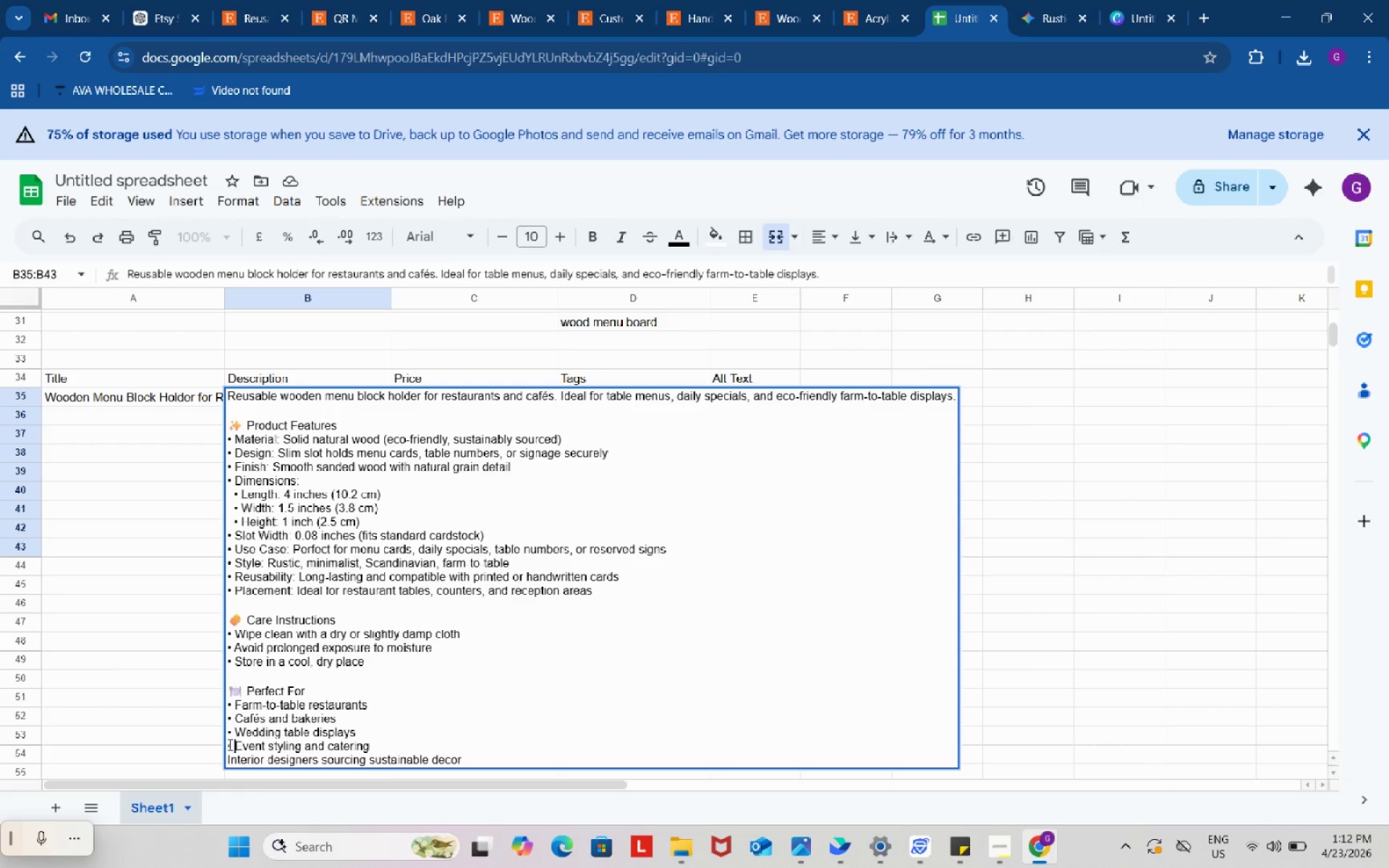 
key(Control+V)
 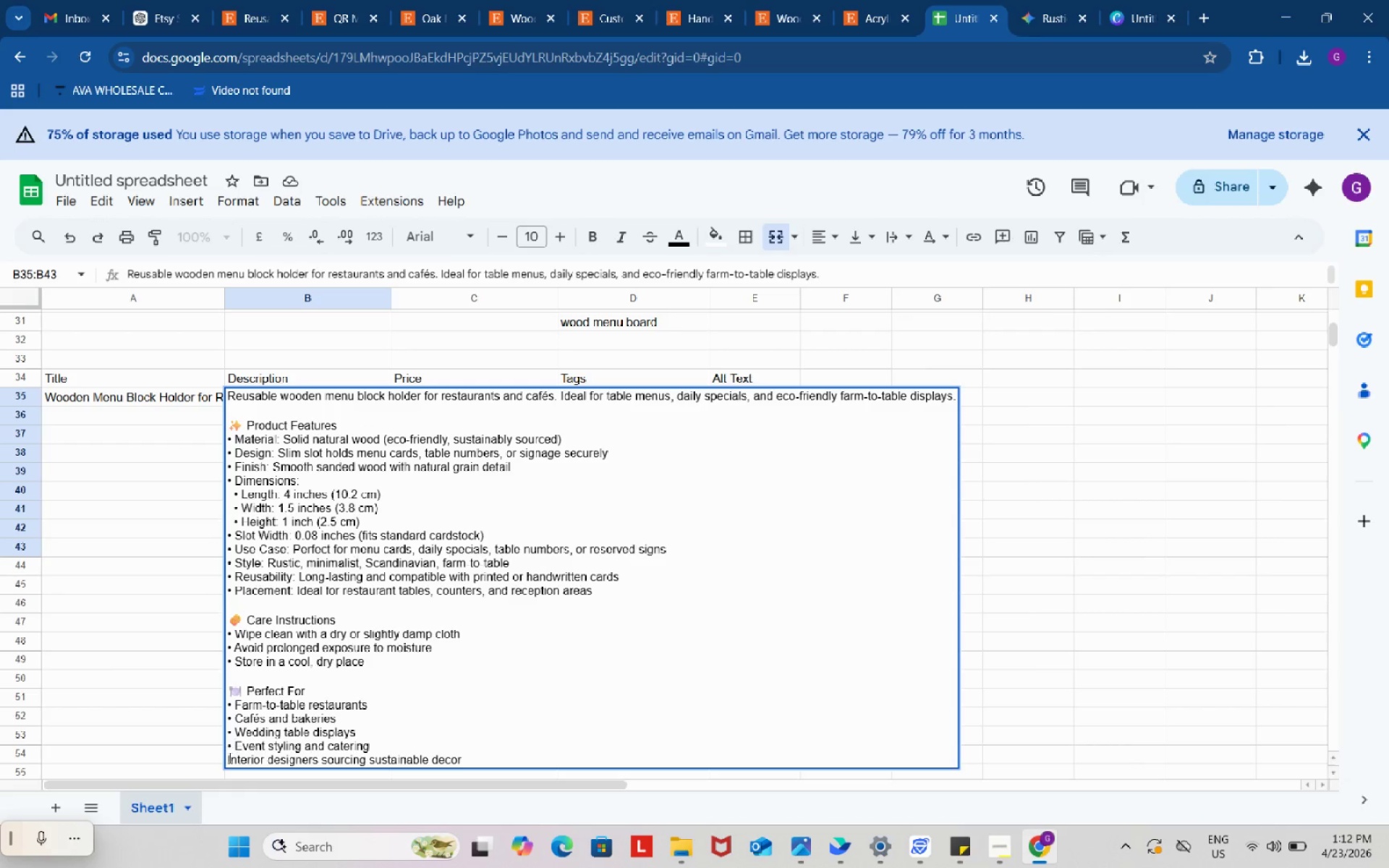 
left_click([229, 757])
 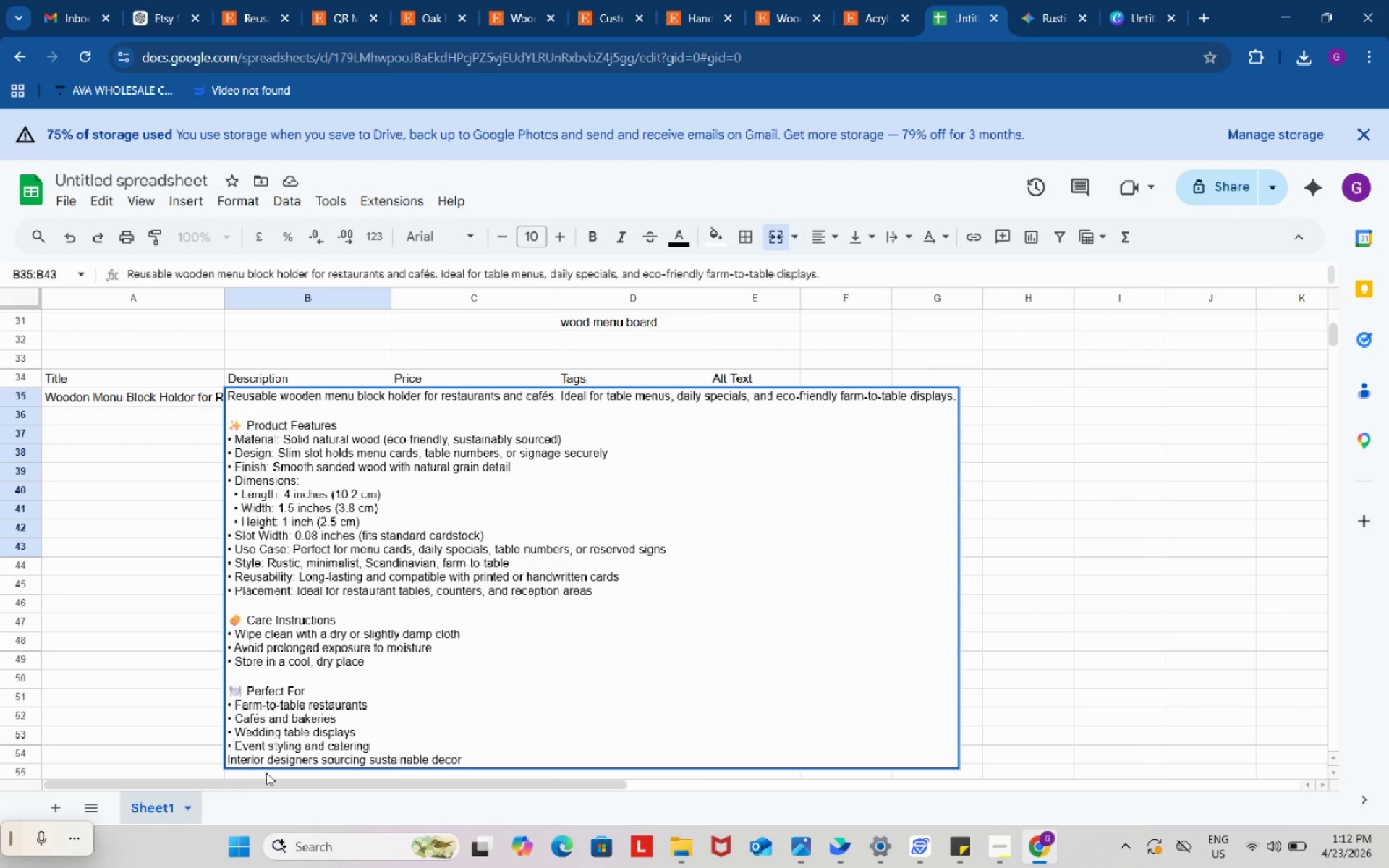 
key(Control+ControlLeft)
 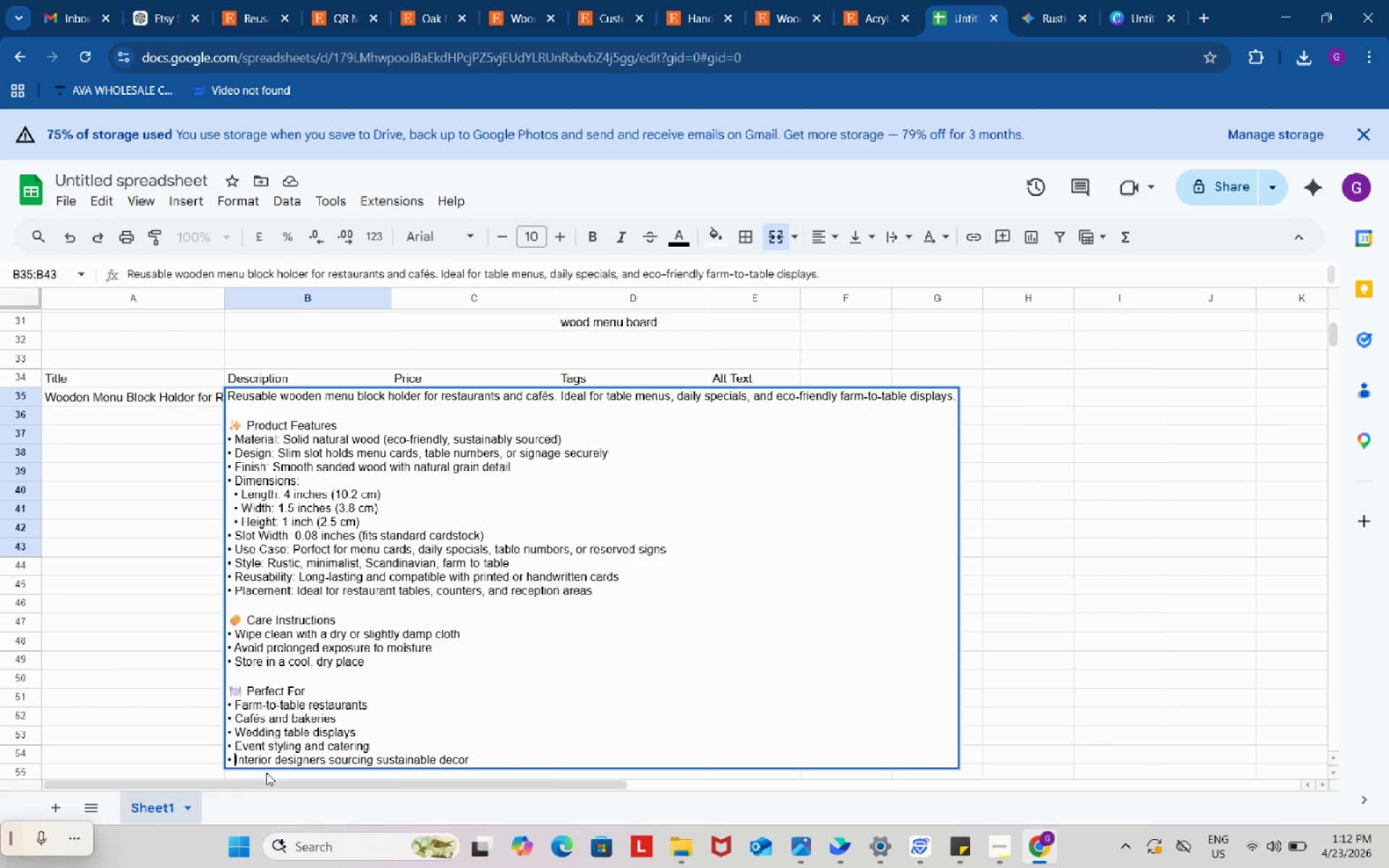 
key(Control+V)
 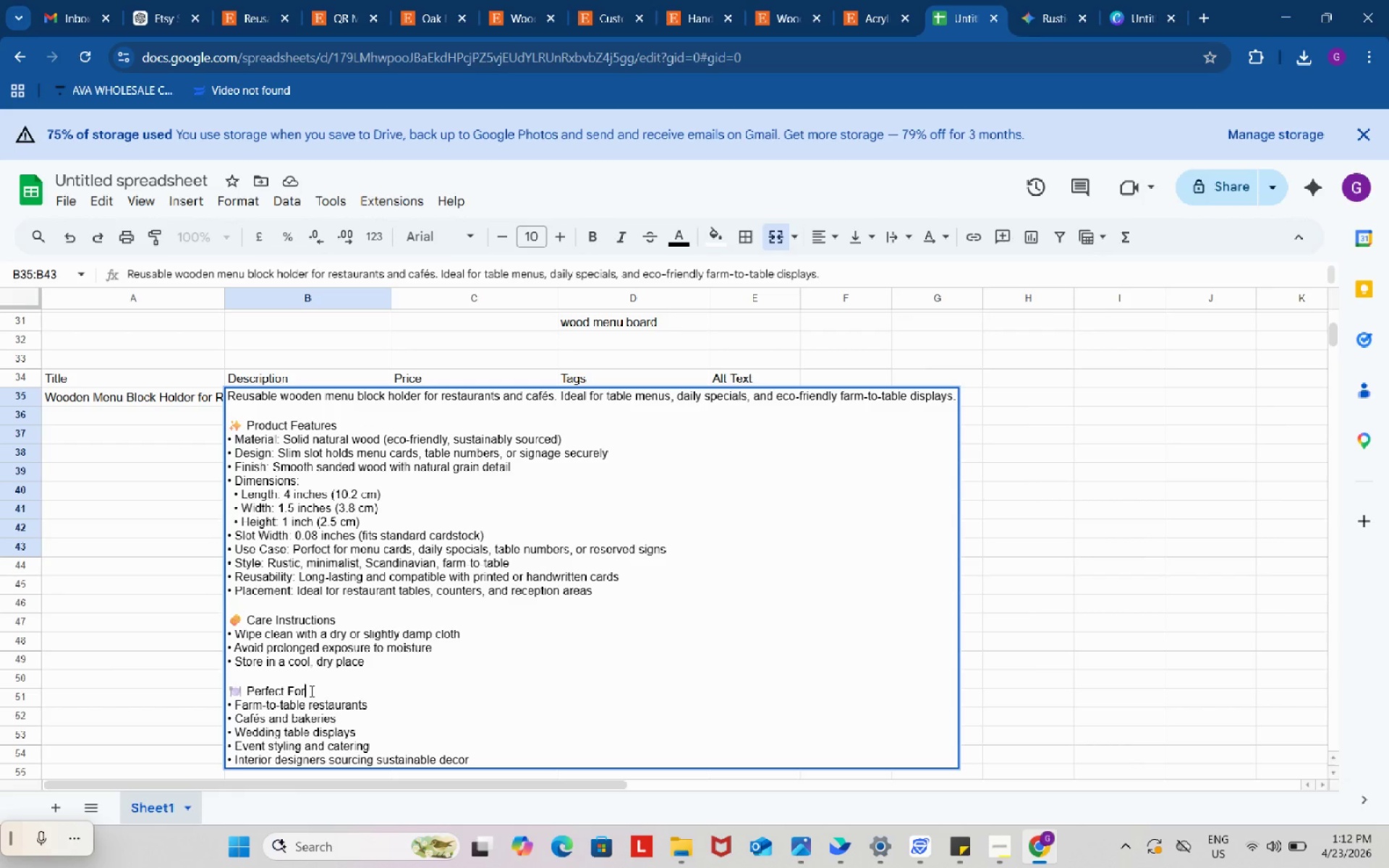 
key(Shift+ShiftRight)
 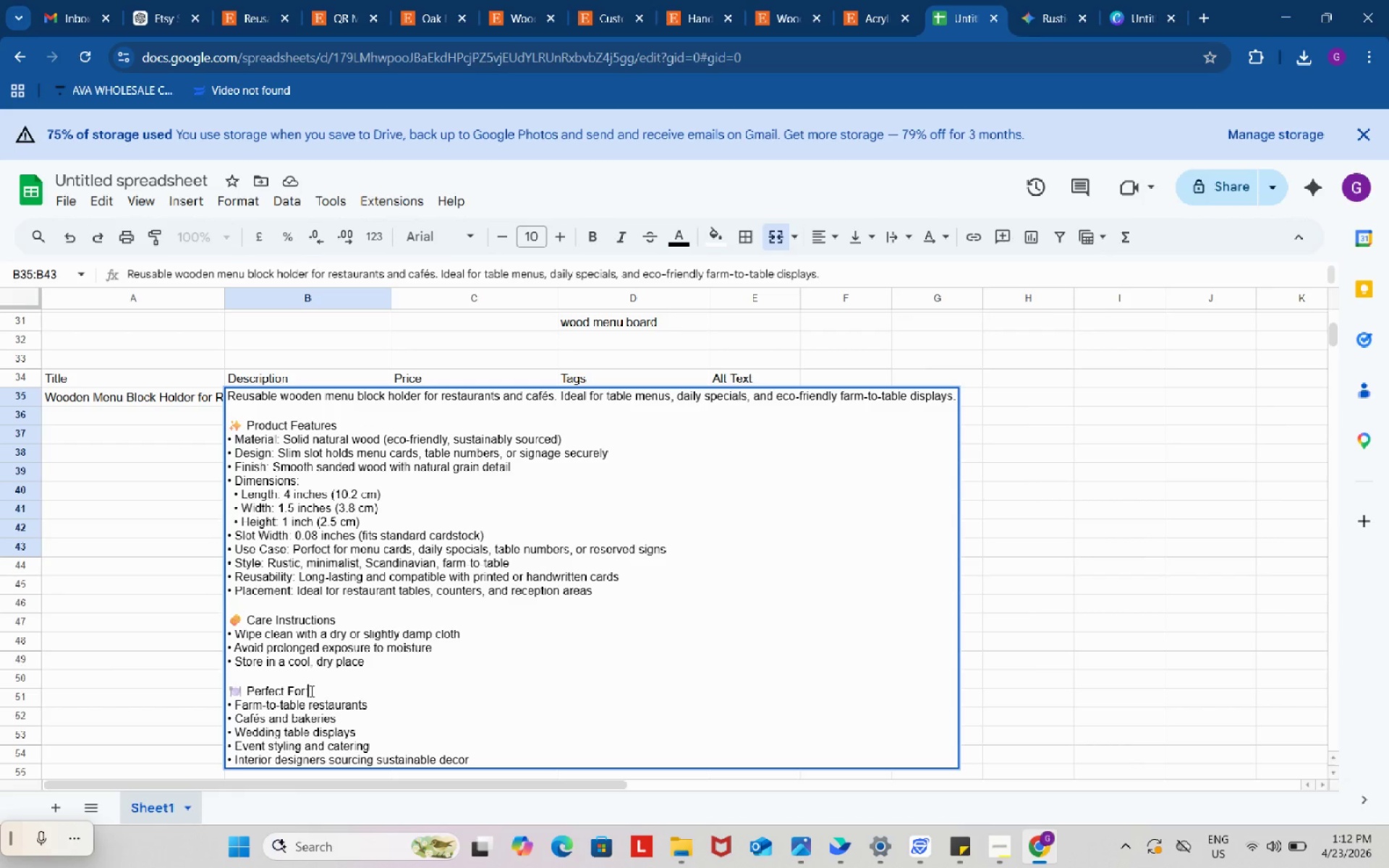 
key(Shift+Semicolon)
 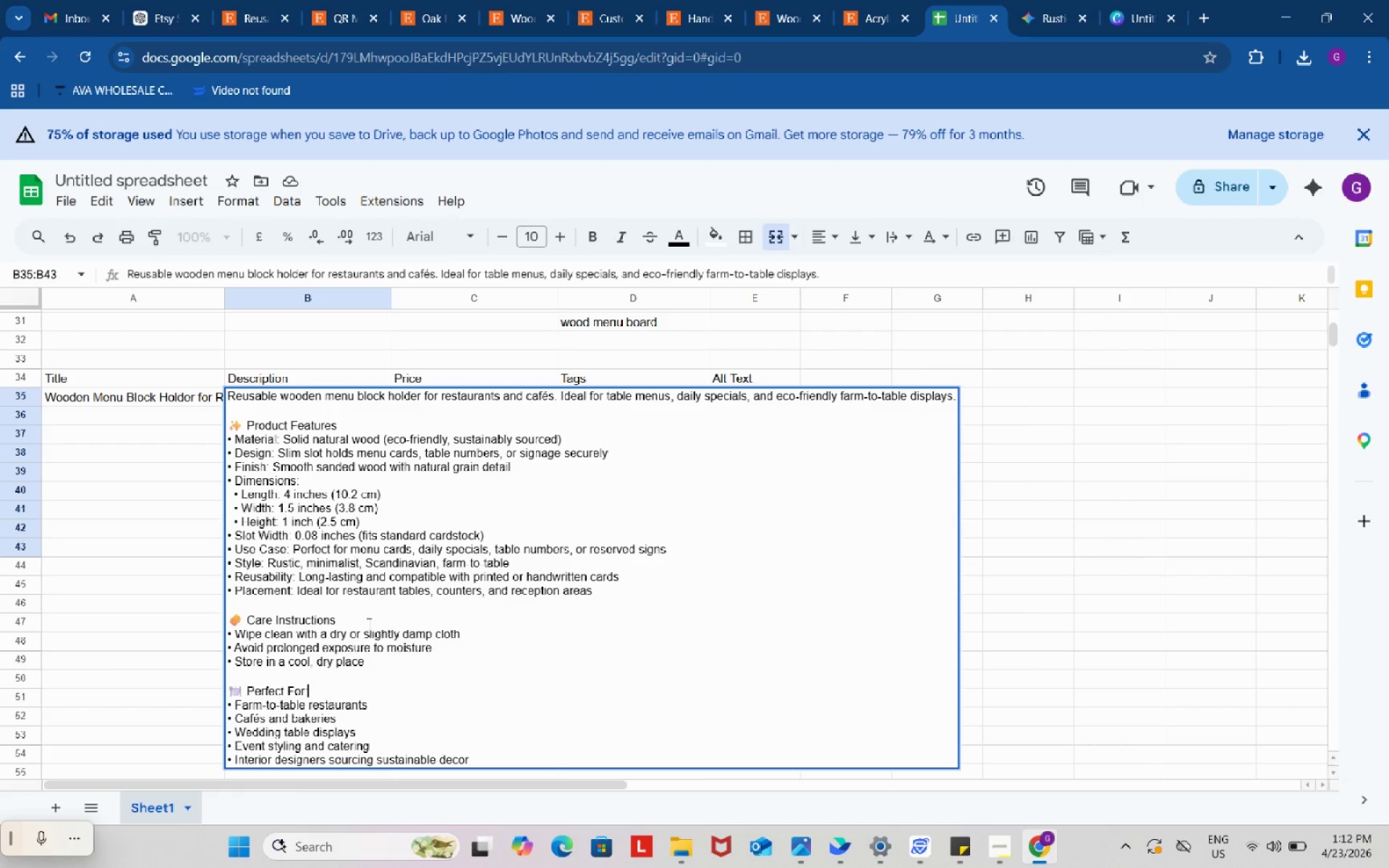 
left_click([368, 617])
 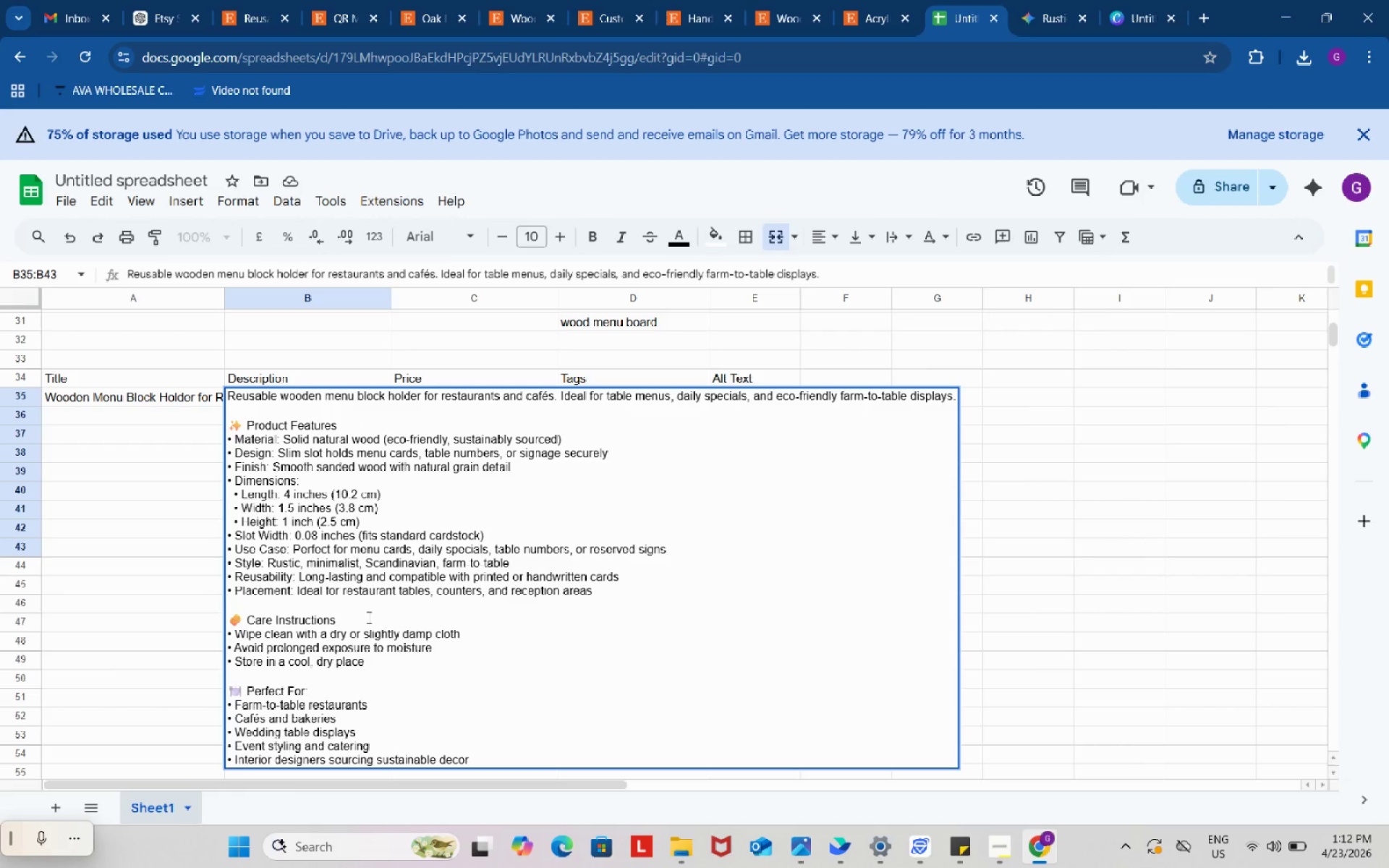 
key(Shift+ShiftRight)
 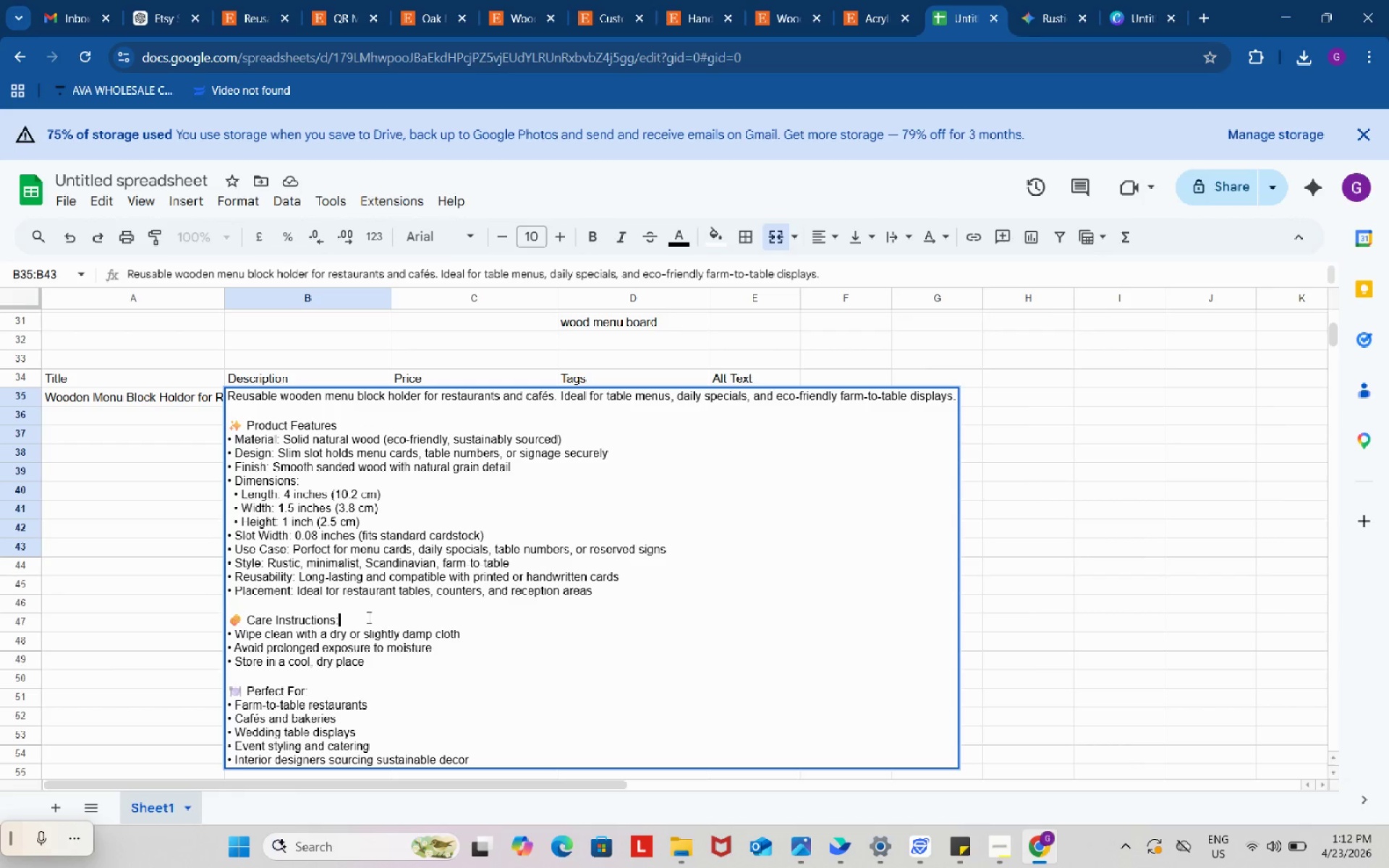 
key(Shift+Semicolon)
 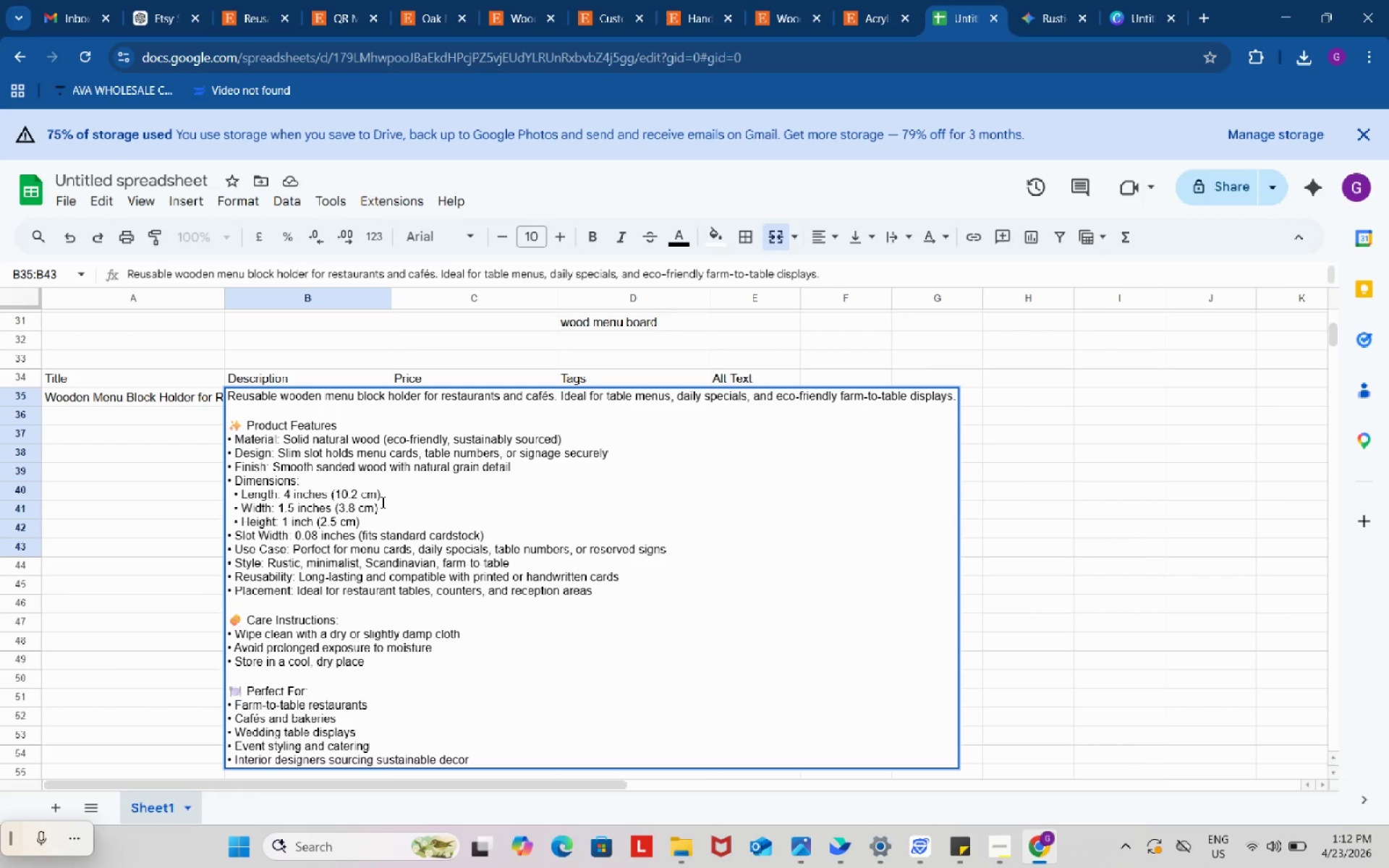 
scroll: coordinate [381, 502], scroll_direction: up, amount: 1.0
 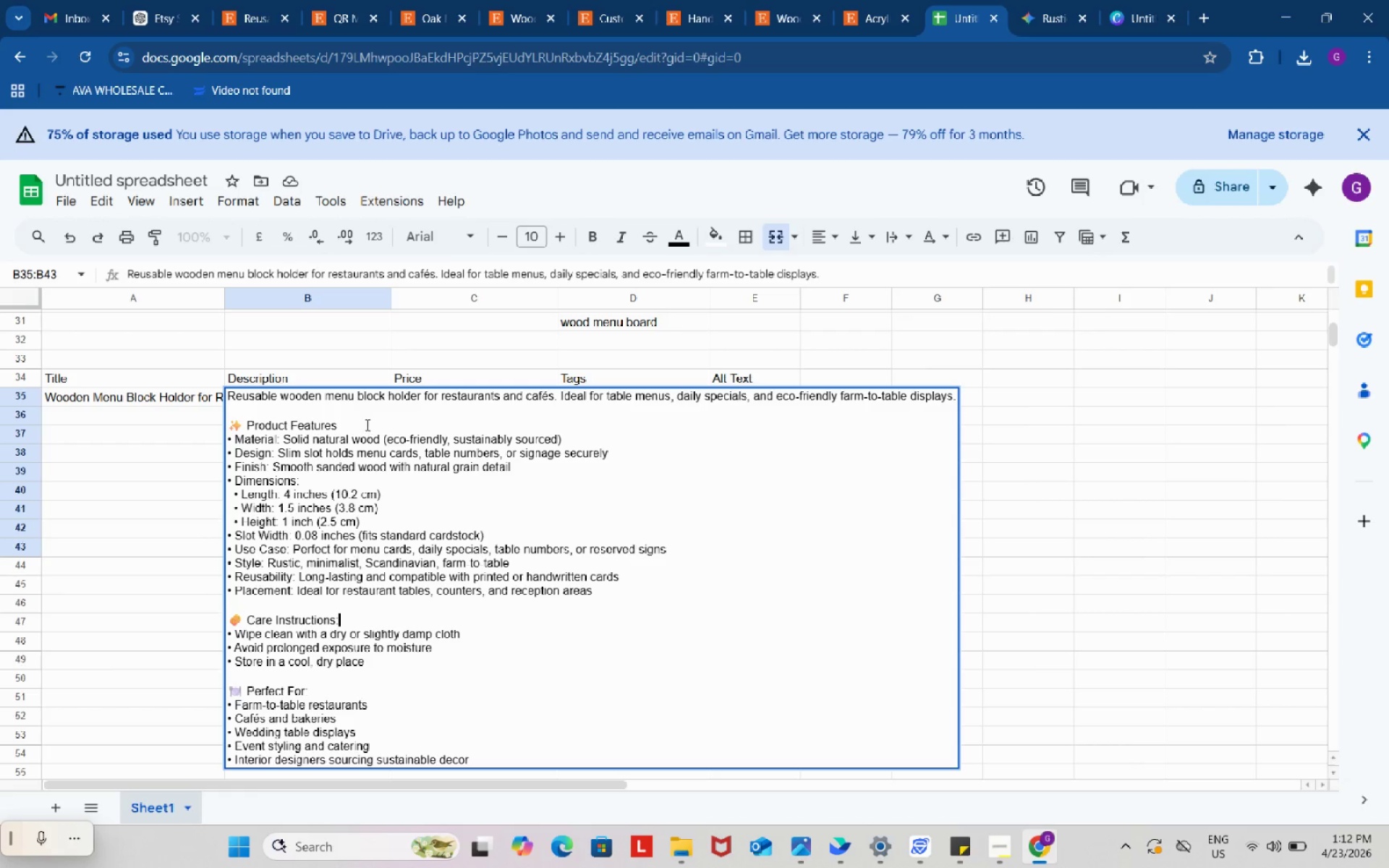 
left_click([366, 425])
 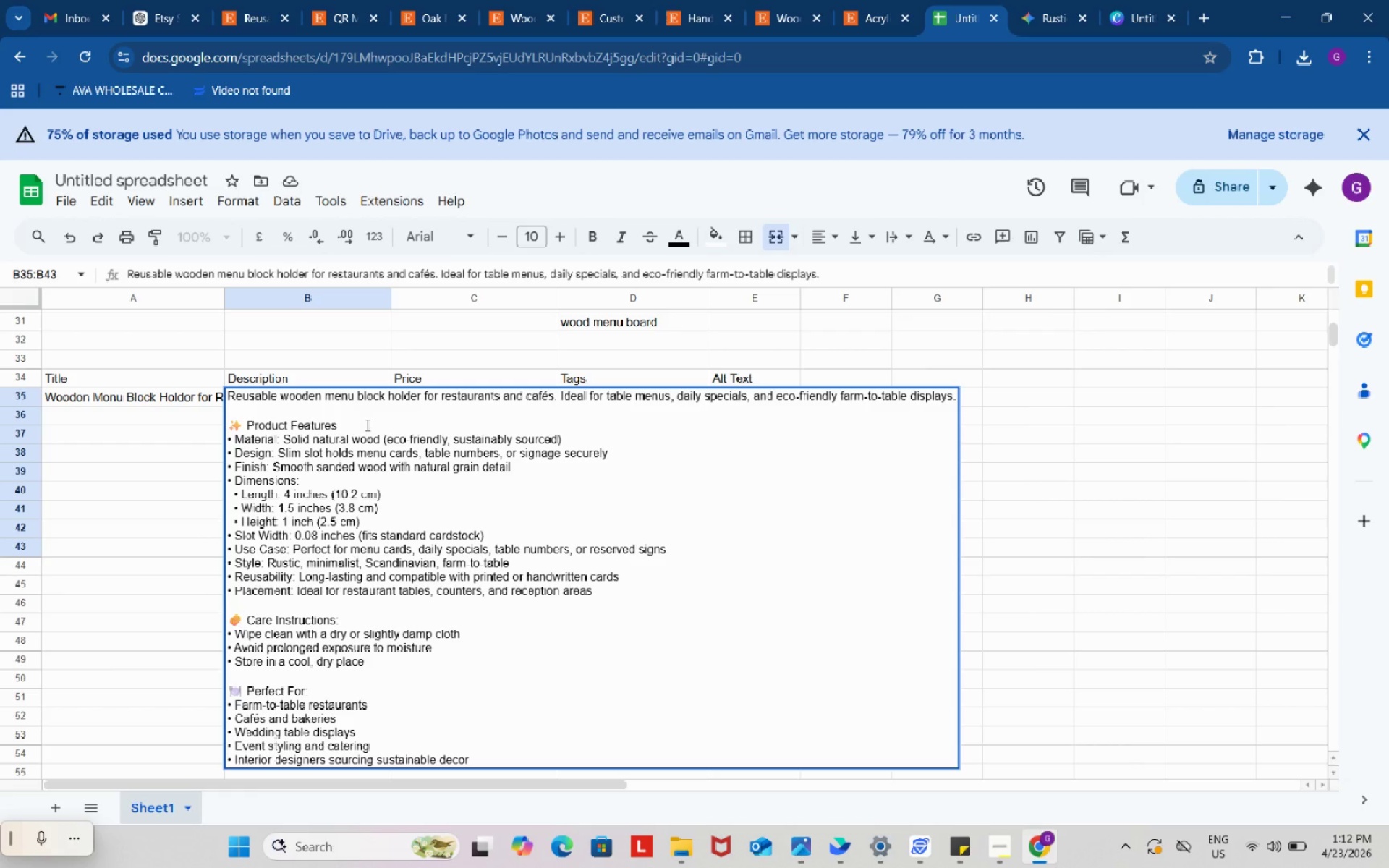 
key(Shift+ShiftRight)
 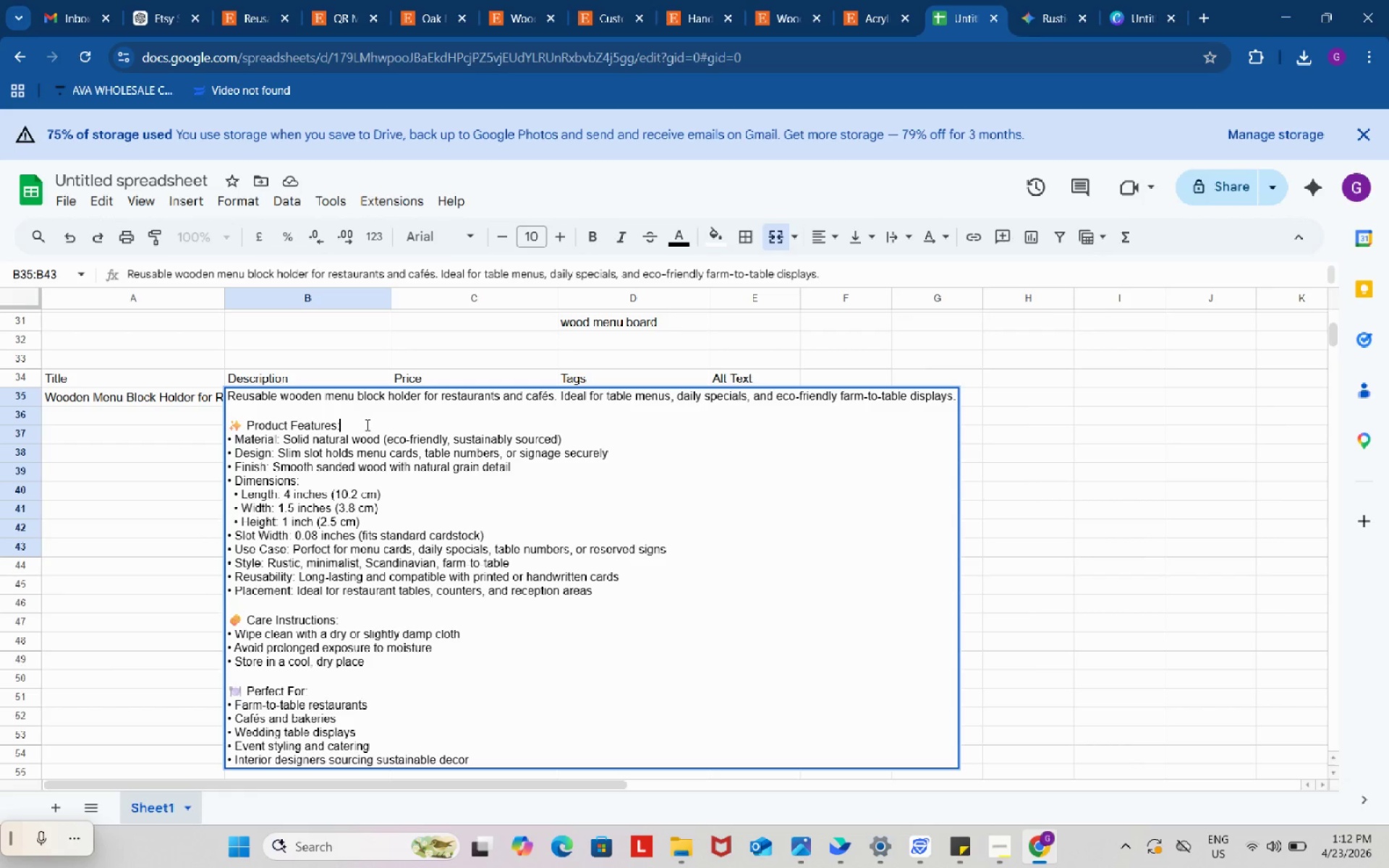 
key(Shift+Semicolon)
 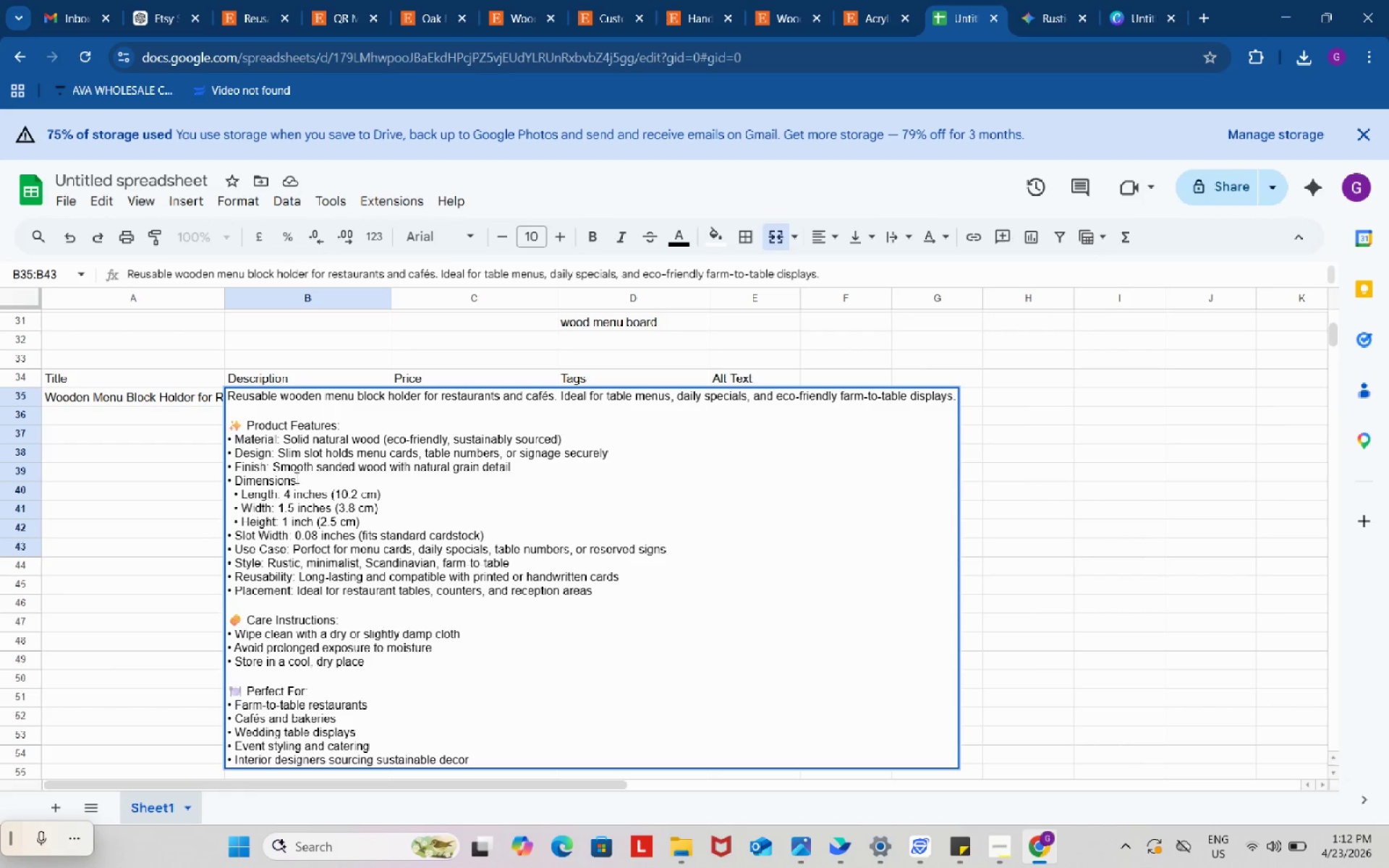 
left_click([192, 486])
 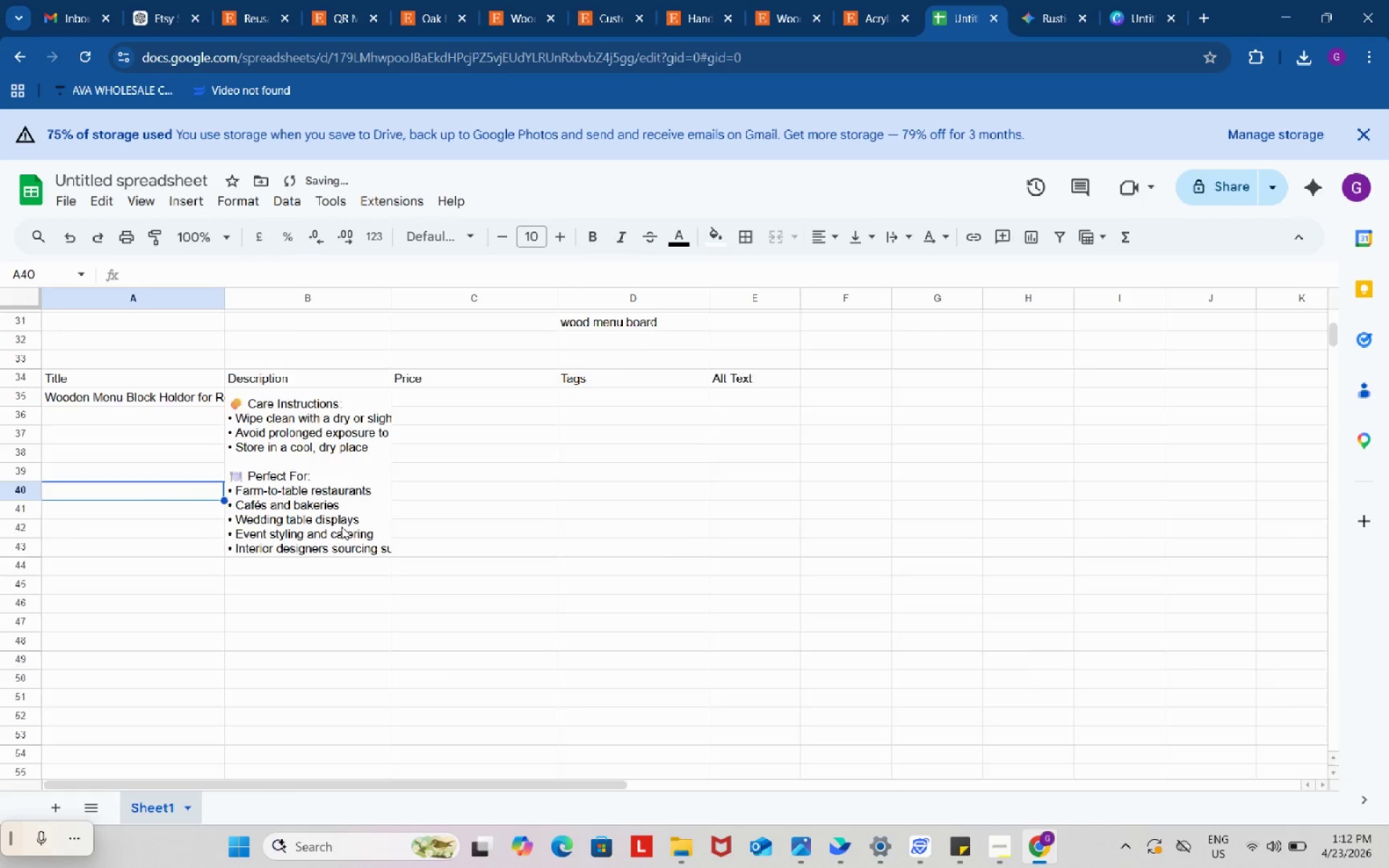 
scroll: coordinate [341, 527], scroll_direction: up, amount: 3.0
 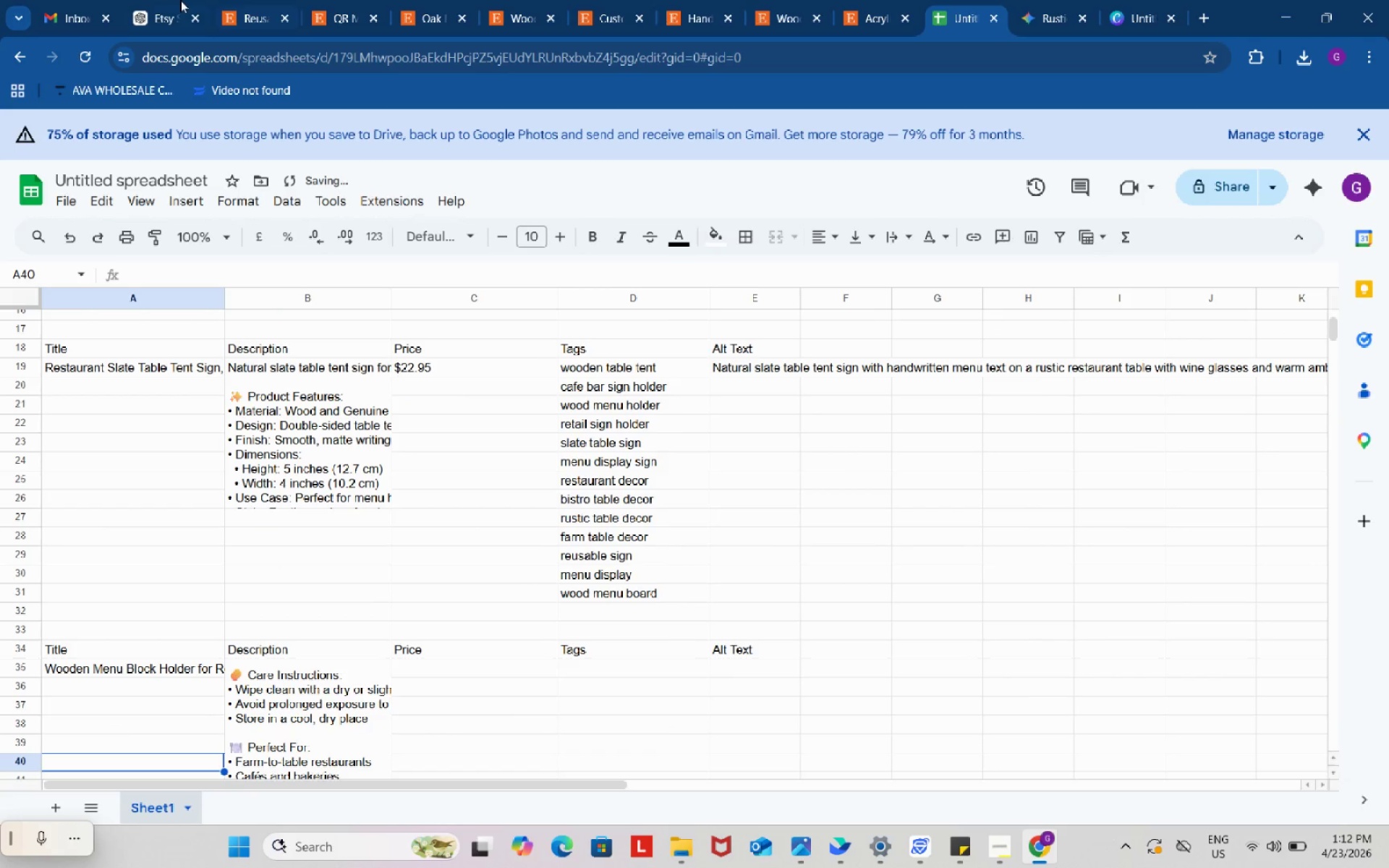 
left_click([170, 0])
 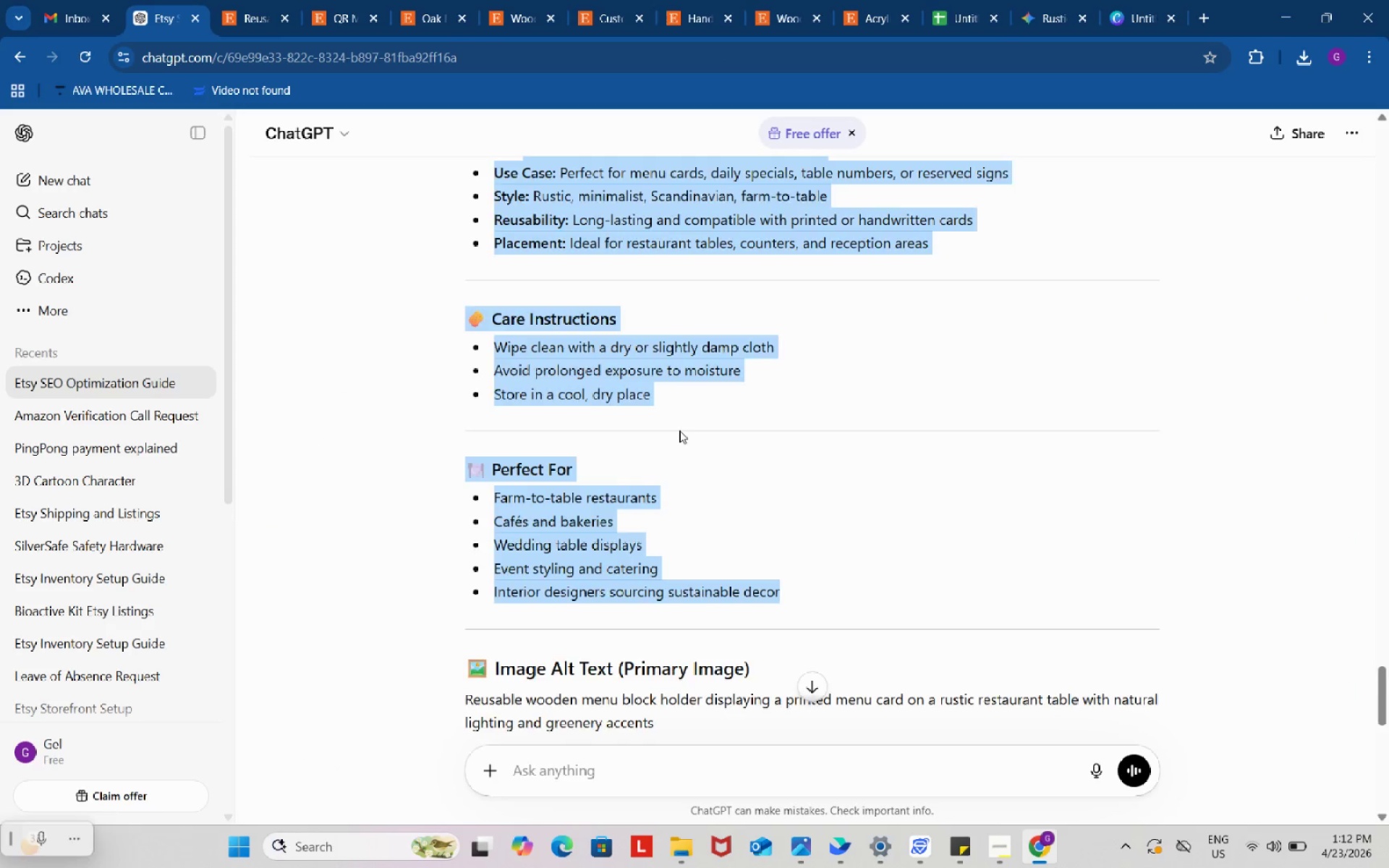 
scroll: coordinate [836, 579], scroll_direction: down, amount: 6.0
 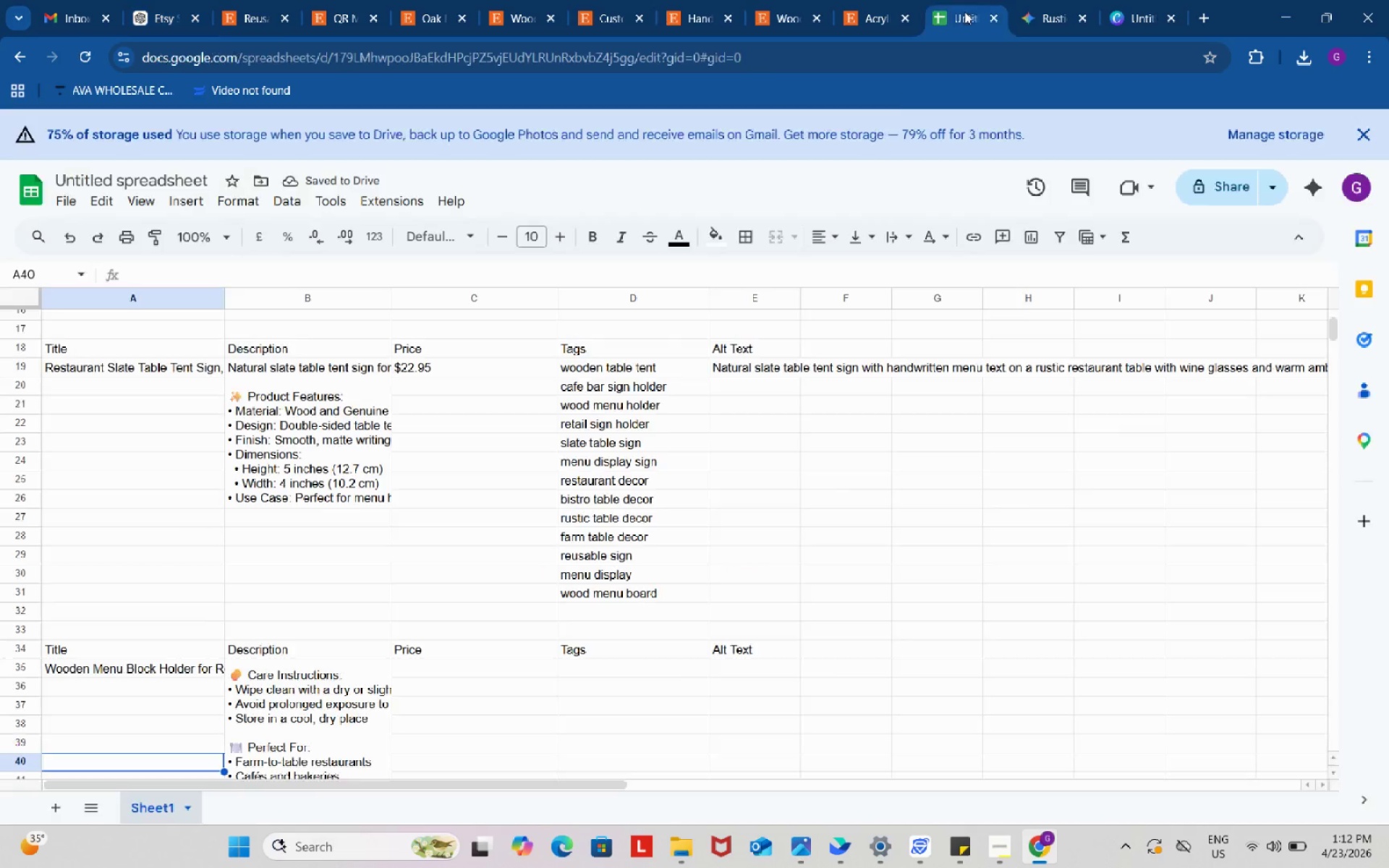 
left_click([446, 663])
 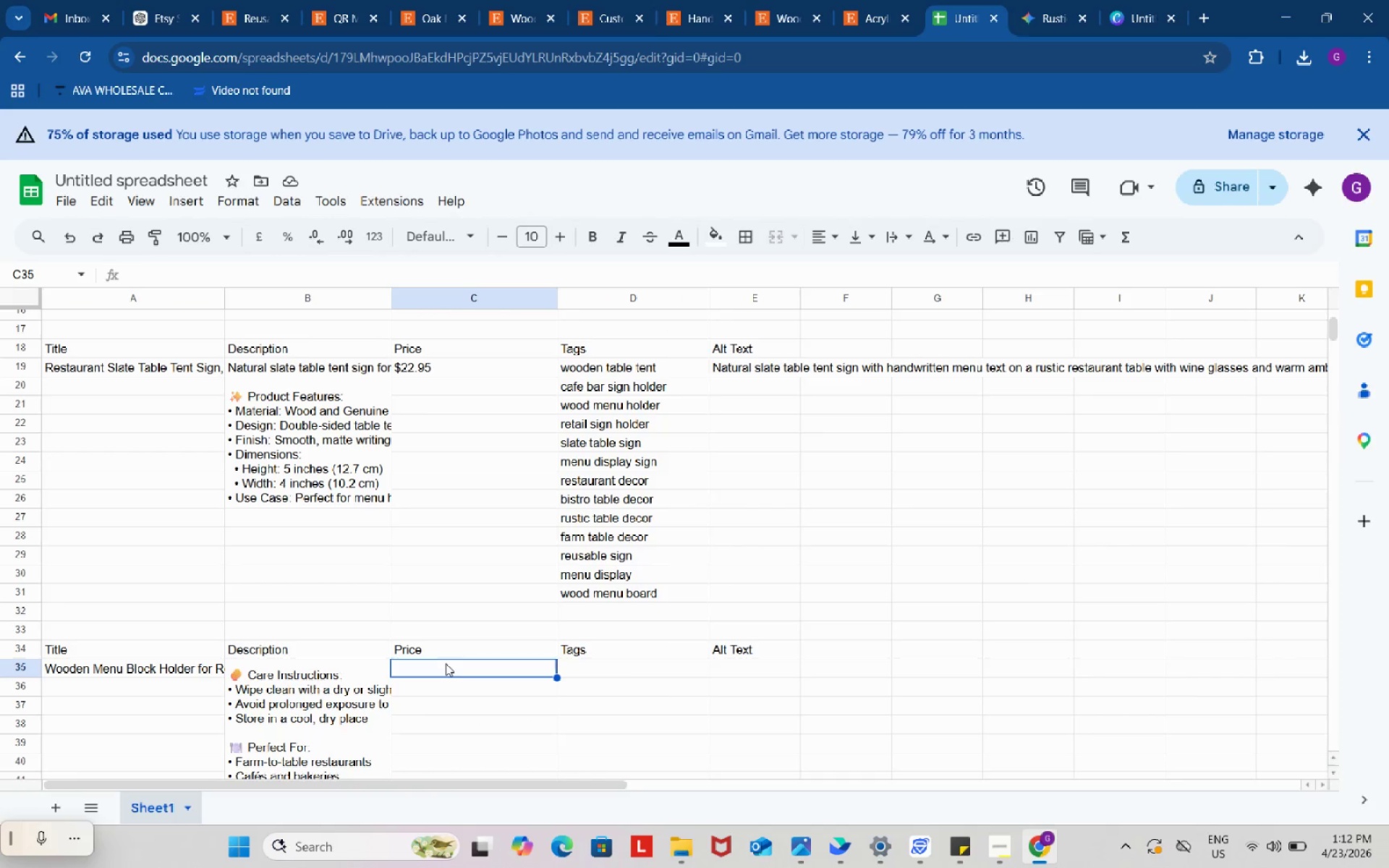 
key(Numpad1)
 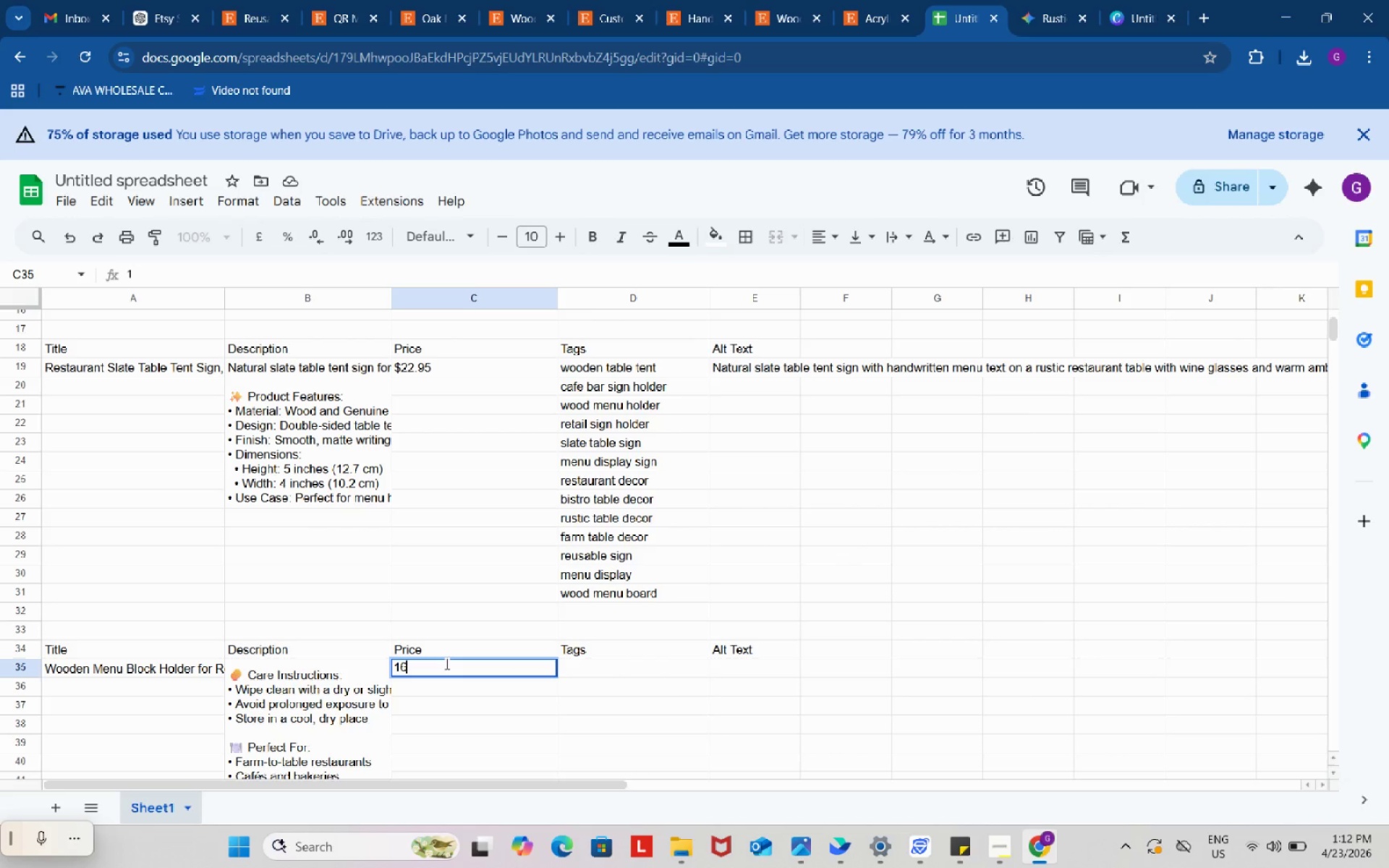 
key(Numpad6)
 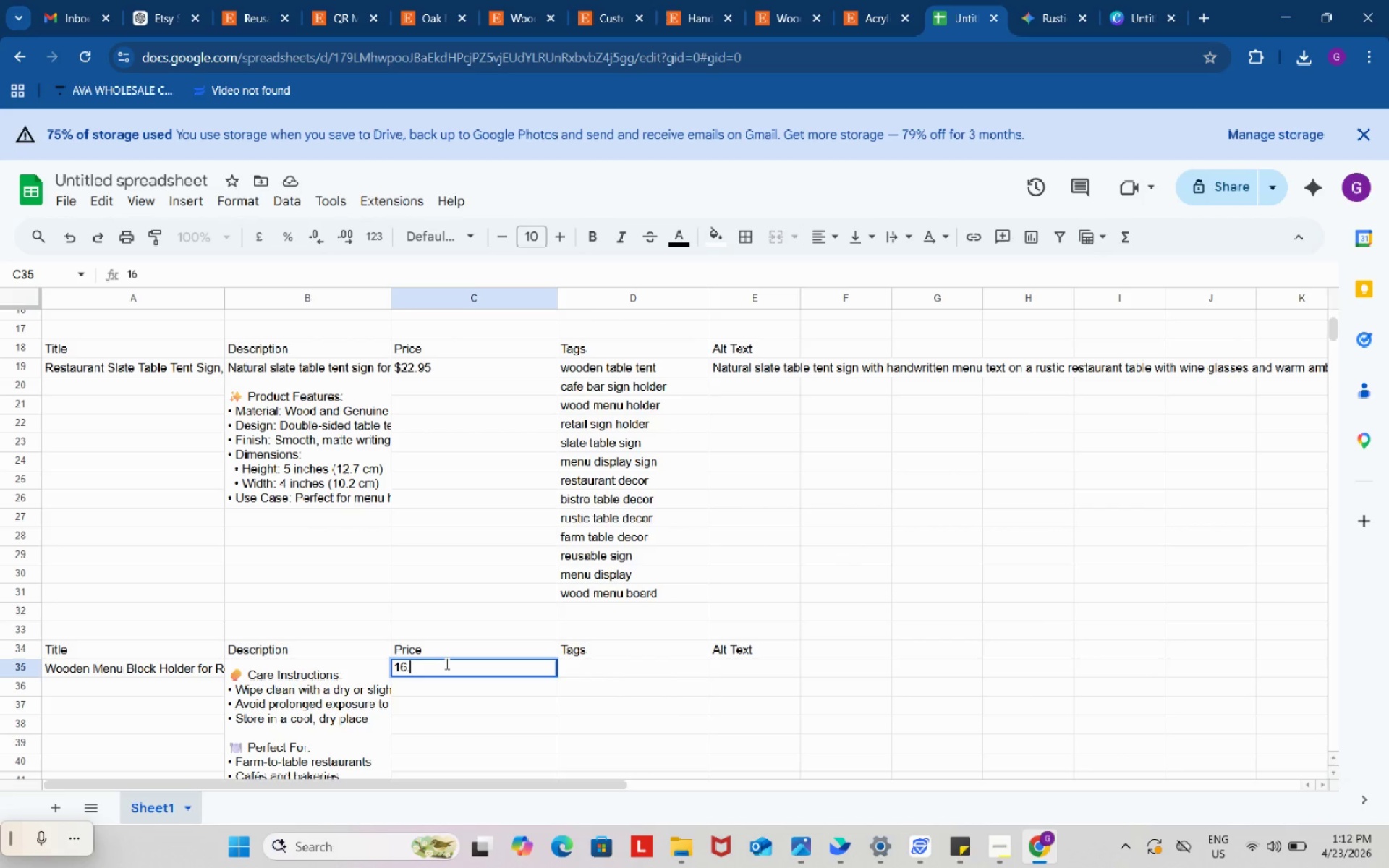 
key(NumpadDecimal)
 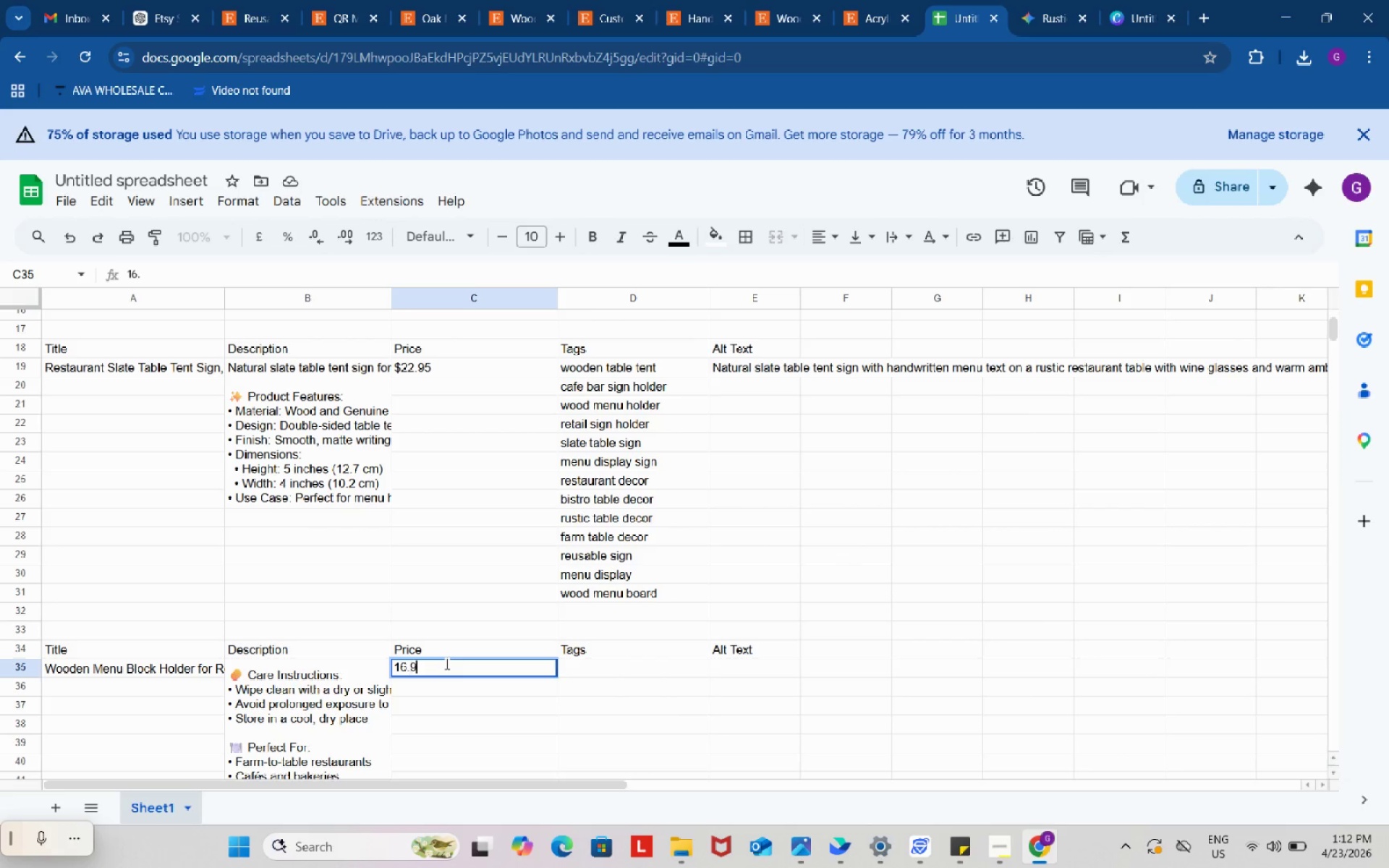 
key(Numpad9)
 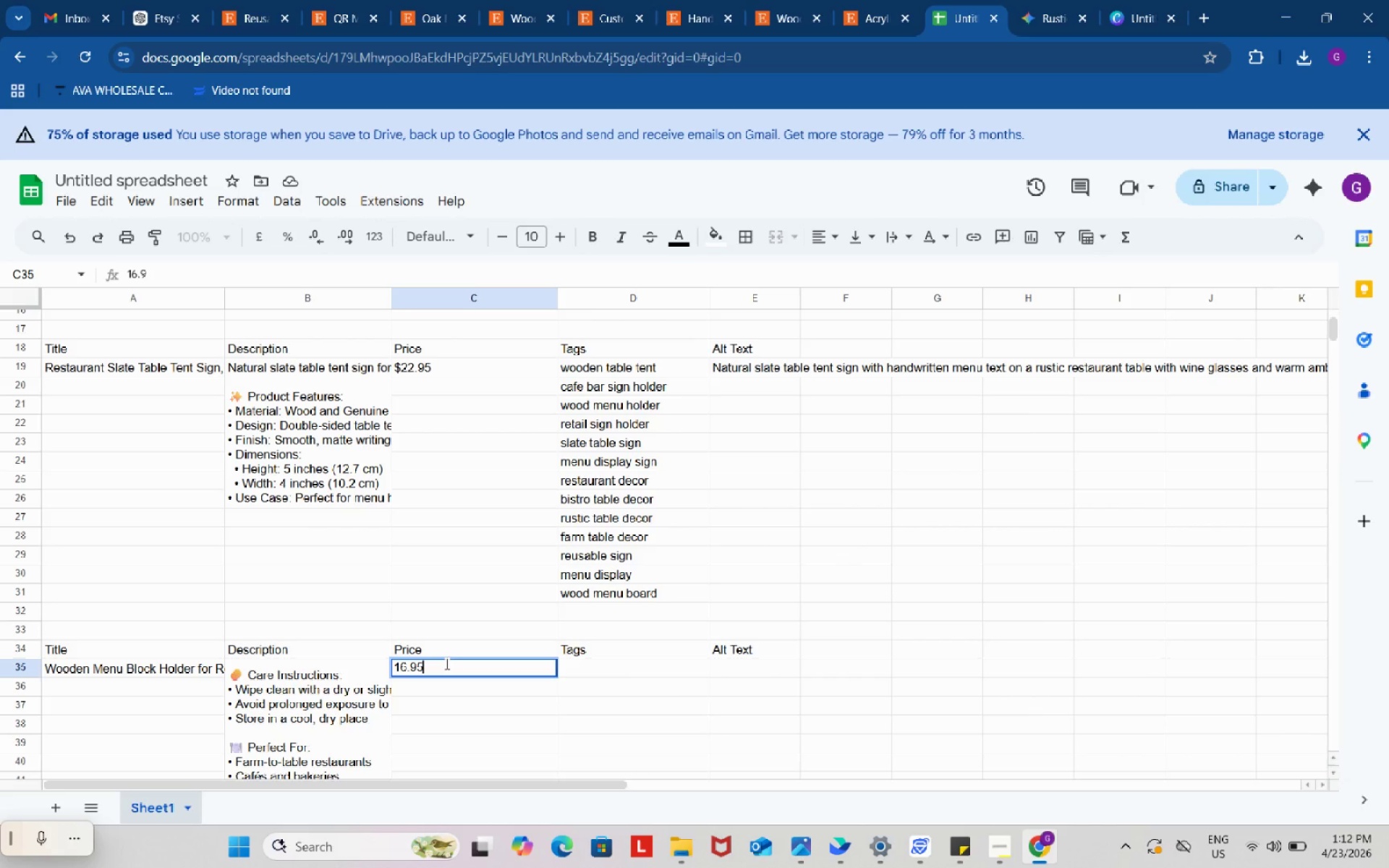 
key(Numpad5)
 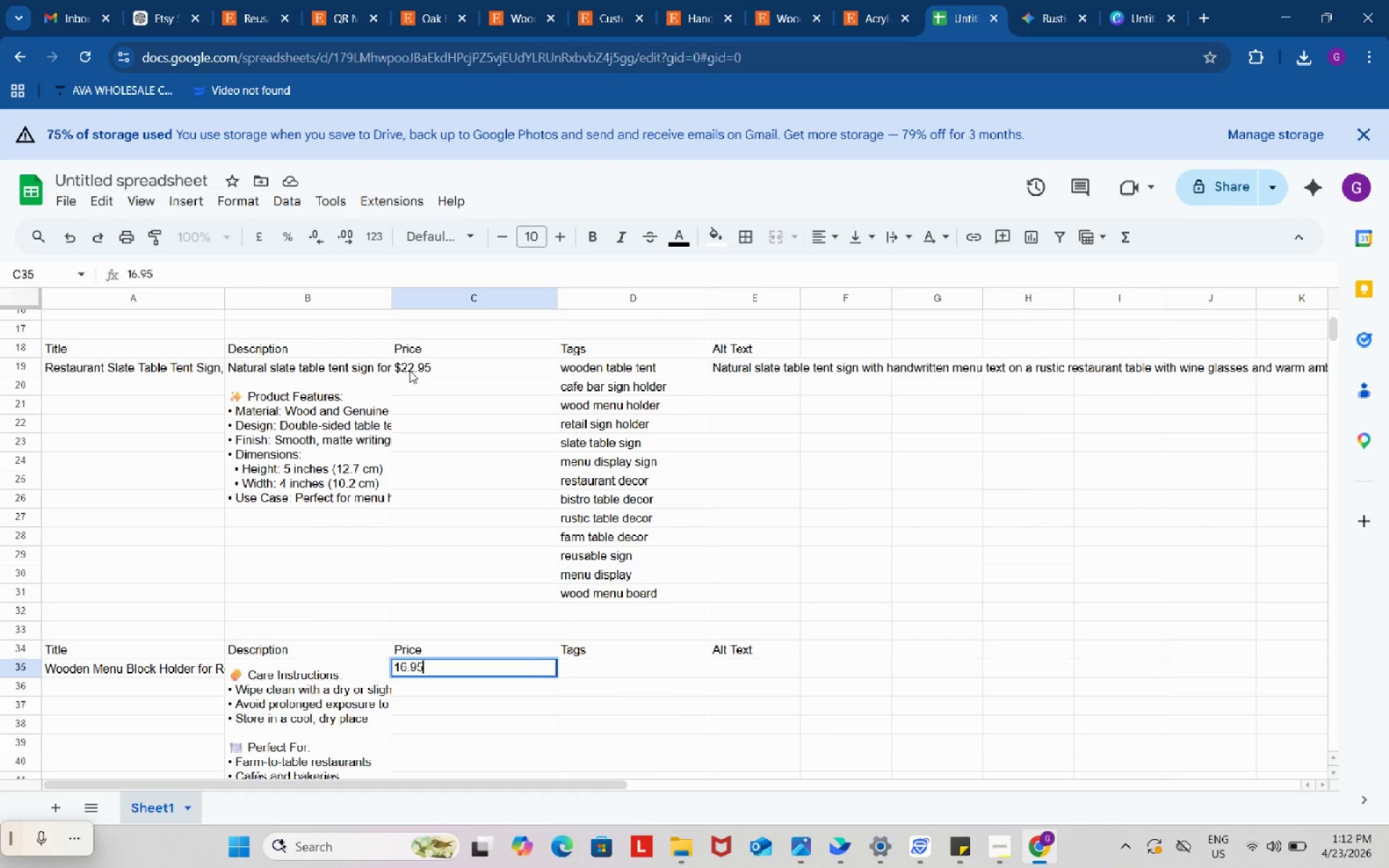 
double_click([409, 370])
 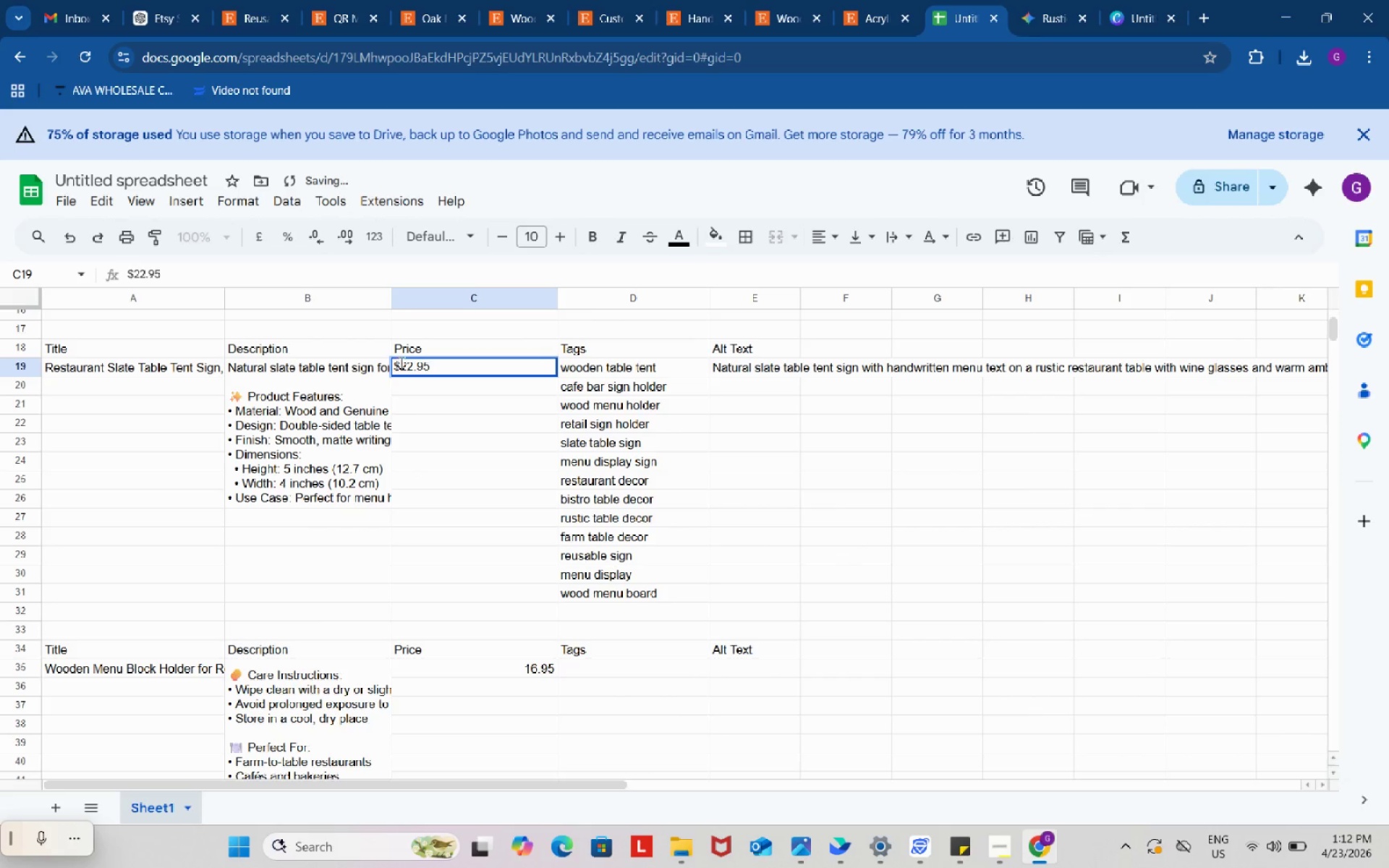 
left_click([400, 362])
 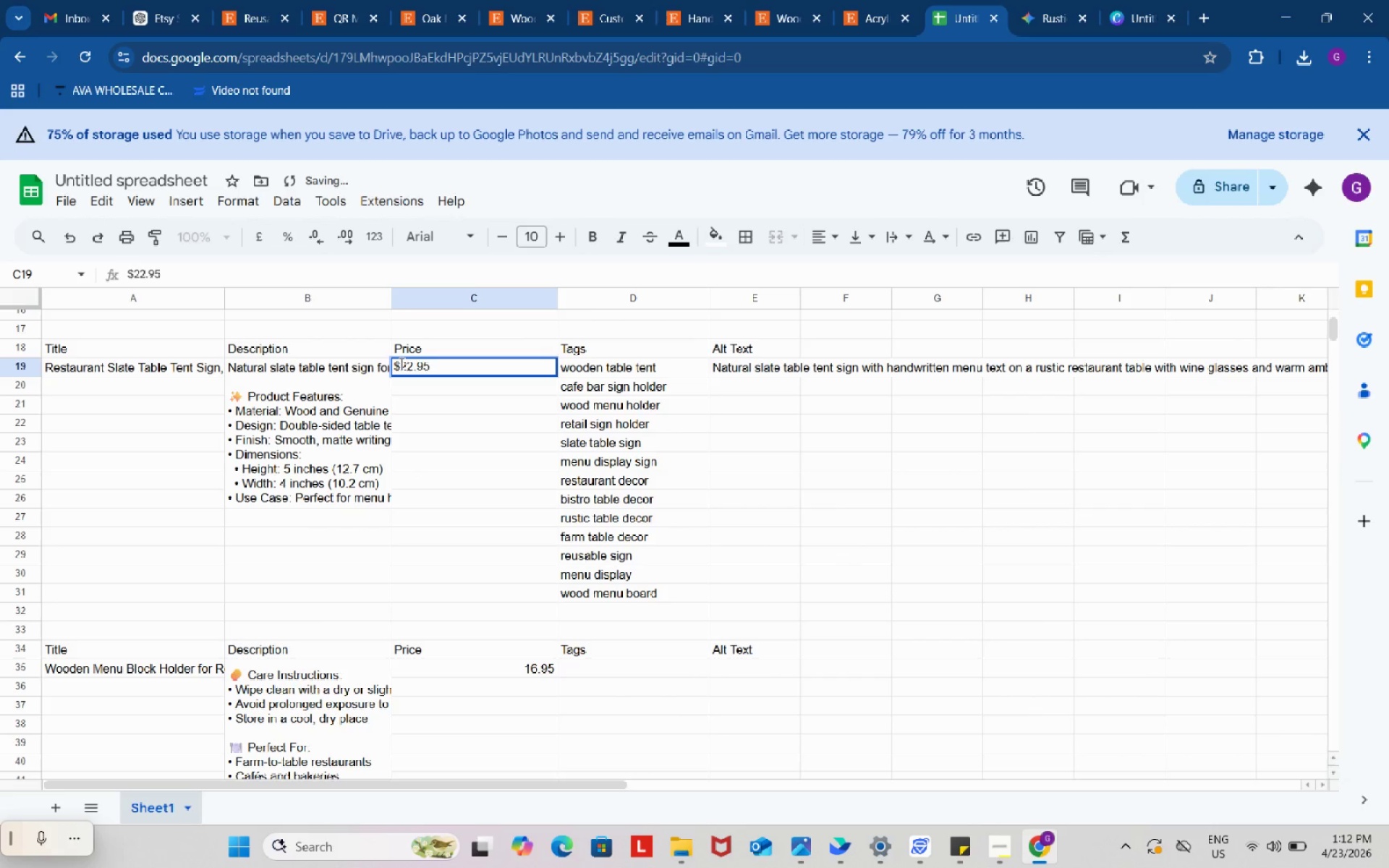 
key(Backspace)
 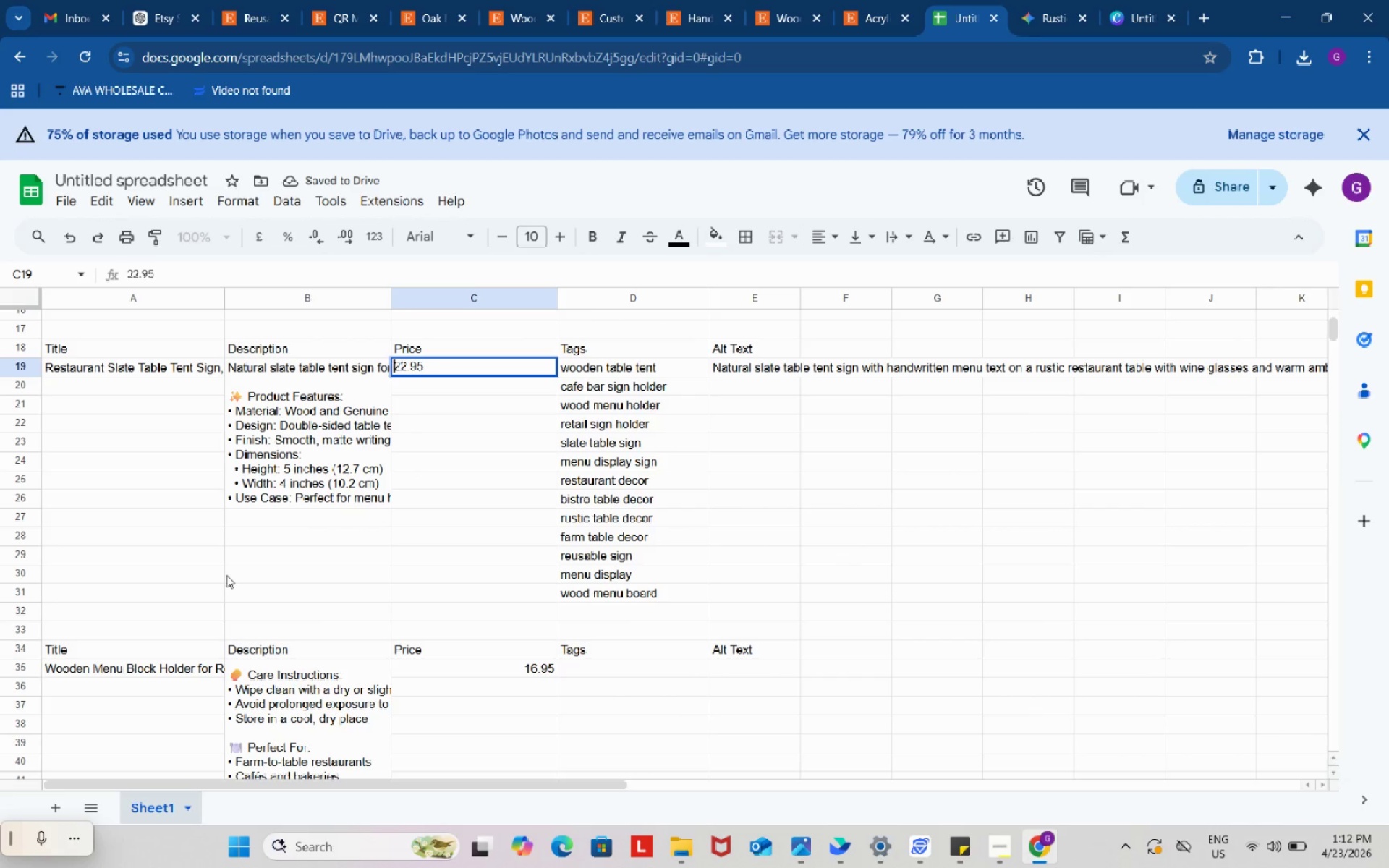 
left_click([226, 576])
 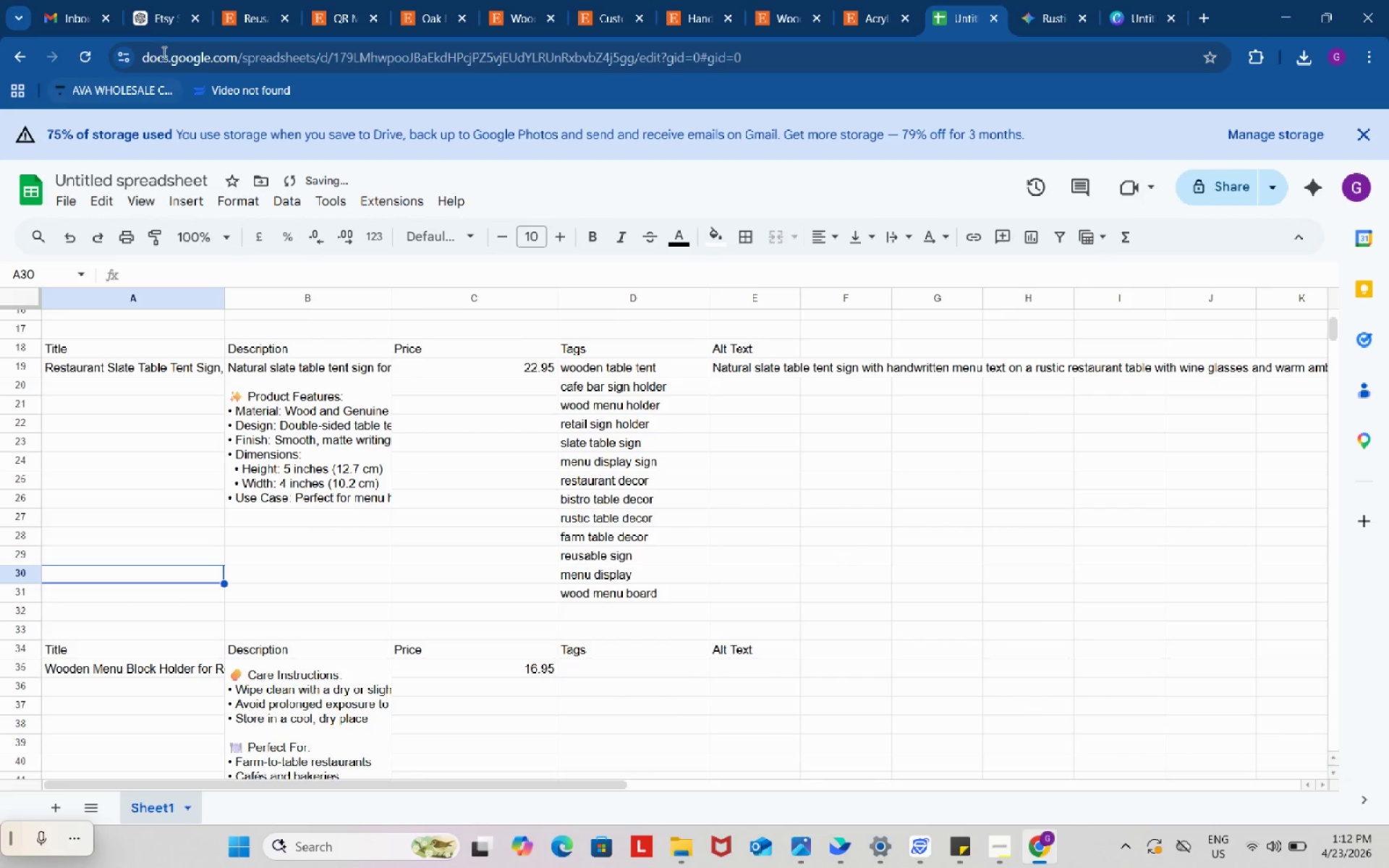 
left_click_drag(start_coordinate=[140, 0], to_coordinate=[140, 4])
 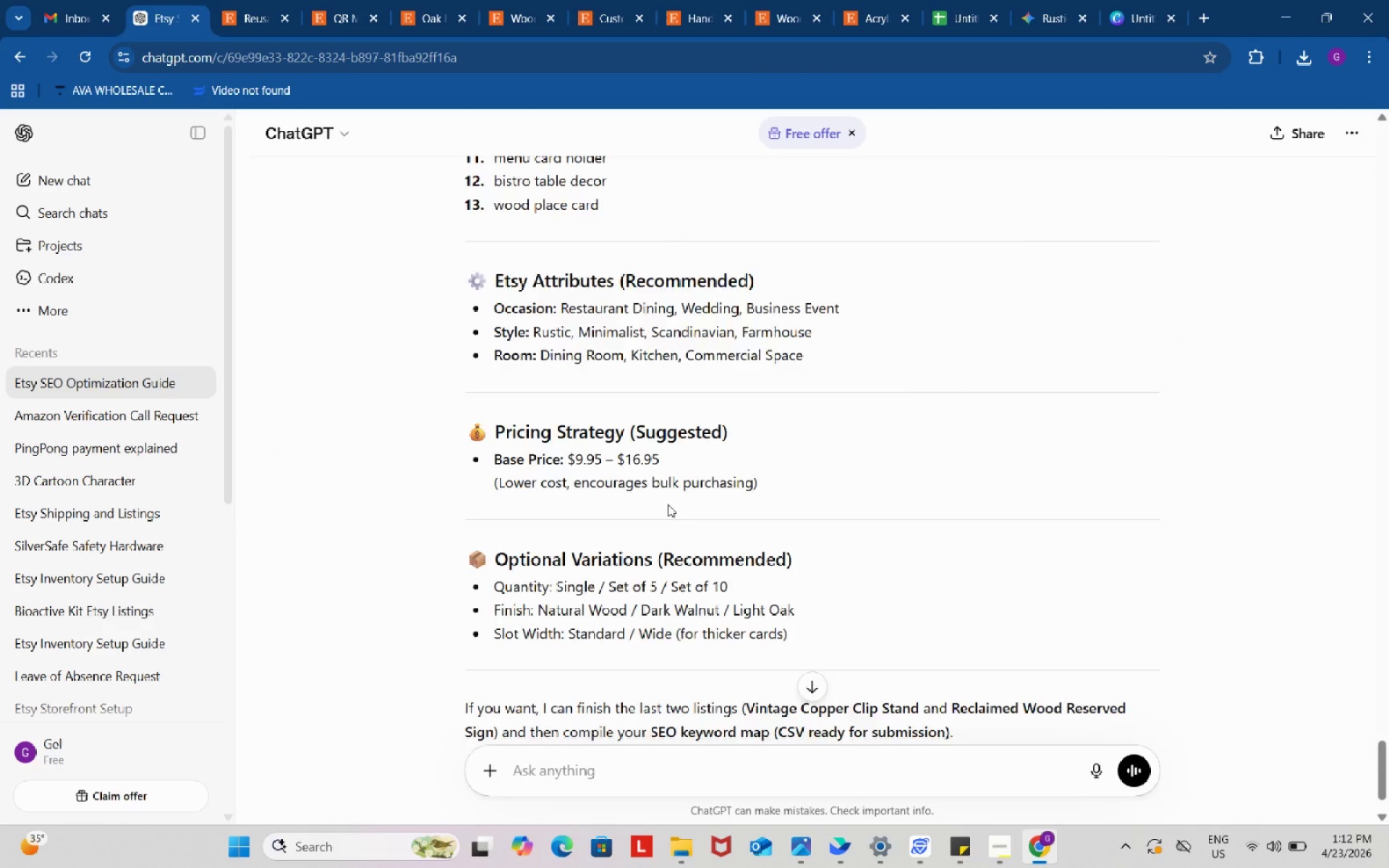 
scroll: coordinate [668, 504], scroll_direction: up, amount: 4.0
 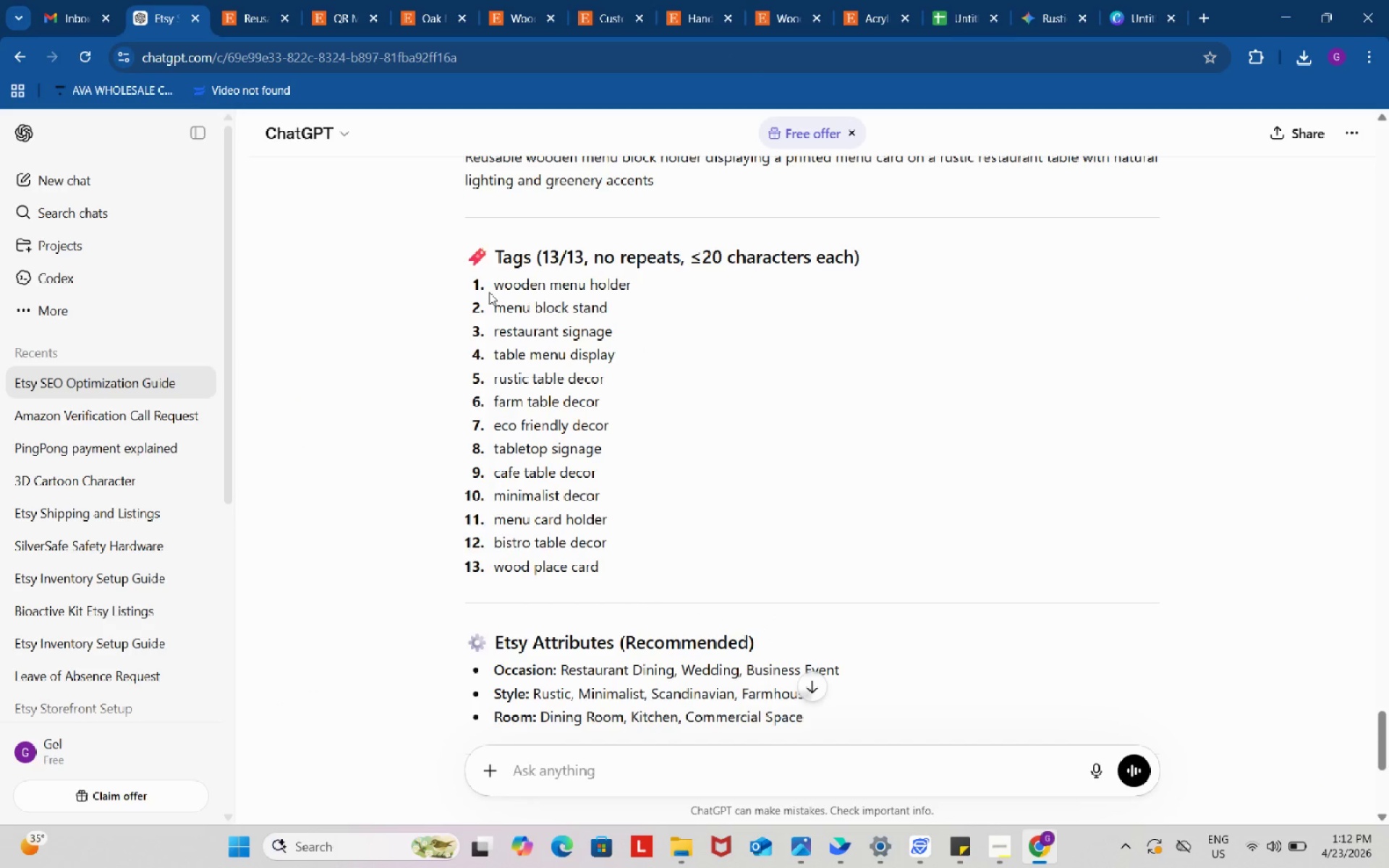 
left_click_drag(start_coordinate=[489, 289], to_coordinate=[677, 298])
 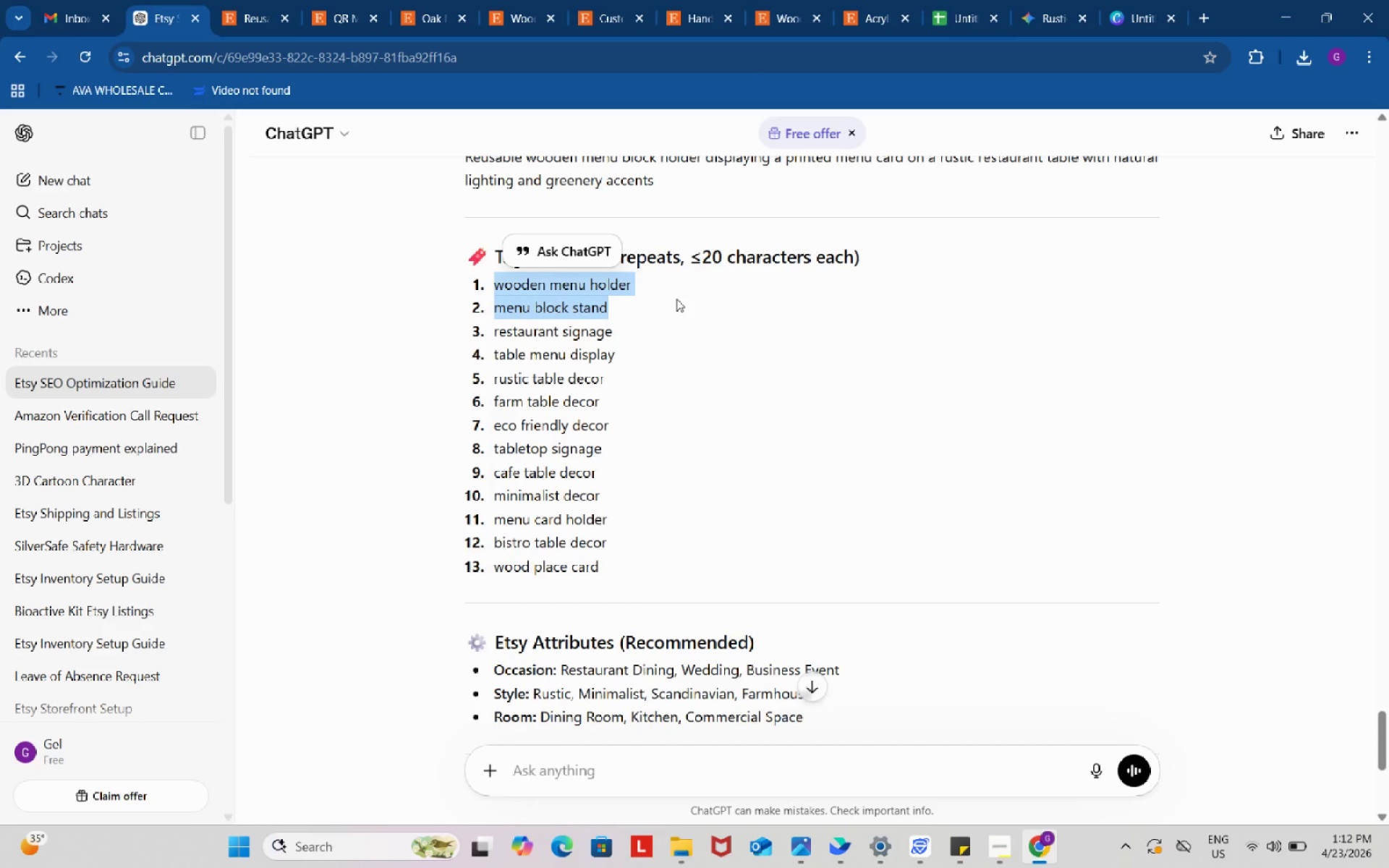 
hold_key(key=ControlLeft, duration=0.33)
 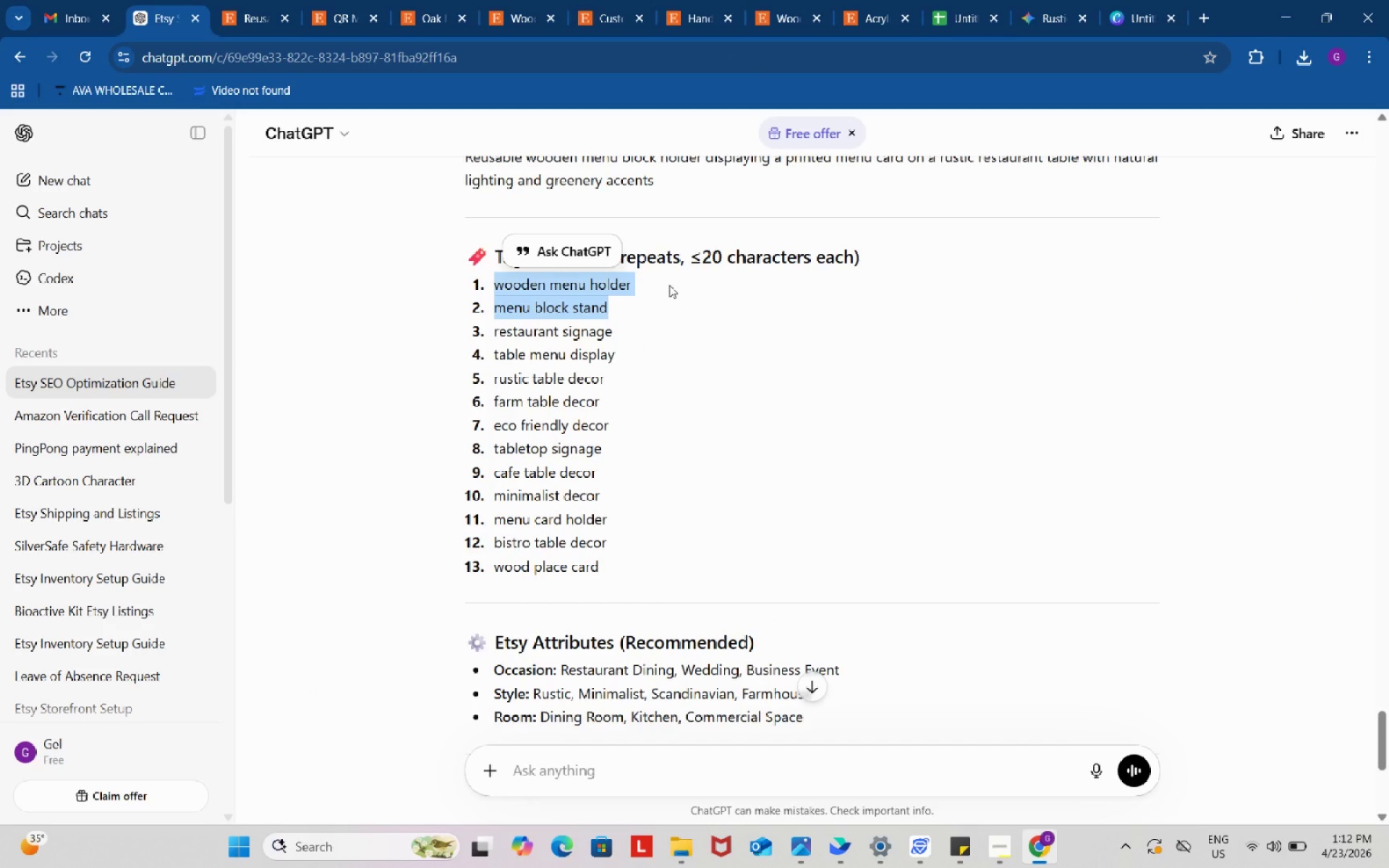 
left_click([669, 285])
 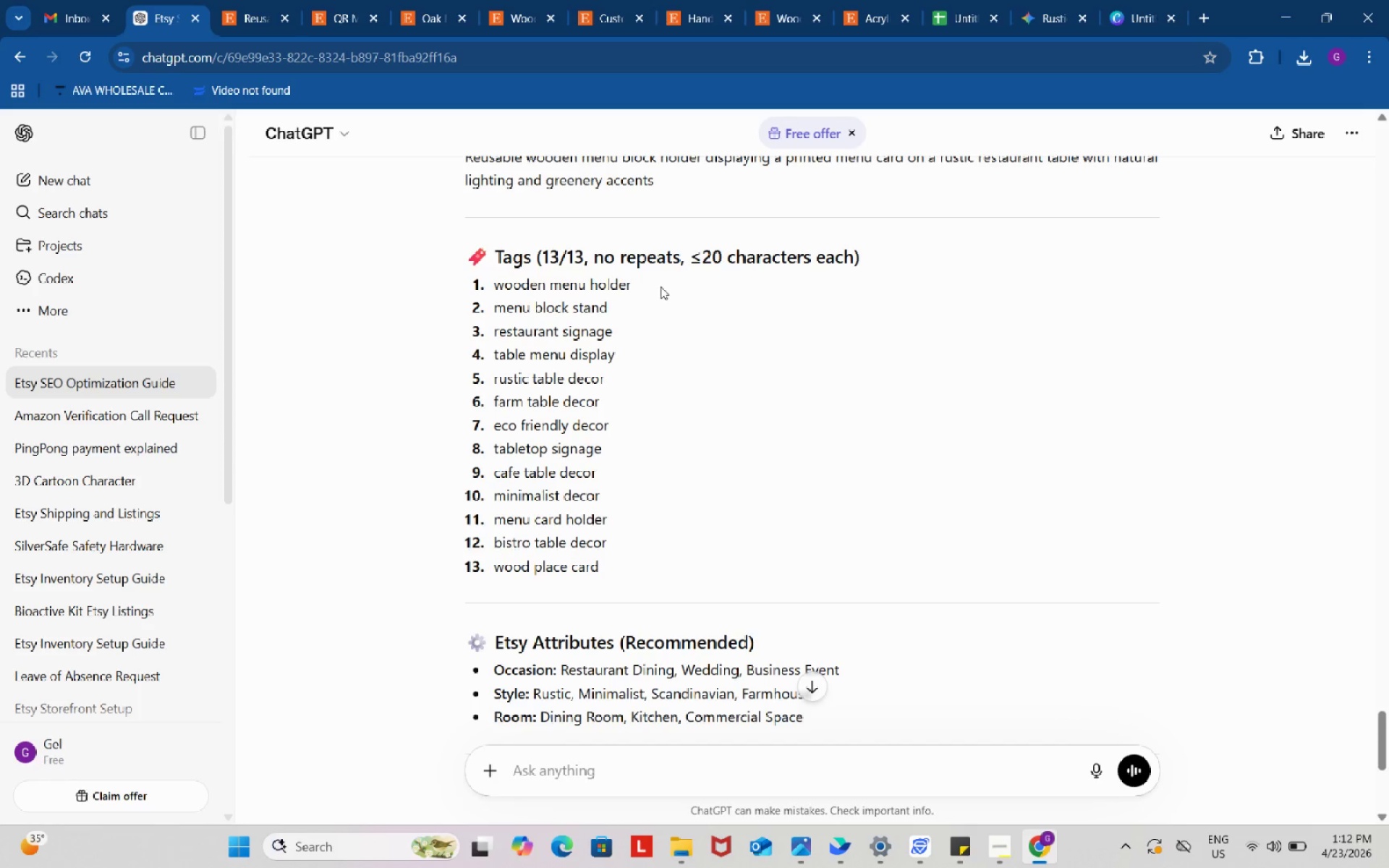 
left_click_drag(start_coordinate=[660, 286], to_coordinate=[497, 277])
 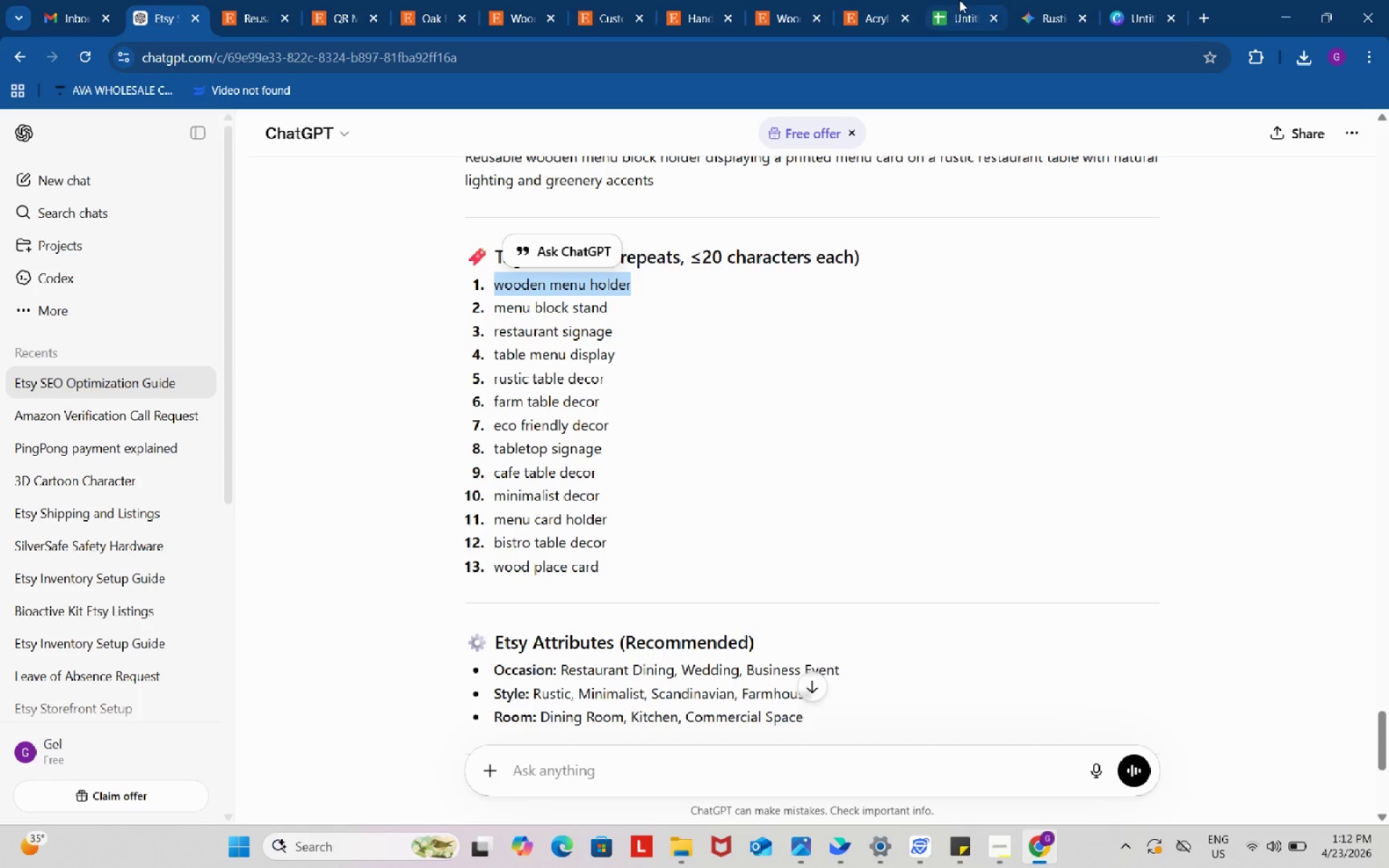 
key(Control+ControlLeft)
 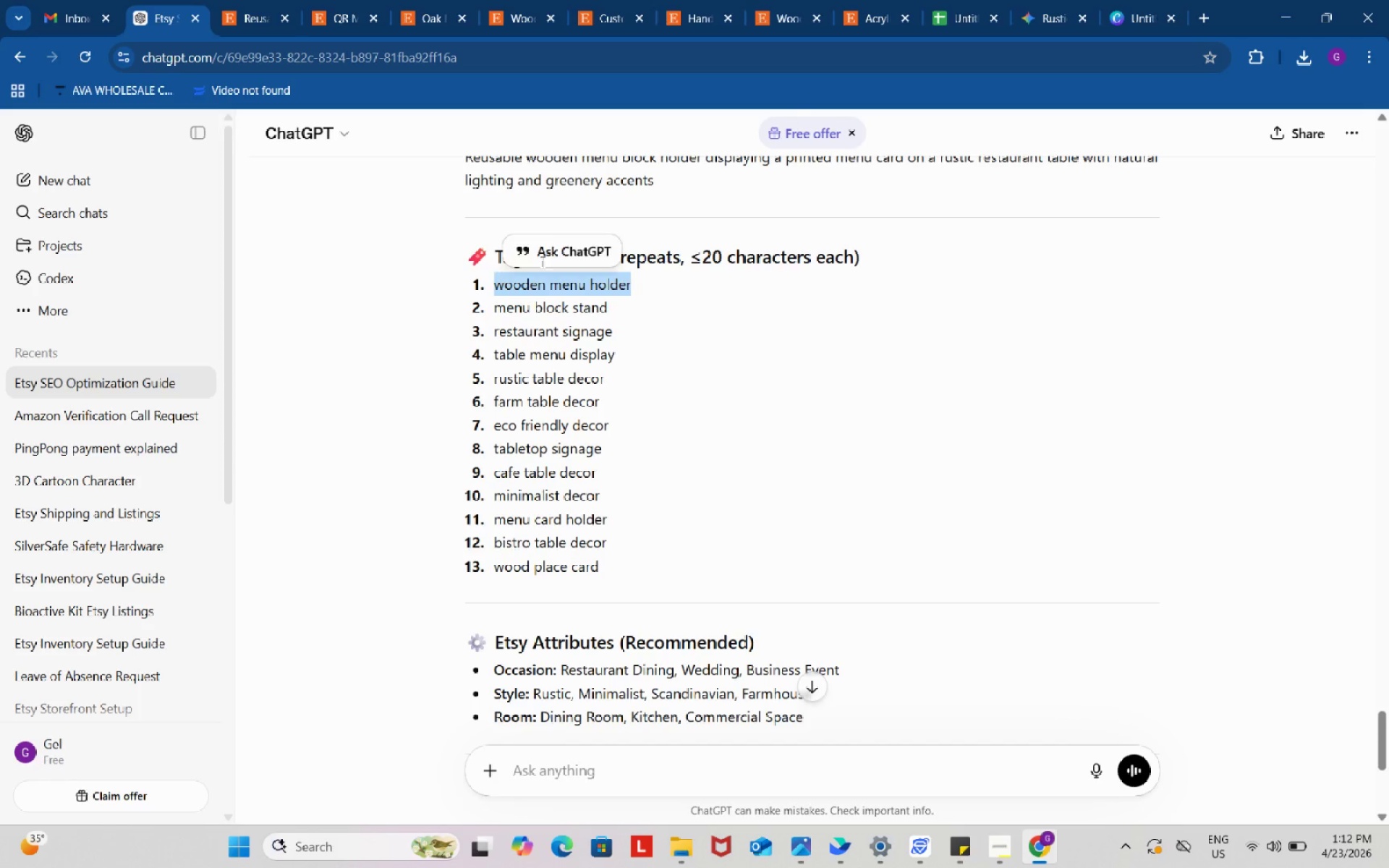 
key(Control+C)
 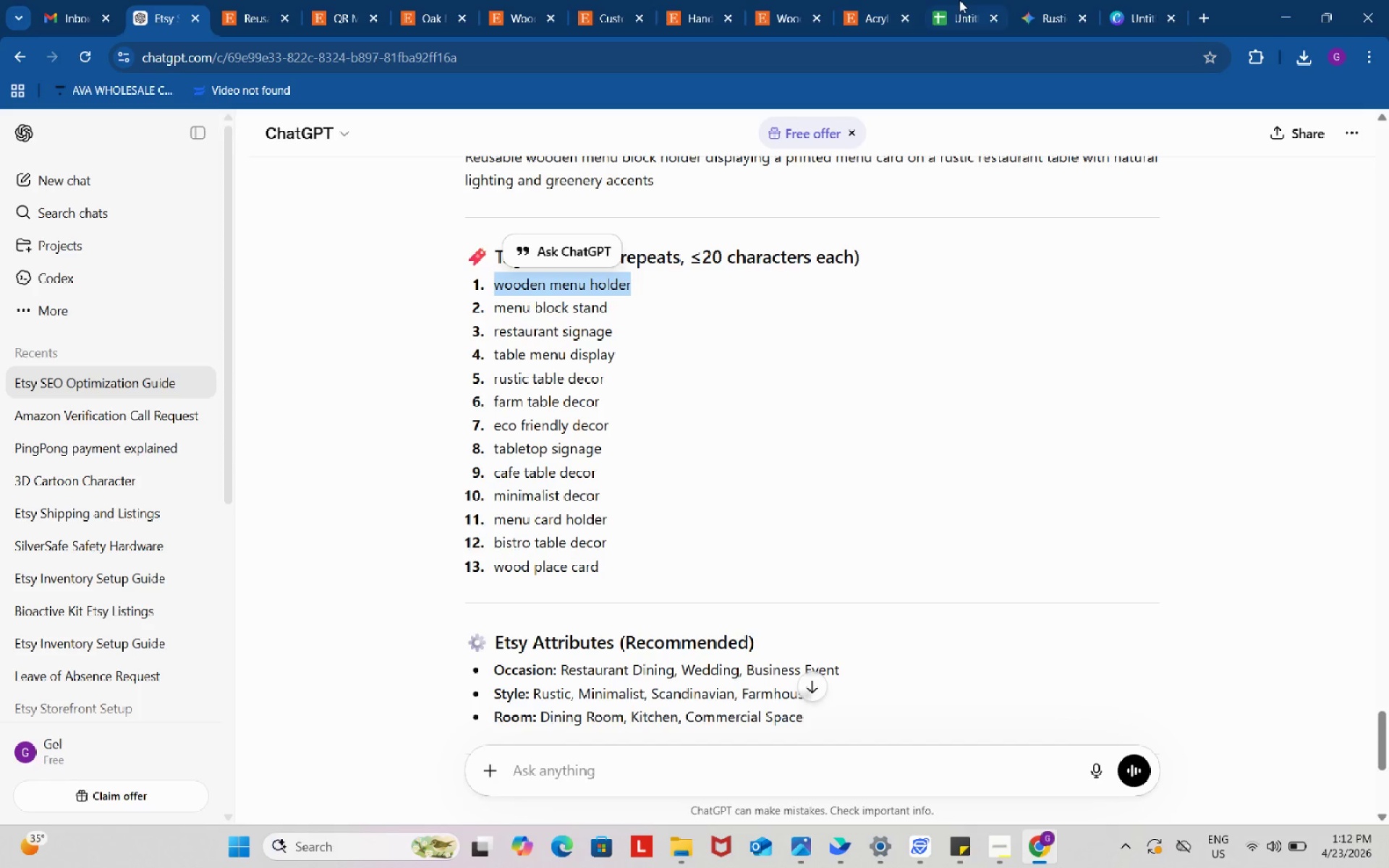 
left_click_drag(start_coordinate=[959, 0], to_coordinate=[953, 19])
 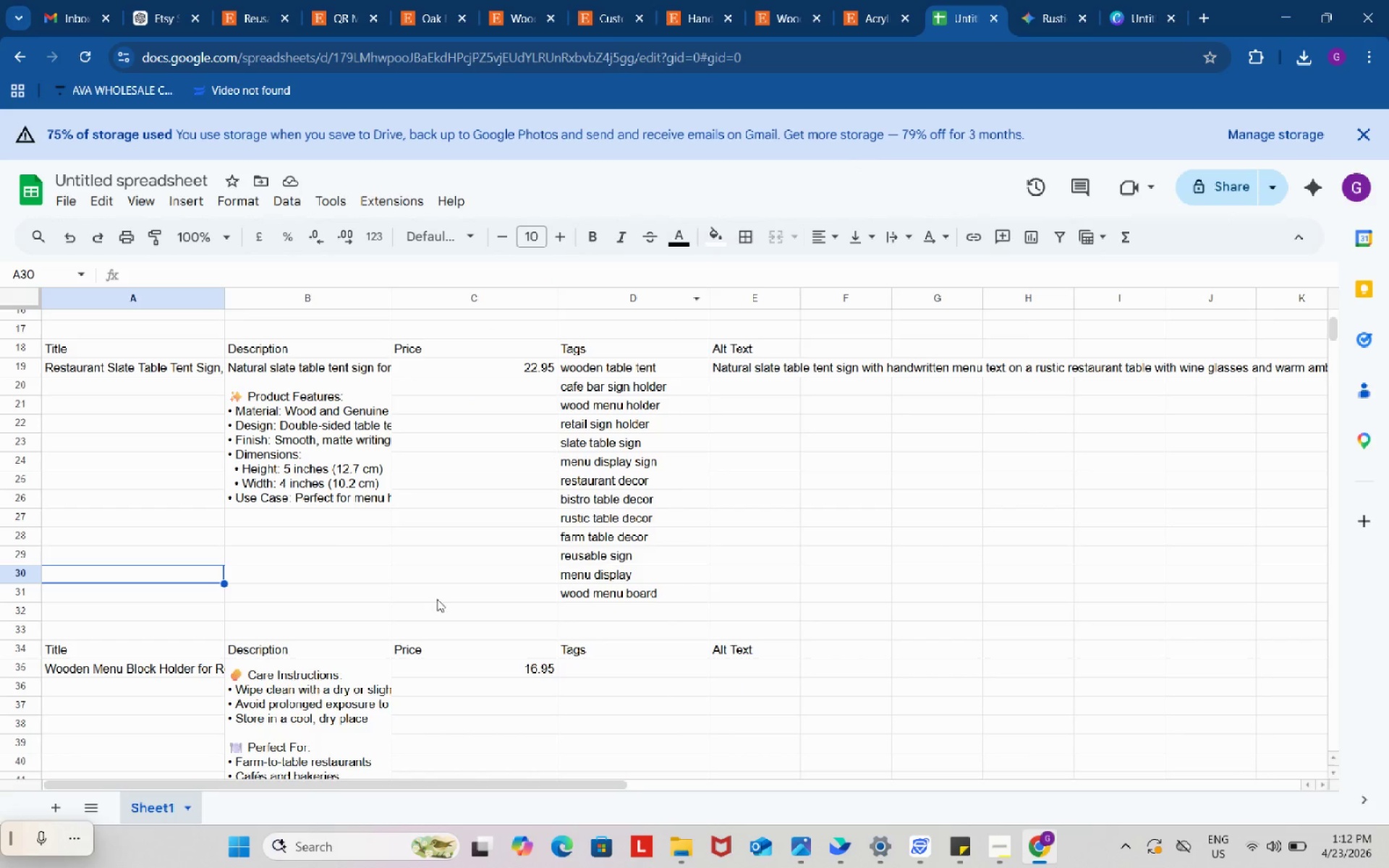 
scroll: coordinate [445, 612], scroll_direction: down, amount: 2.0
 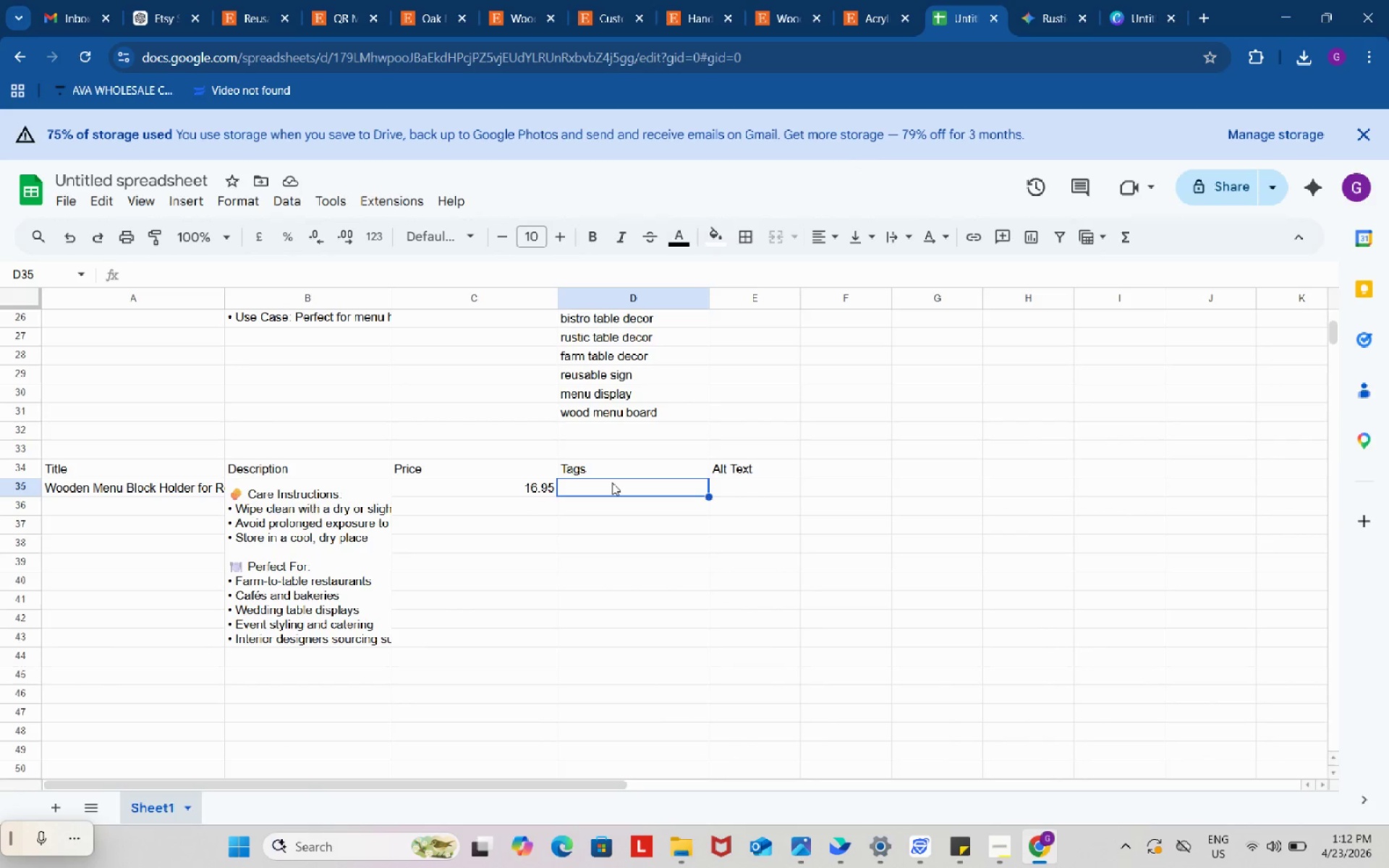 
double_click([612, 482])
 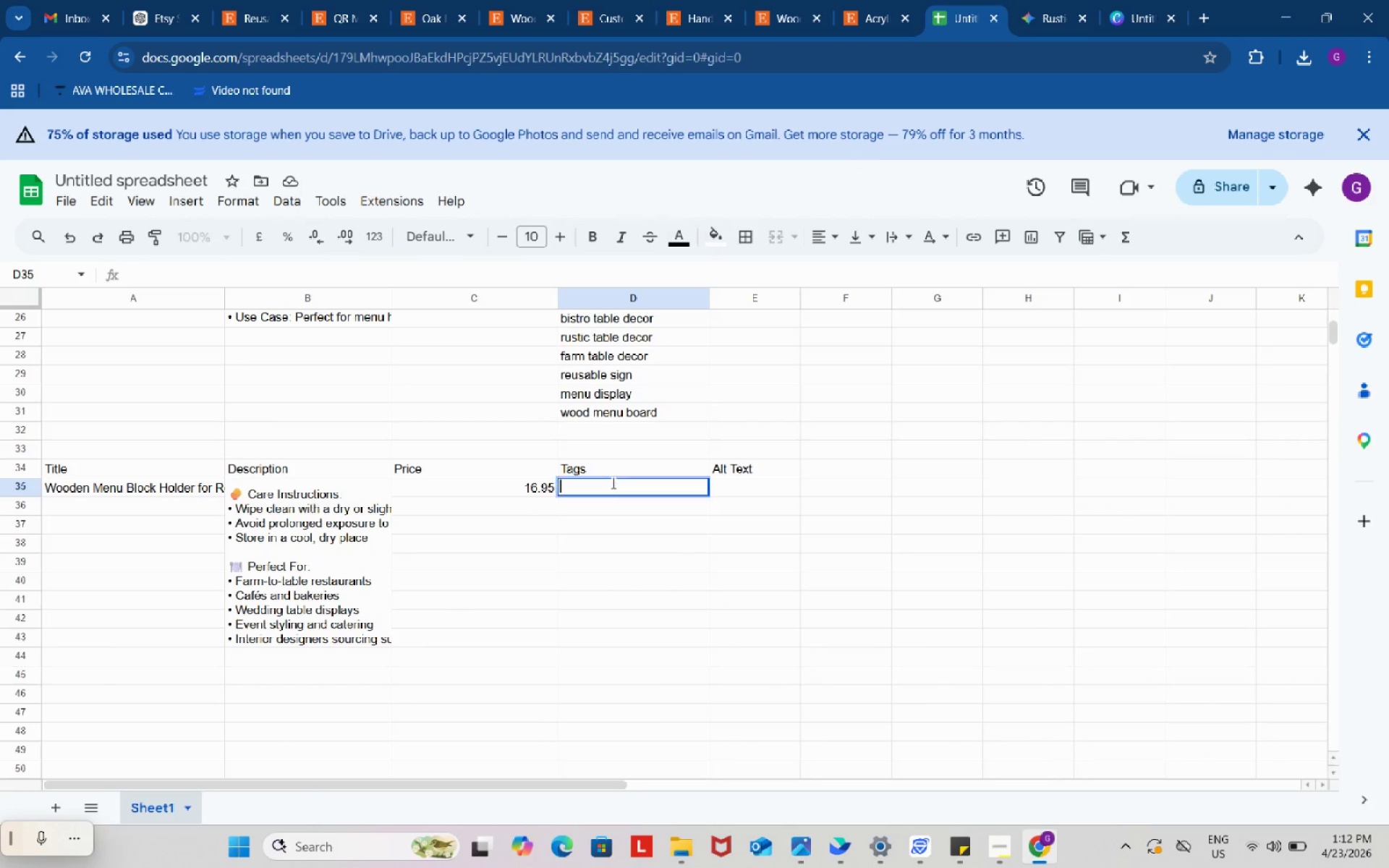 
key(Control+ControlLeft)
 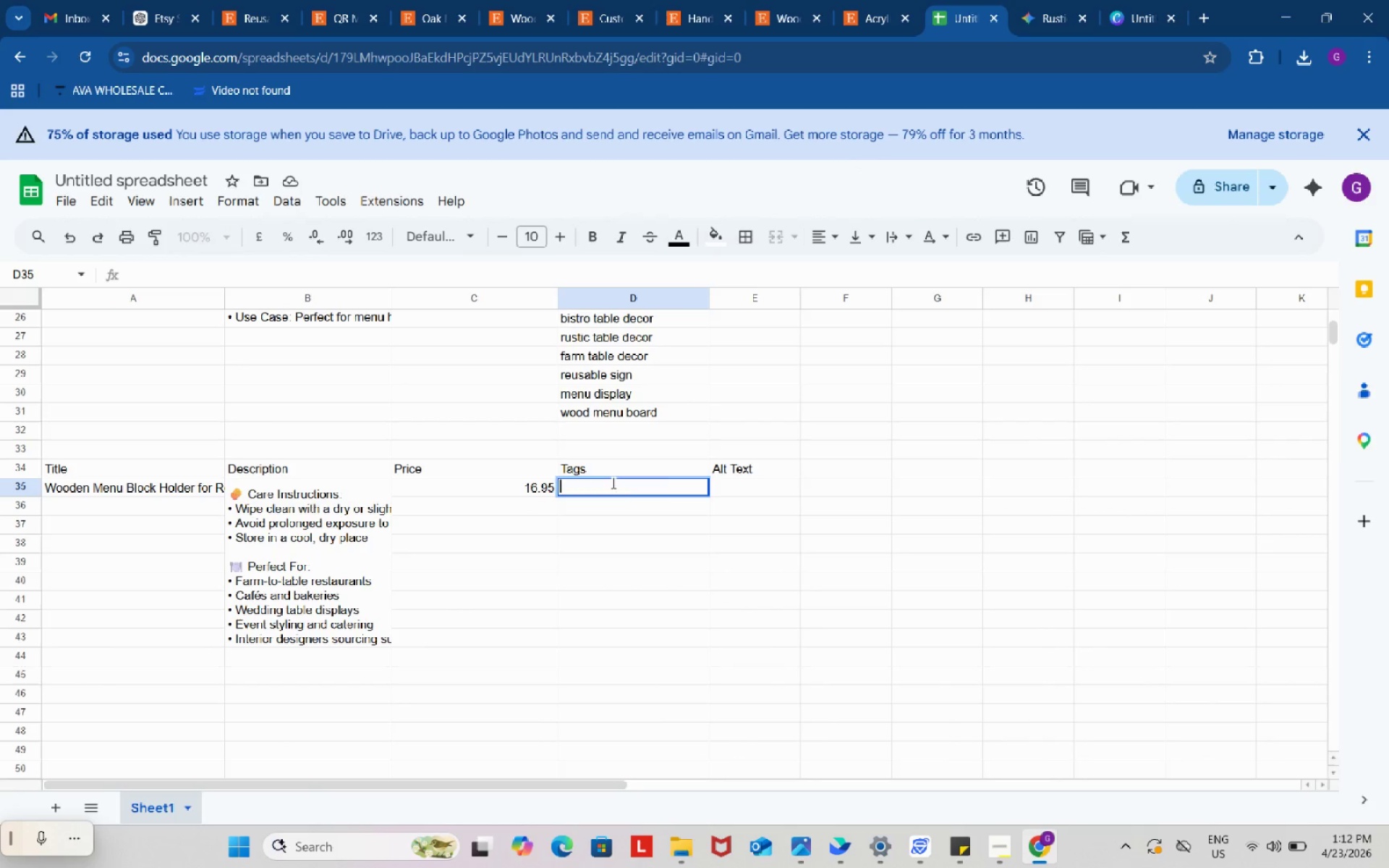 
key(Control+V)
 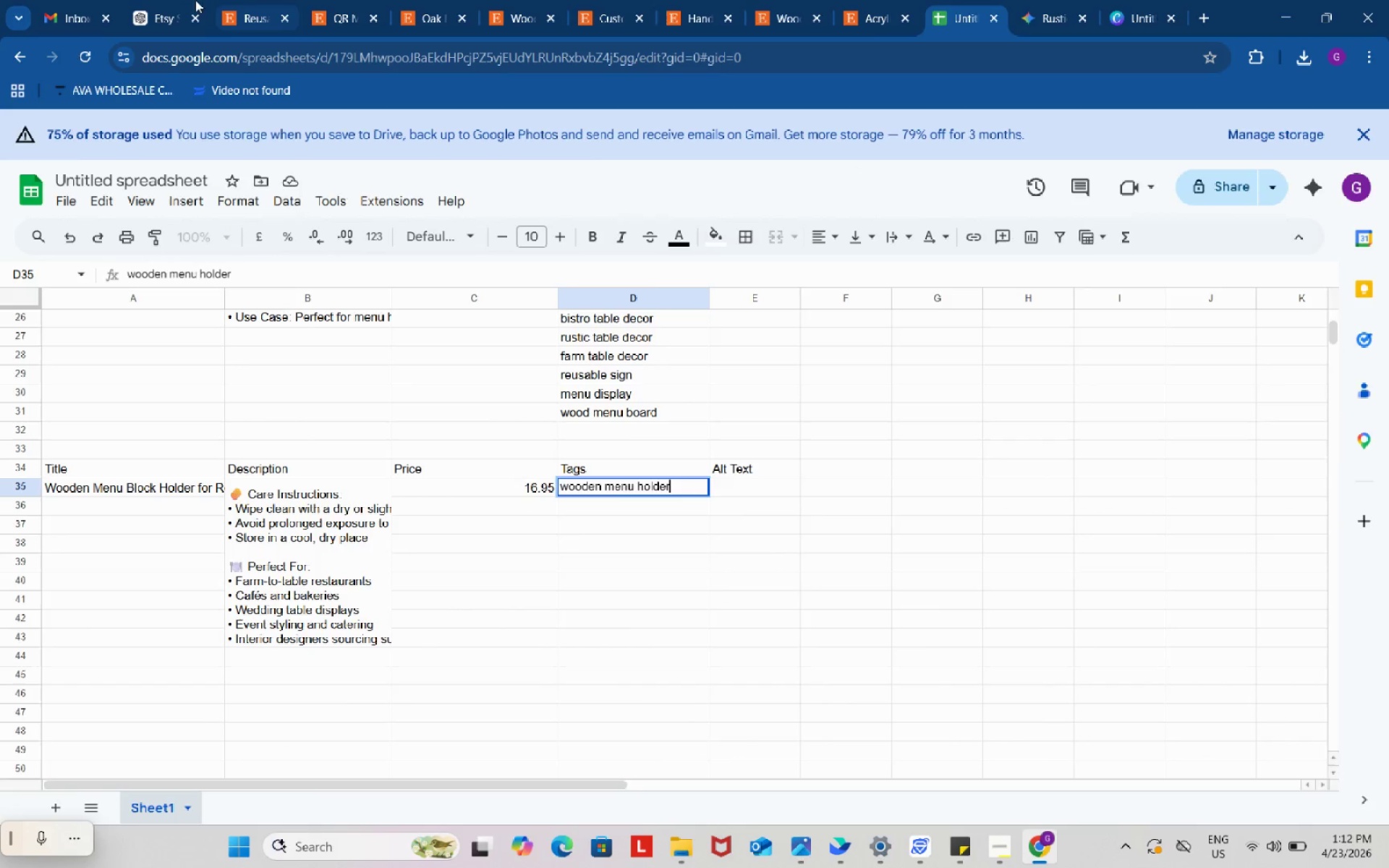 
left_click([167, 0])
 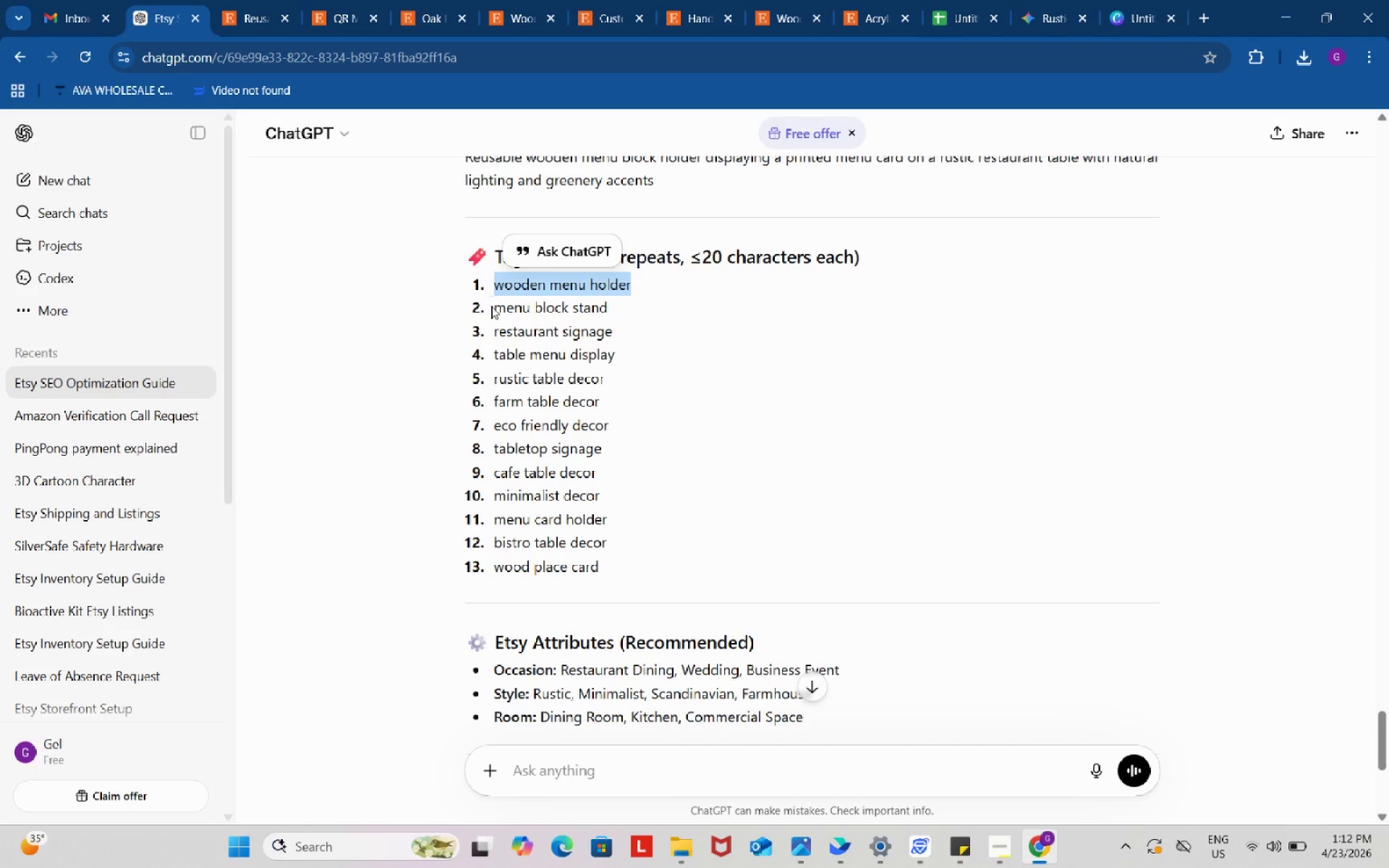 
left_click_drag(start_coordinate=[496, 312], to_coordinate=[640, 312])
 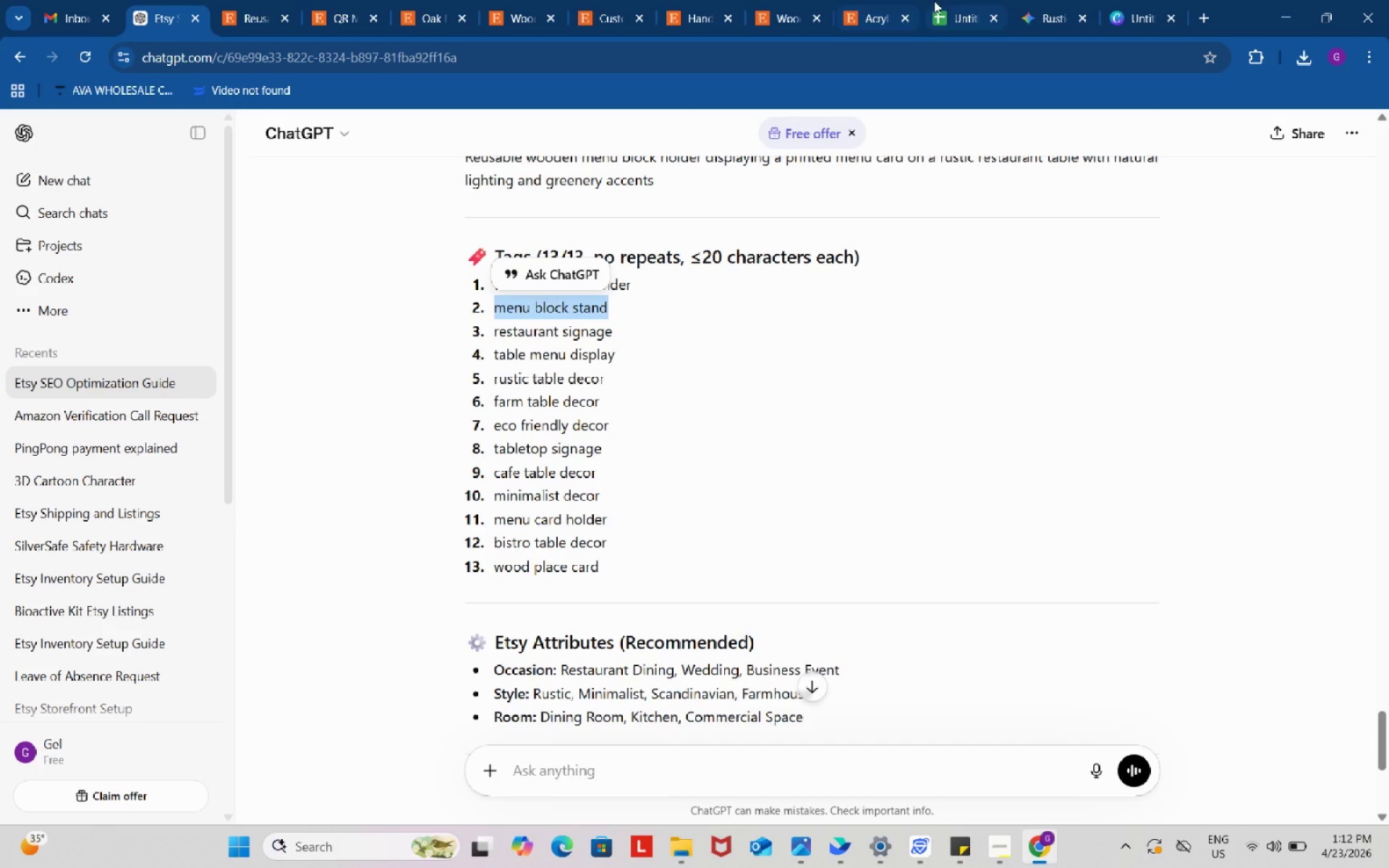 
key(Control+ControlLeft)
 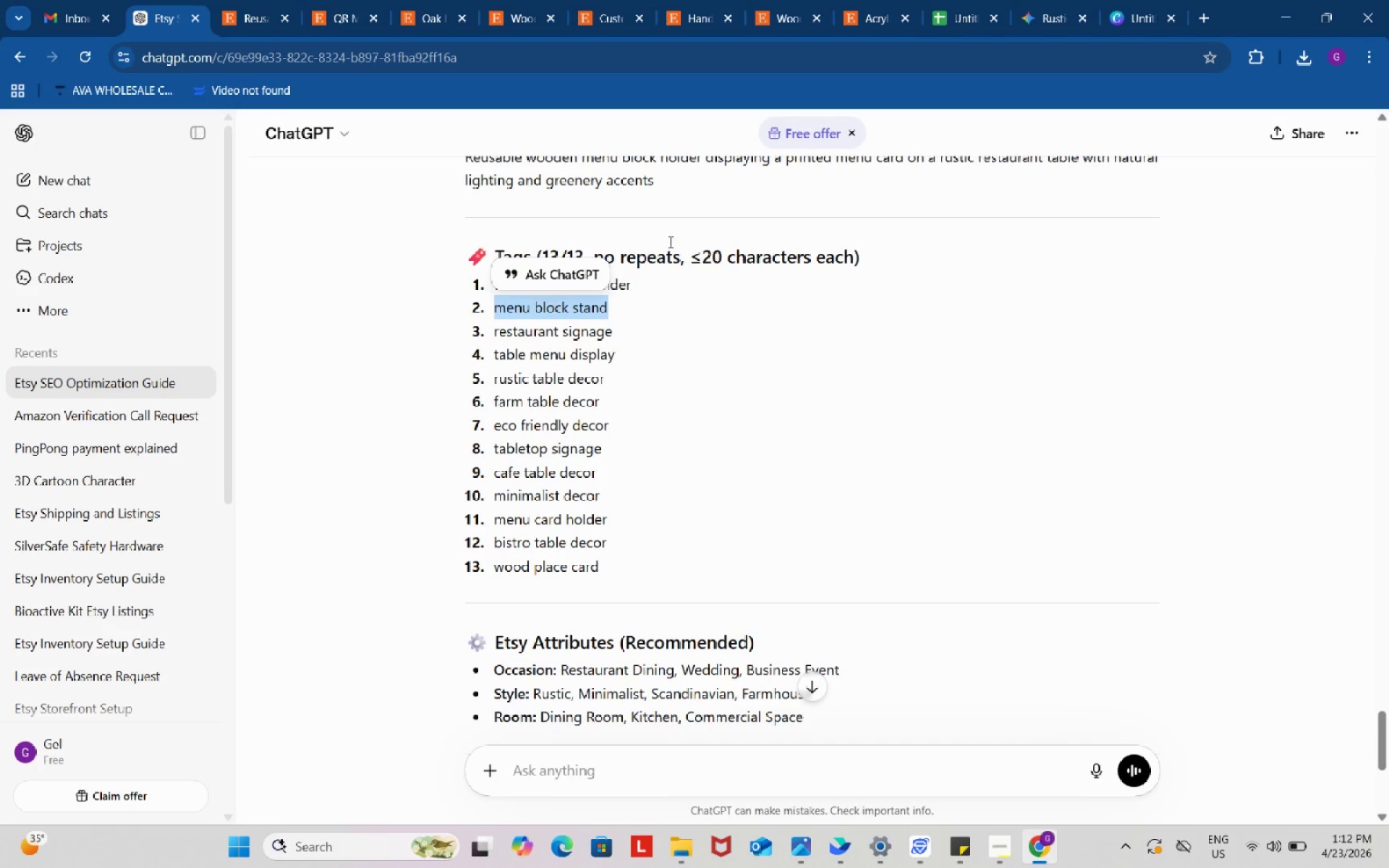 
key(Control+C)
 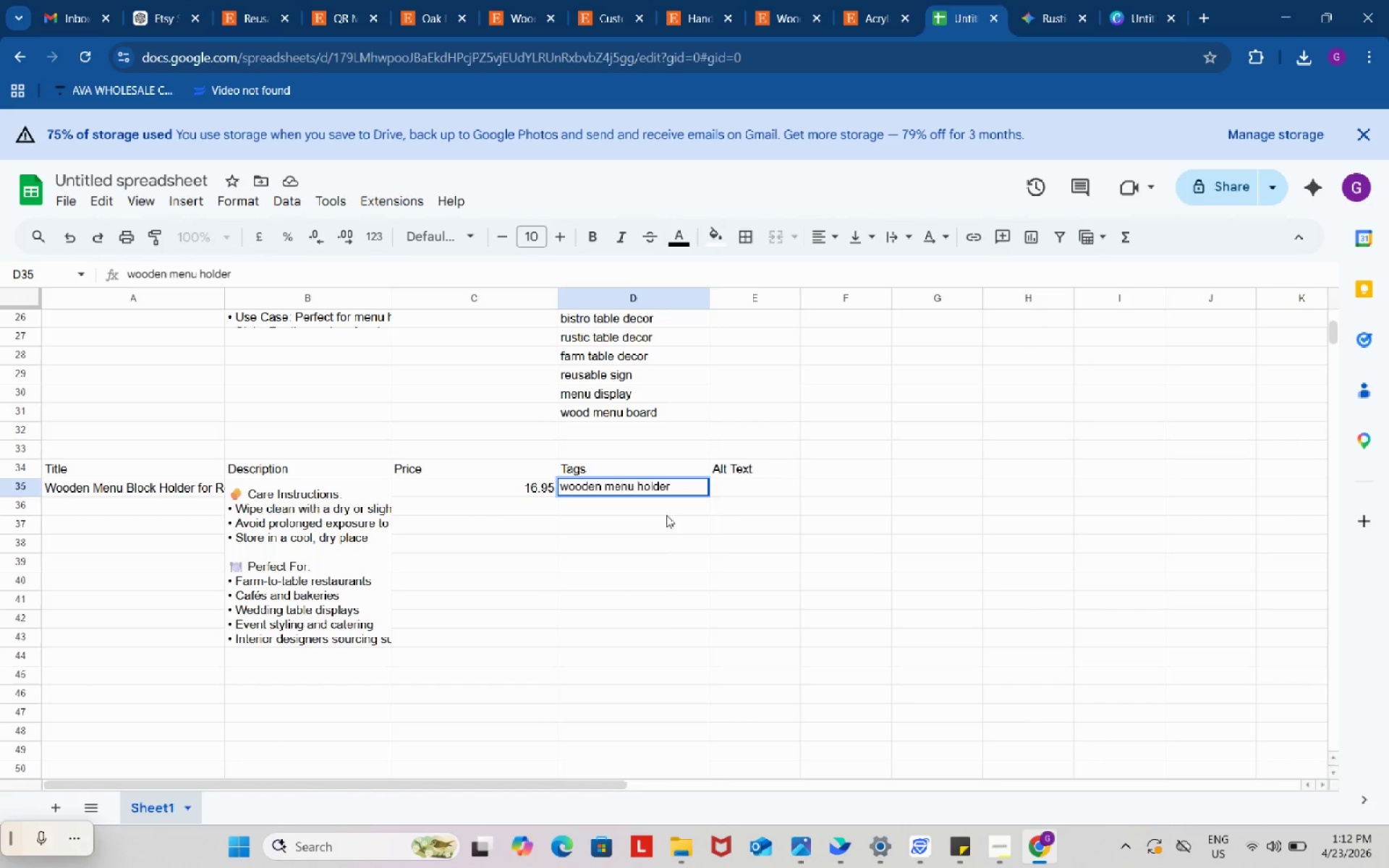 
double_click([666, 515])
 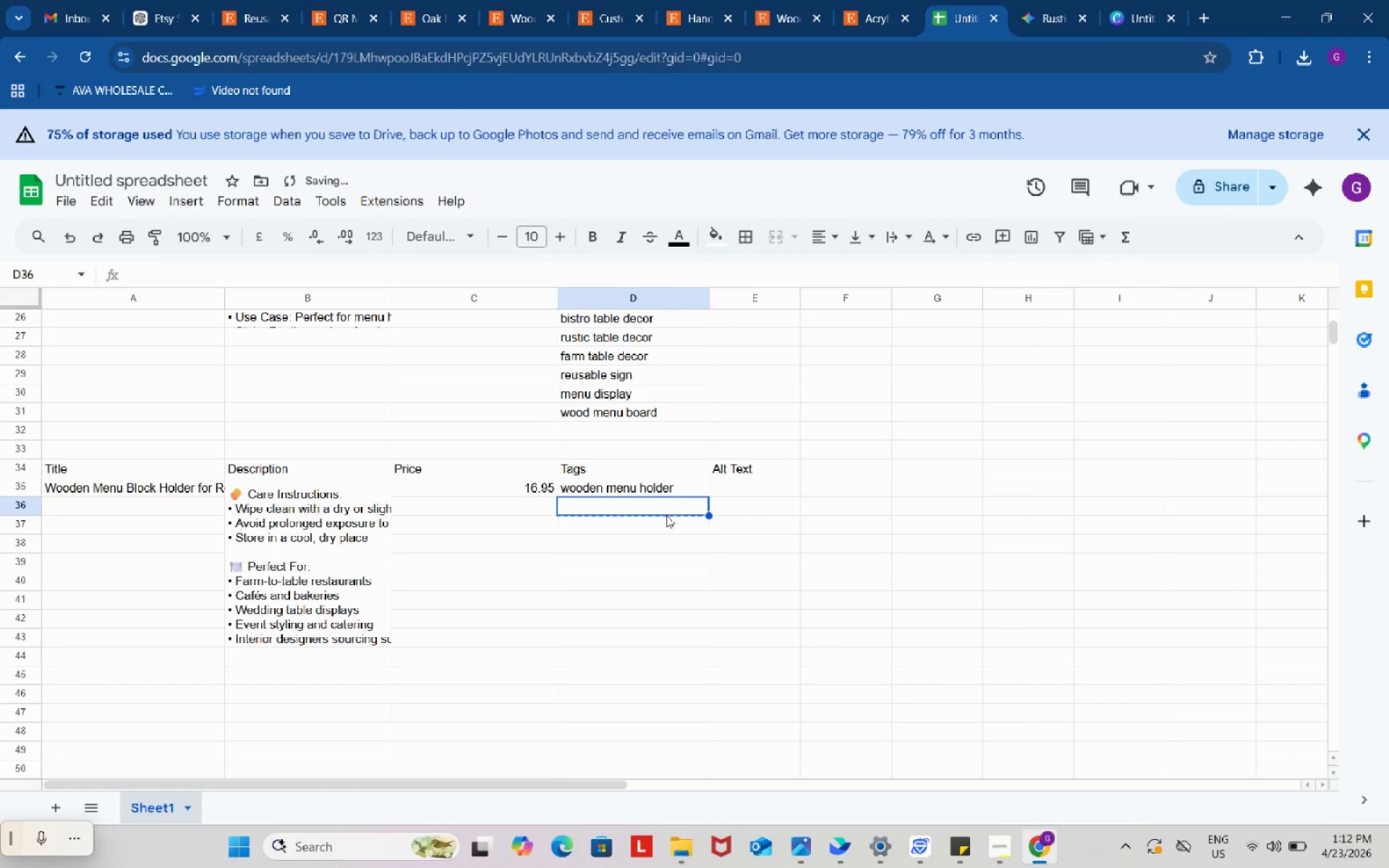 
key(Control+ControlLeft)
 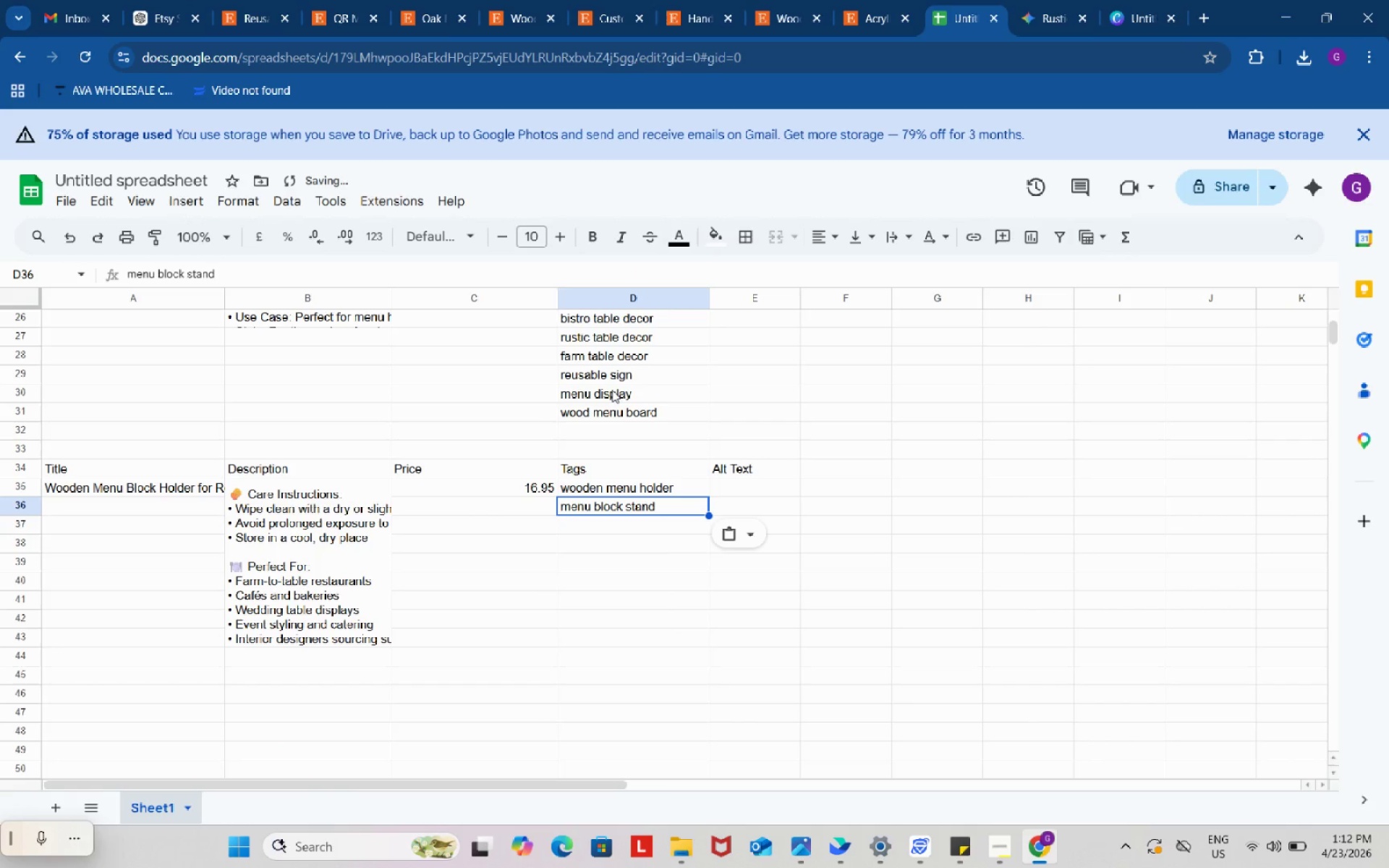 
key(Control+V)
 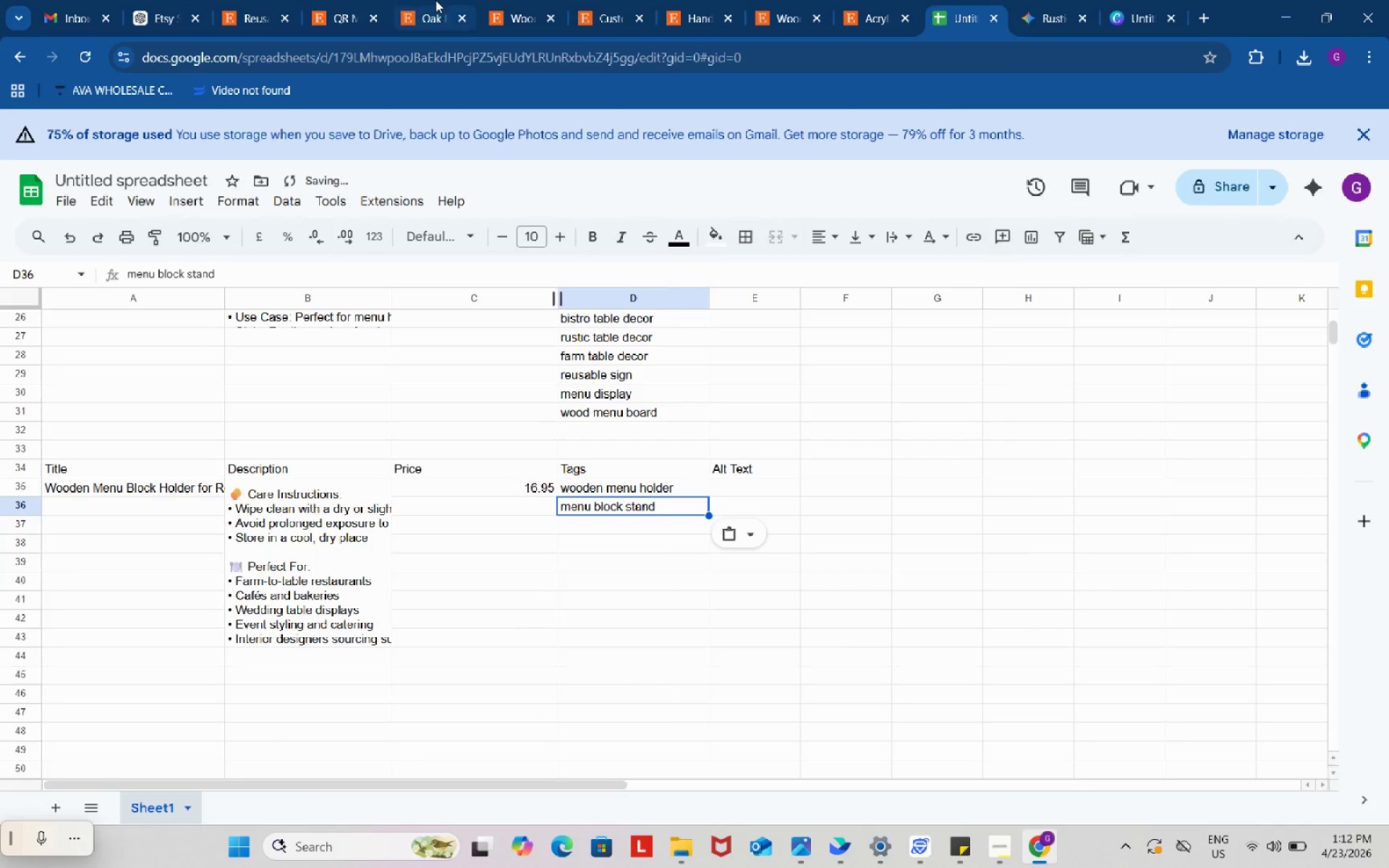 
left_click([436, 0])
 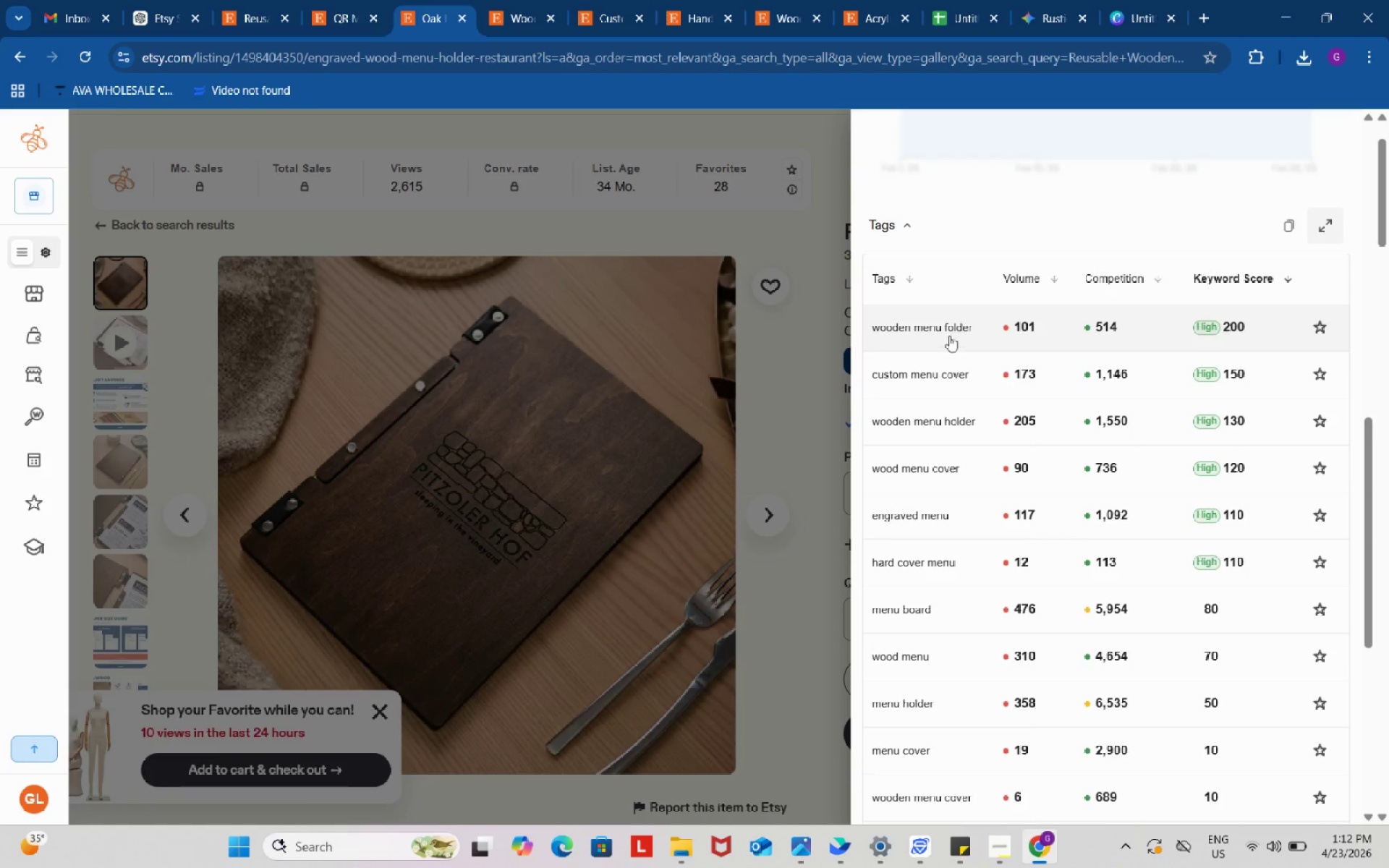 
left_click([946, 329])
 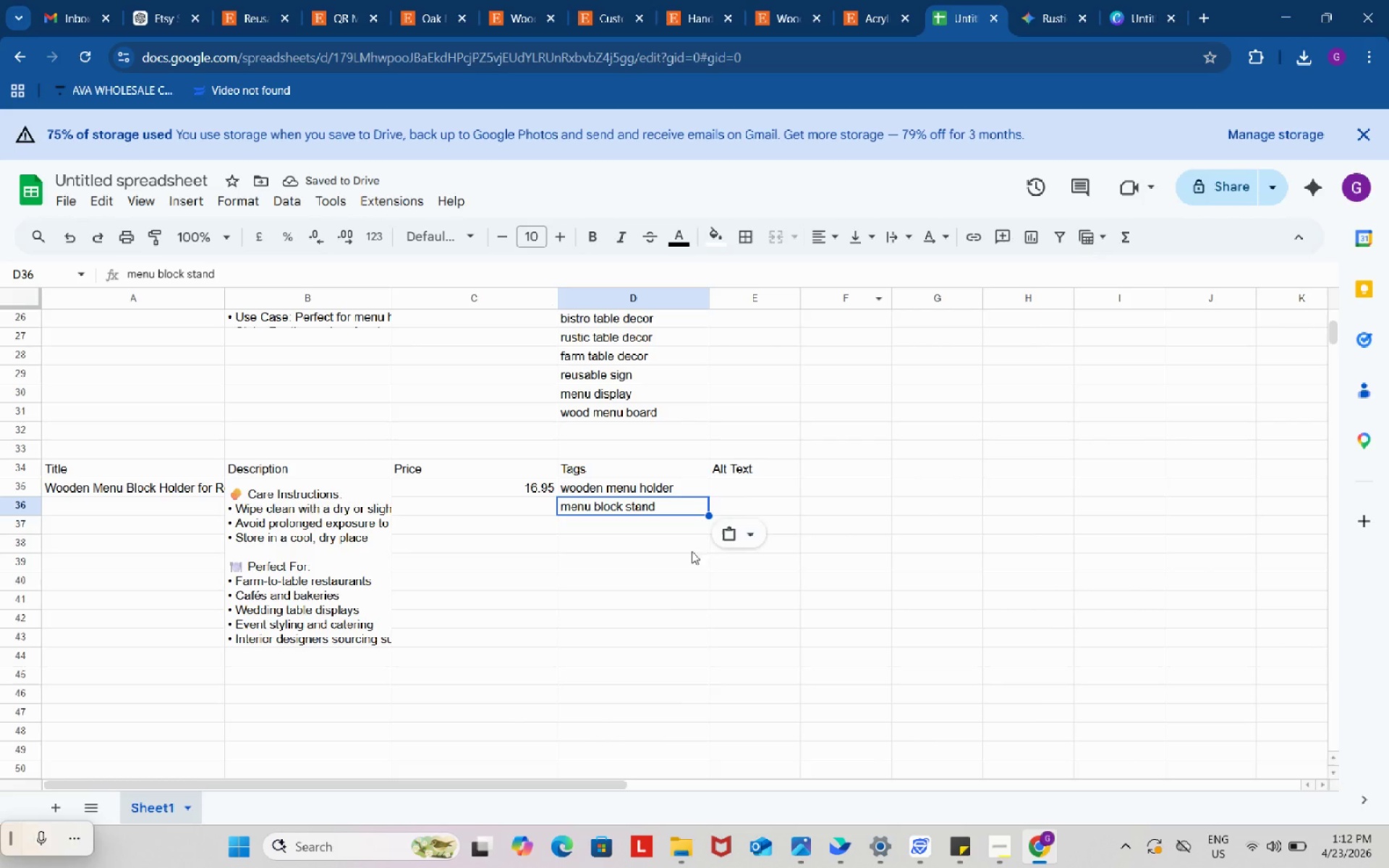 
left_click([660, 528])
 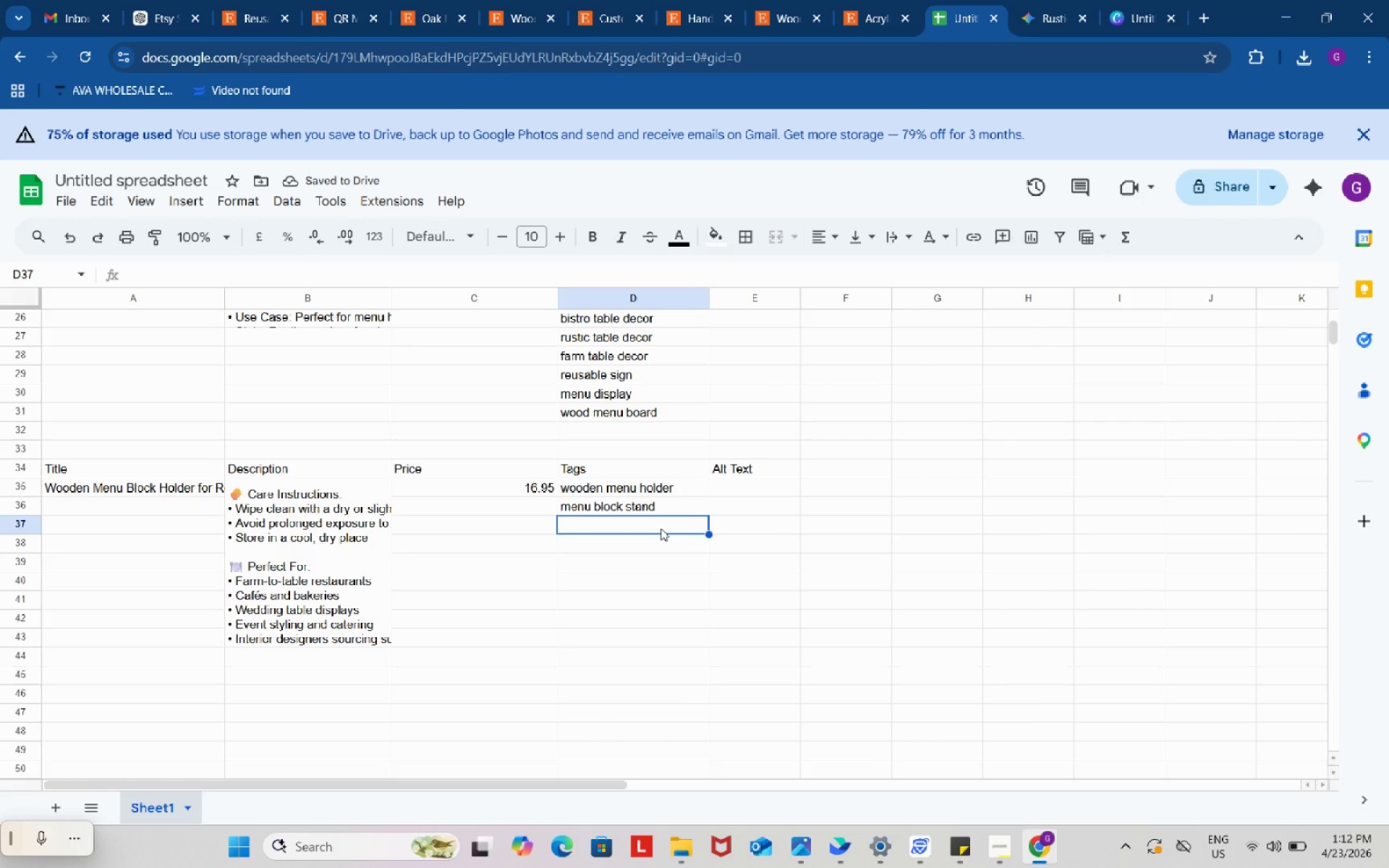 
key(Control+ControlLeft)
 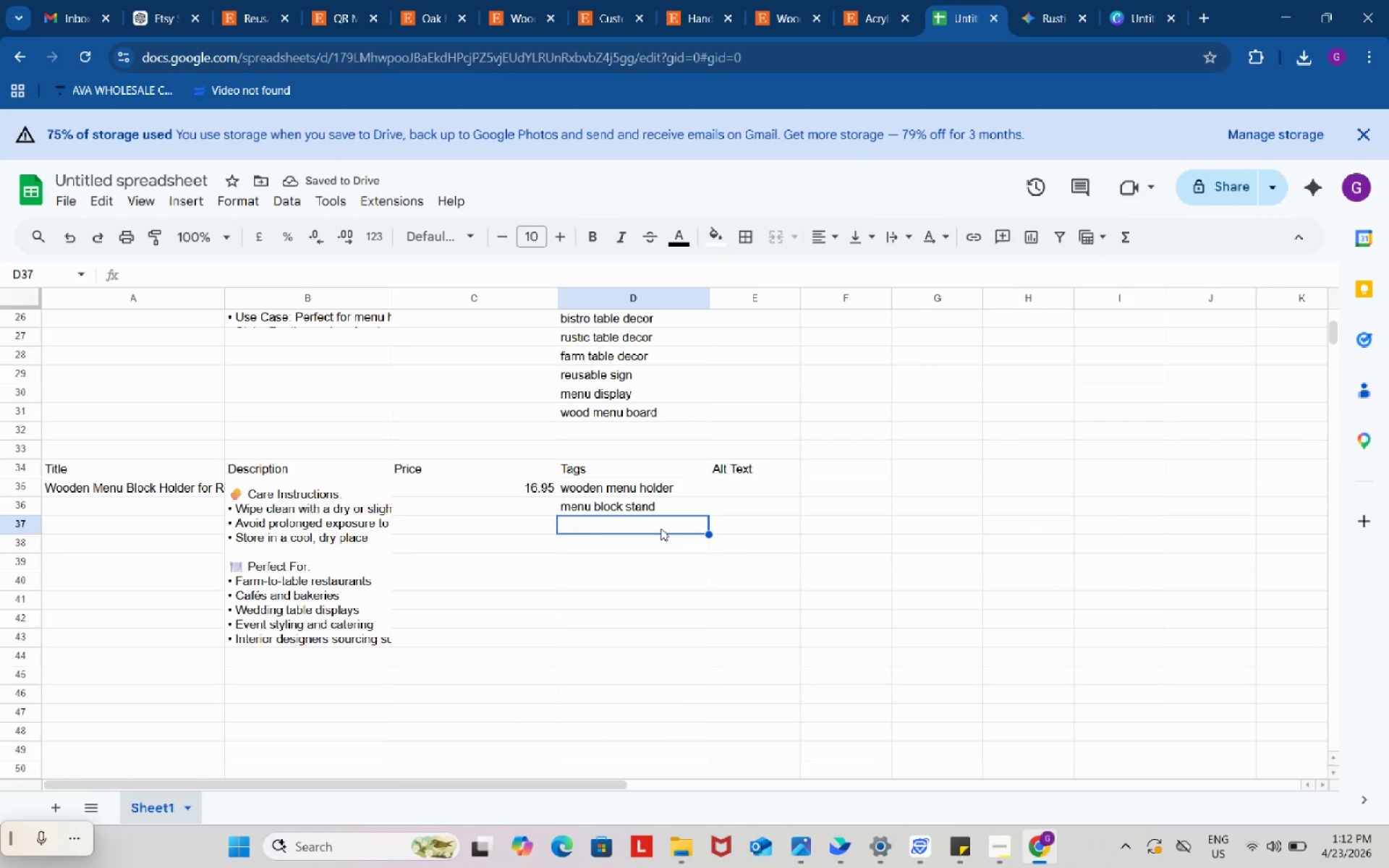 
key(Control+V)
 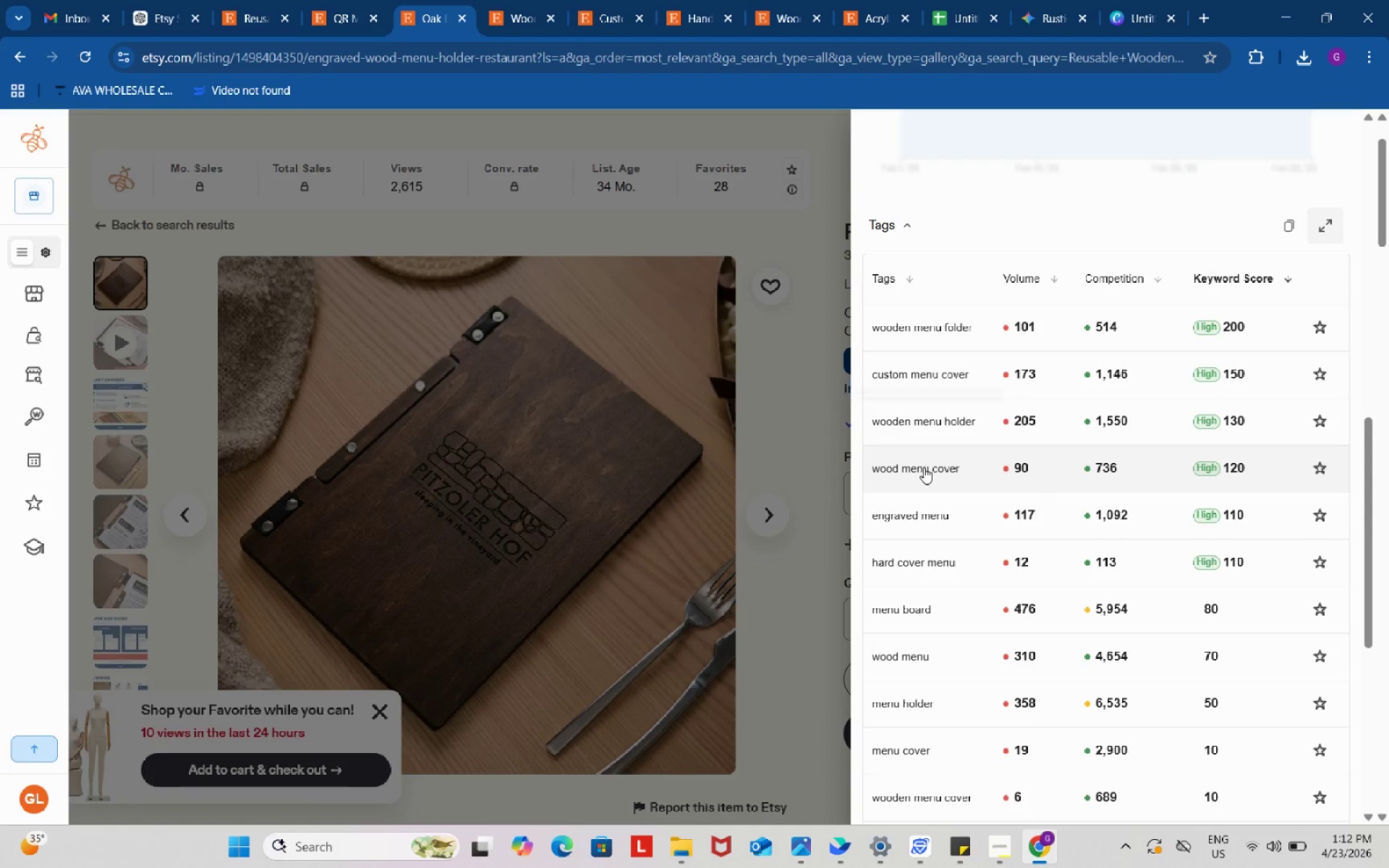 
mouse_move([914, 574])
 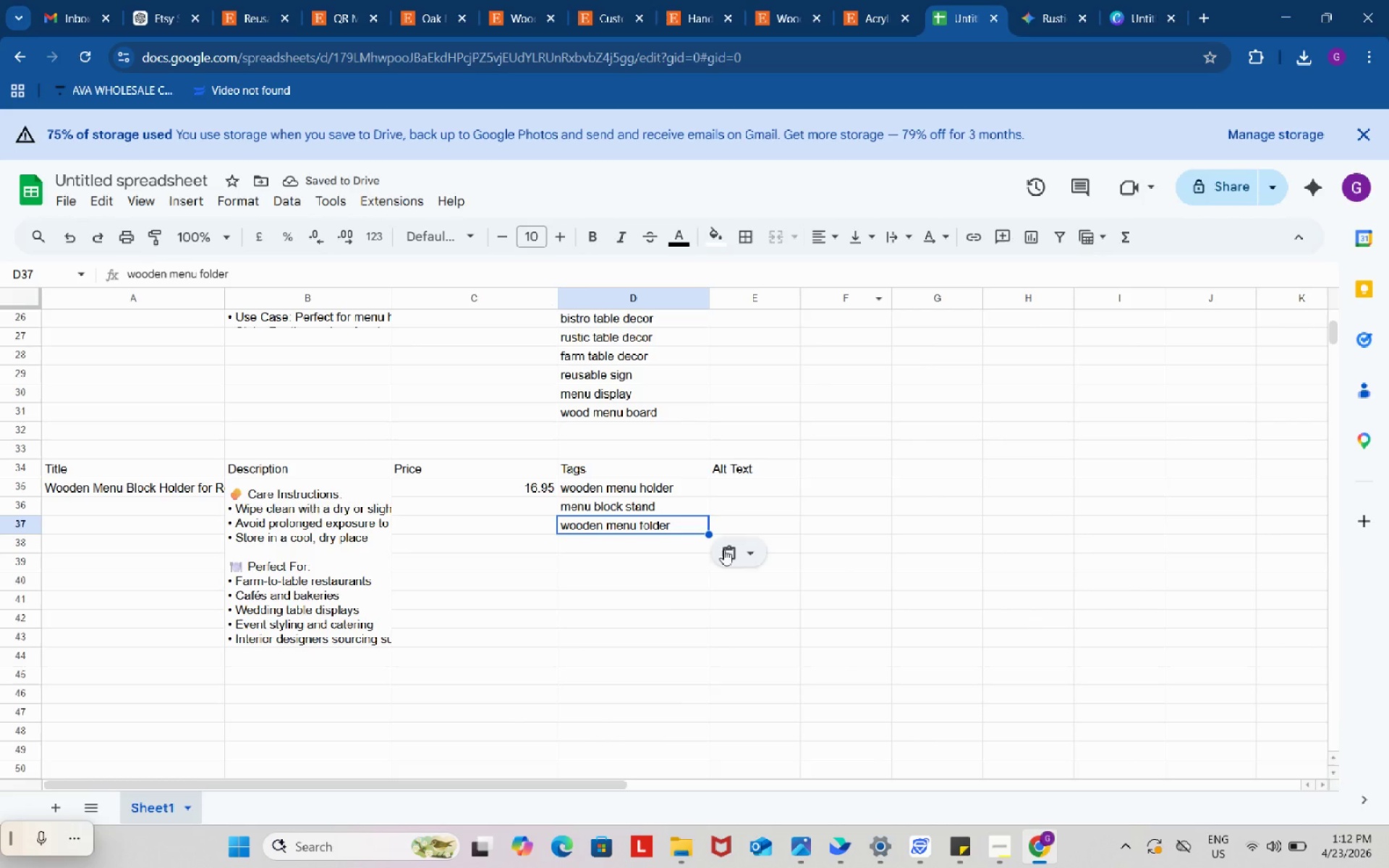 
left_click([646, 550])
 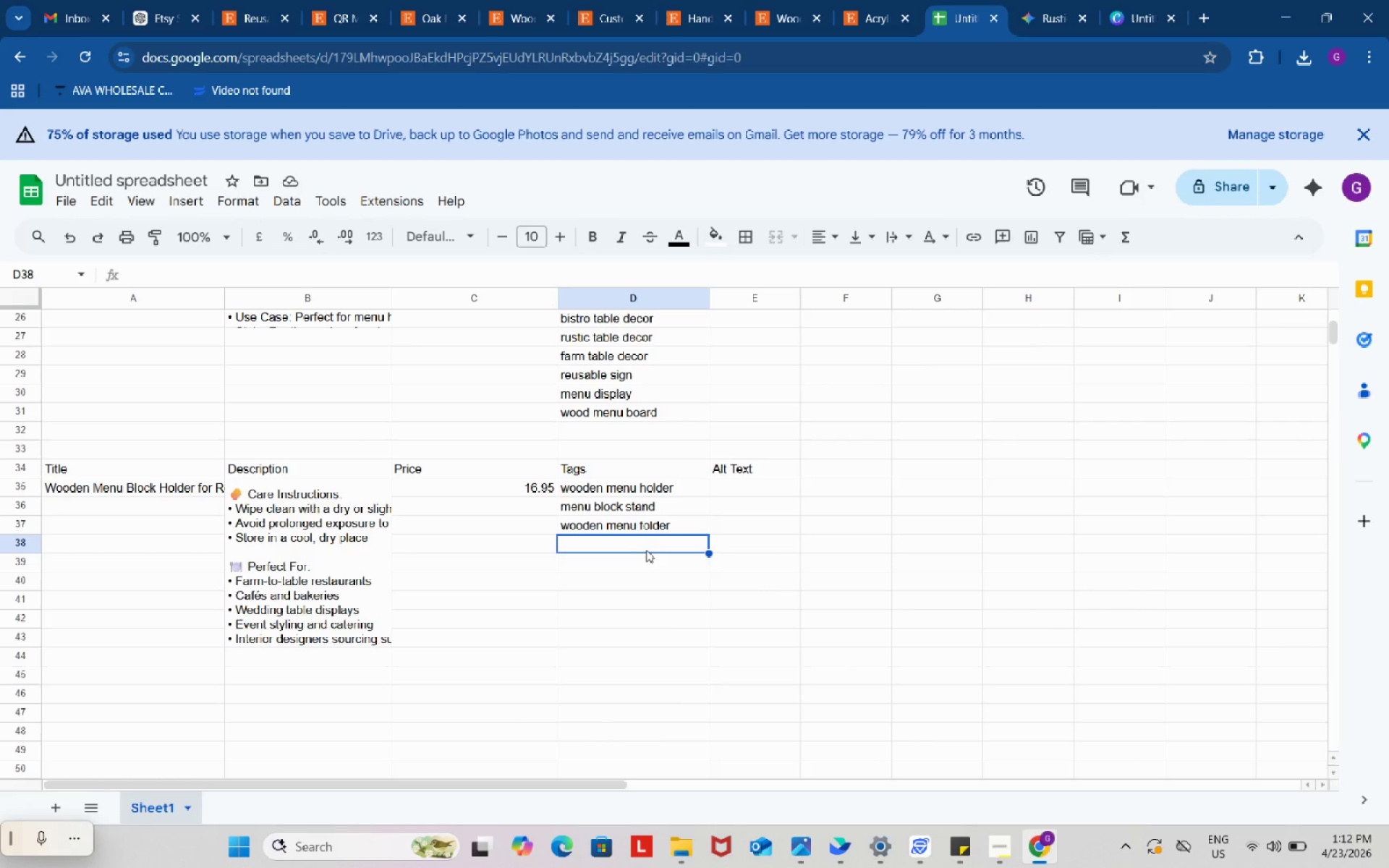 
key(Control+ControlLeft)
 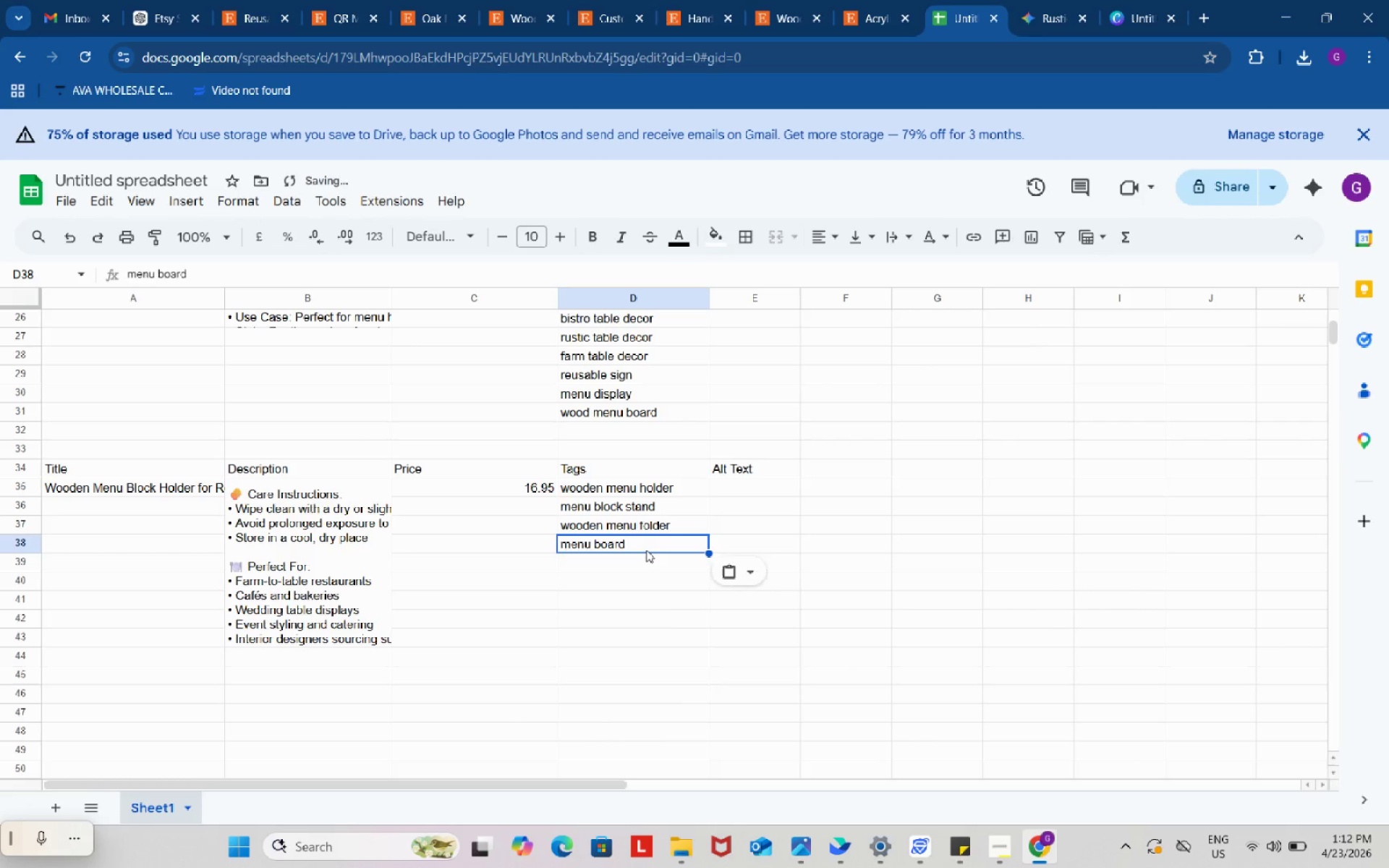 
key(Control+V)
 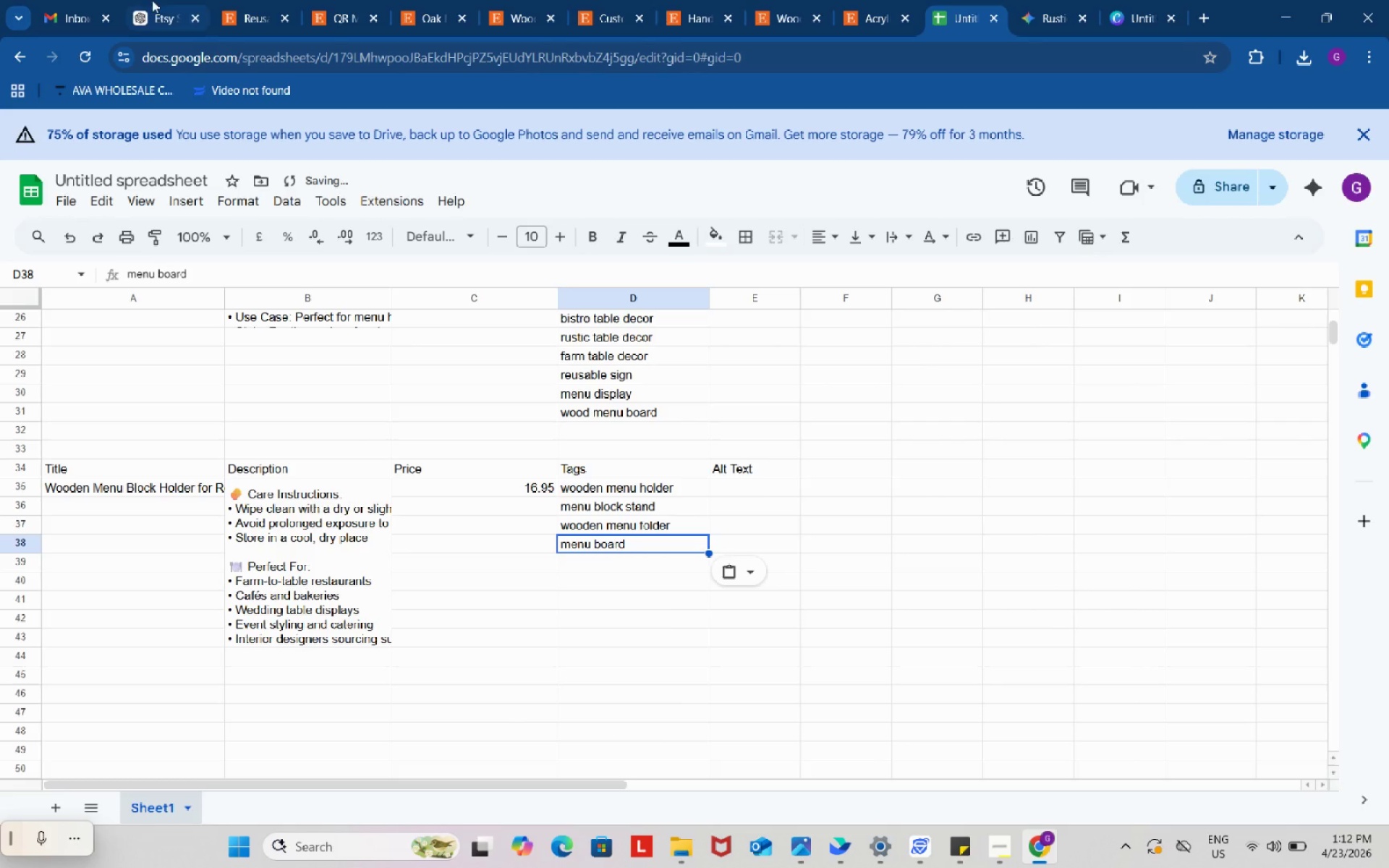 
left_click([150, 0])
 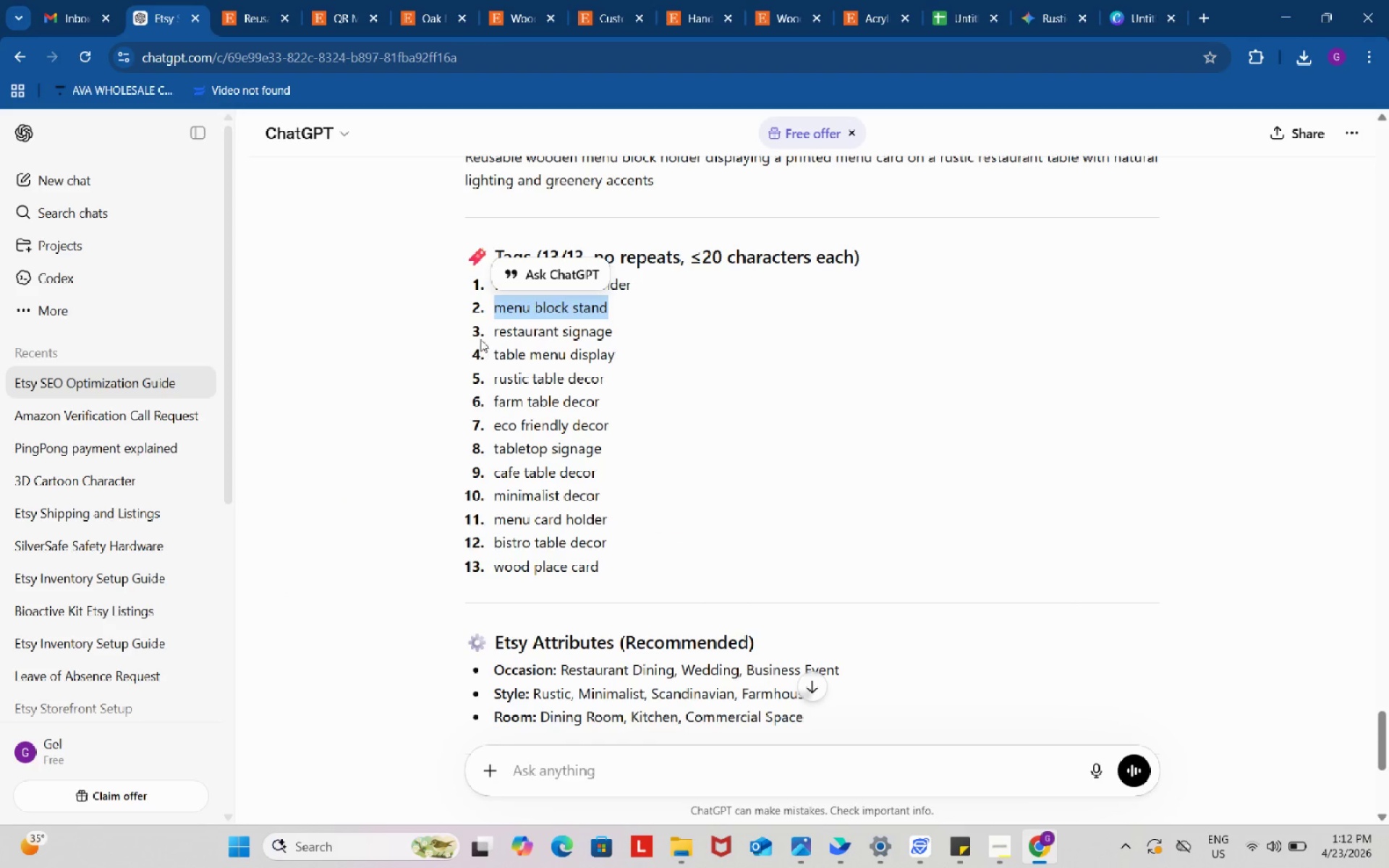 
left_click_drag(start_coordinate=[484, 333], to_coordinate=[629, 333])
 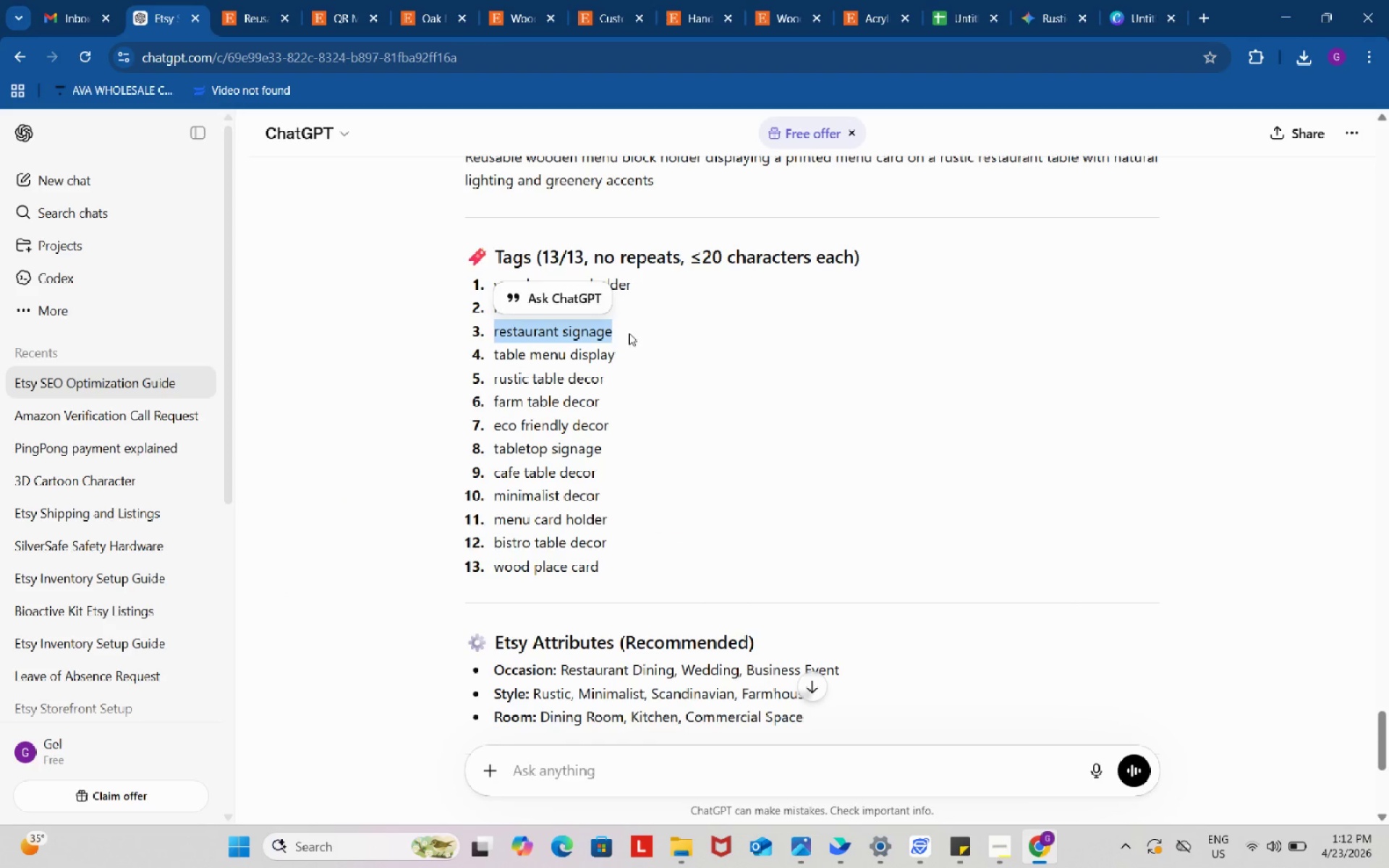 
key(Control+ControlLeft)
 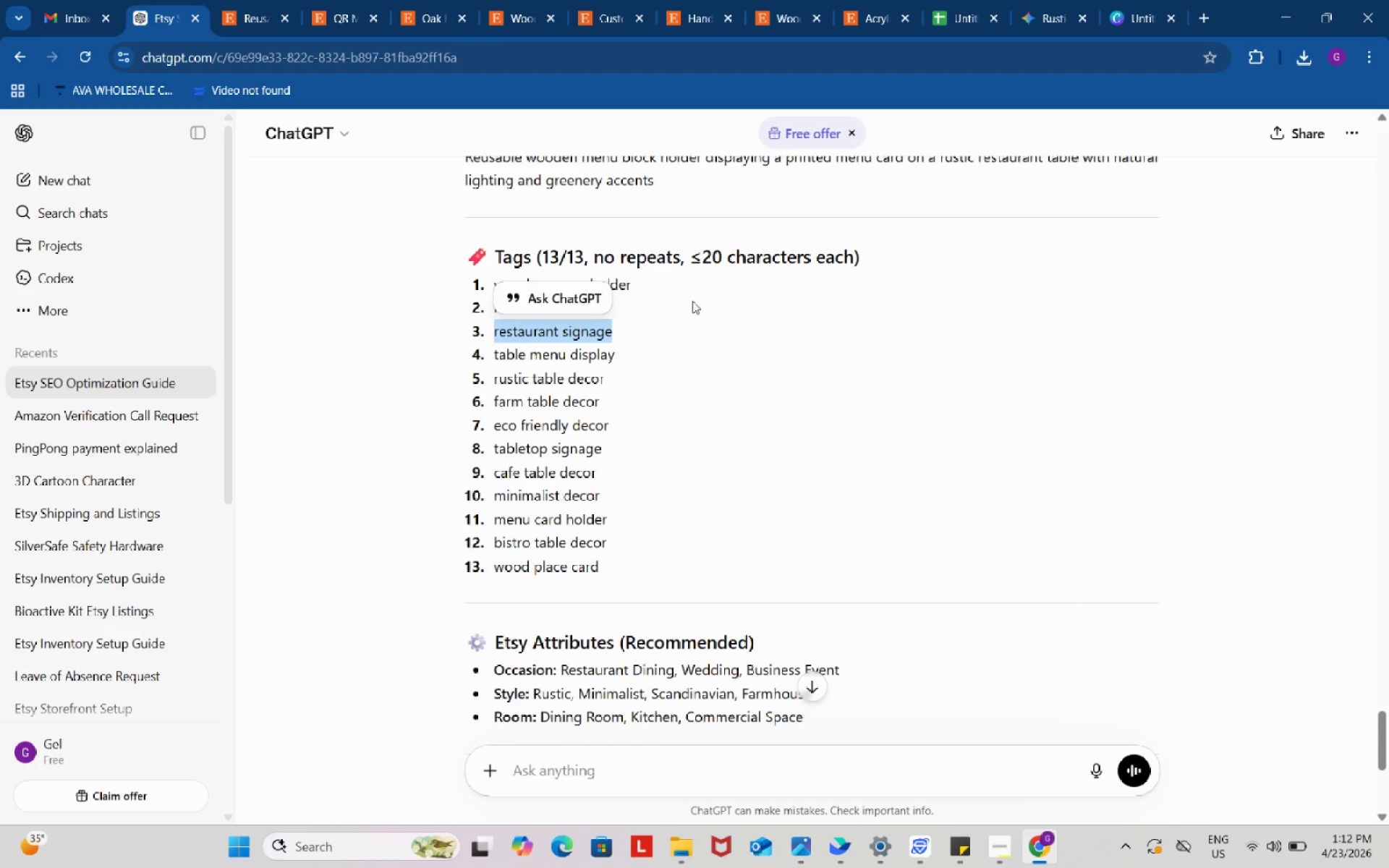 
key(Control+C)
 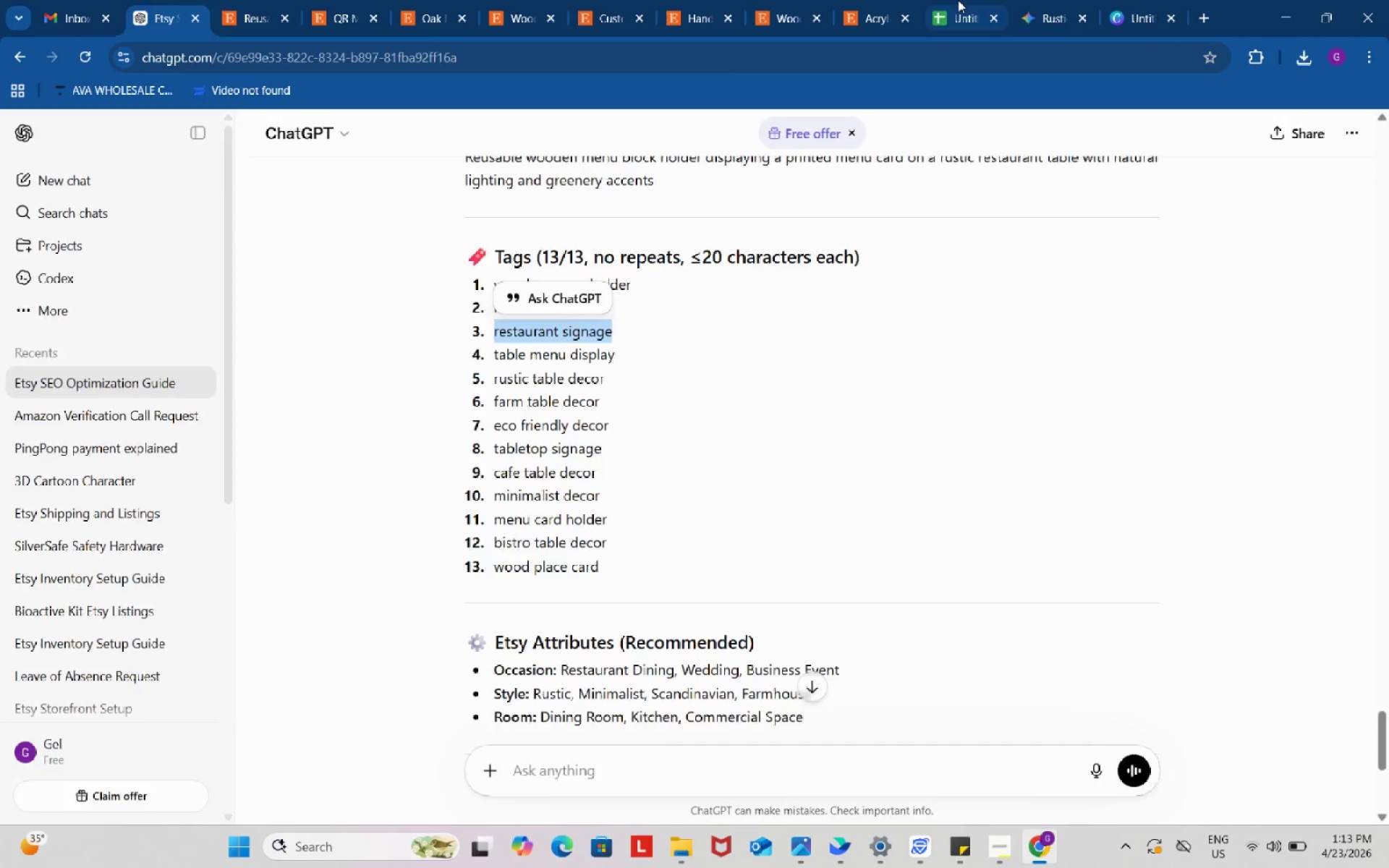 
left_click_drag(start_coordinate=[958, 0], to_coordinate=[959, 4])
 